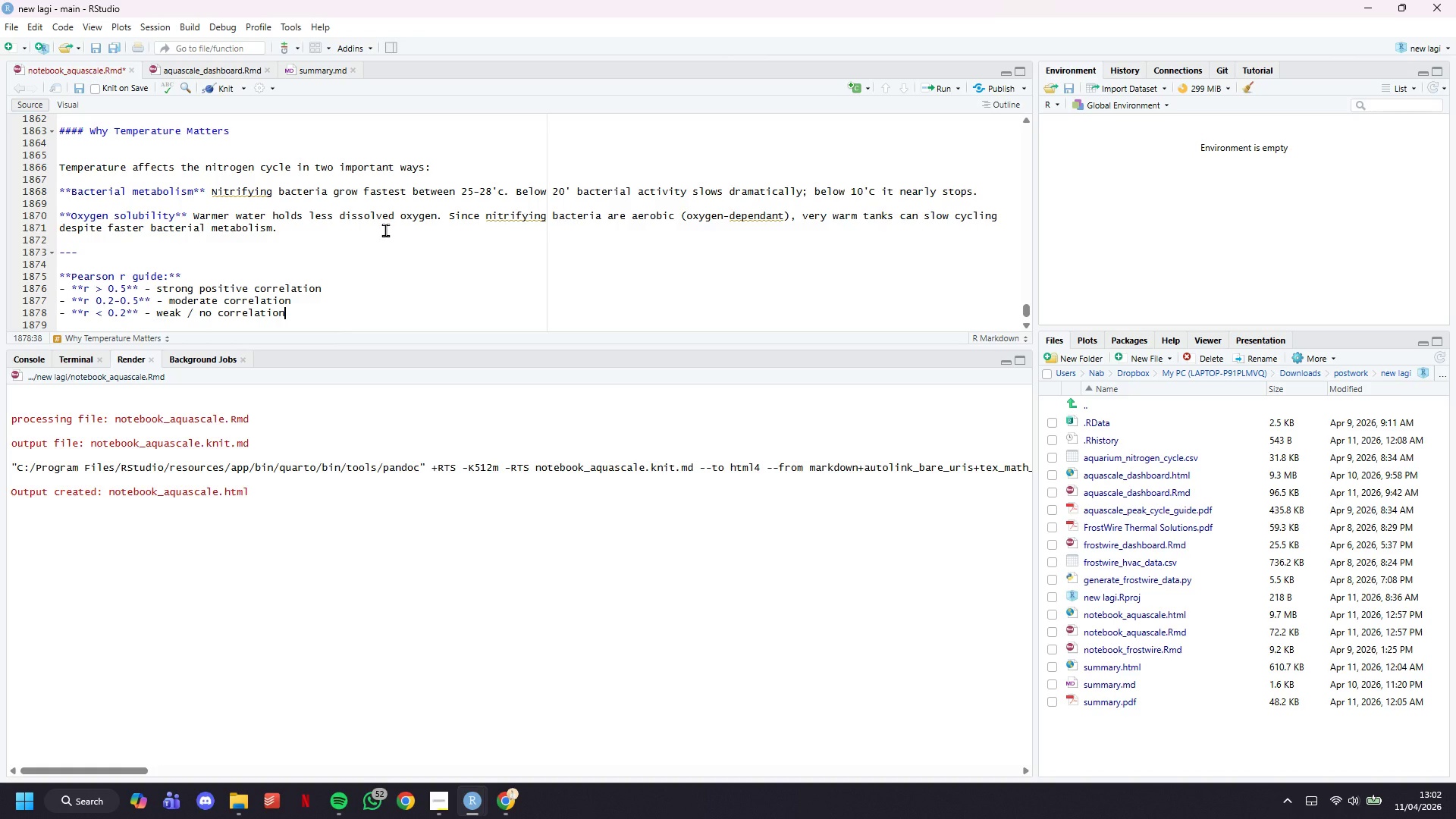 
key(Enter)
 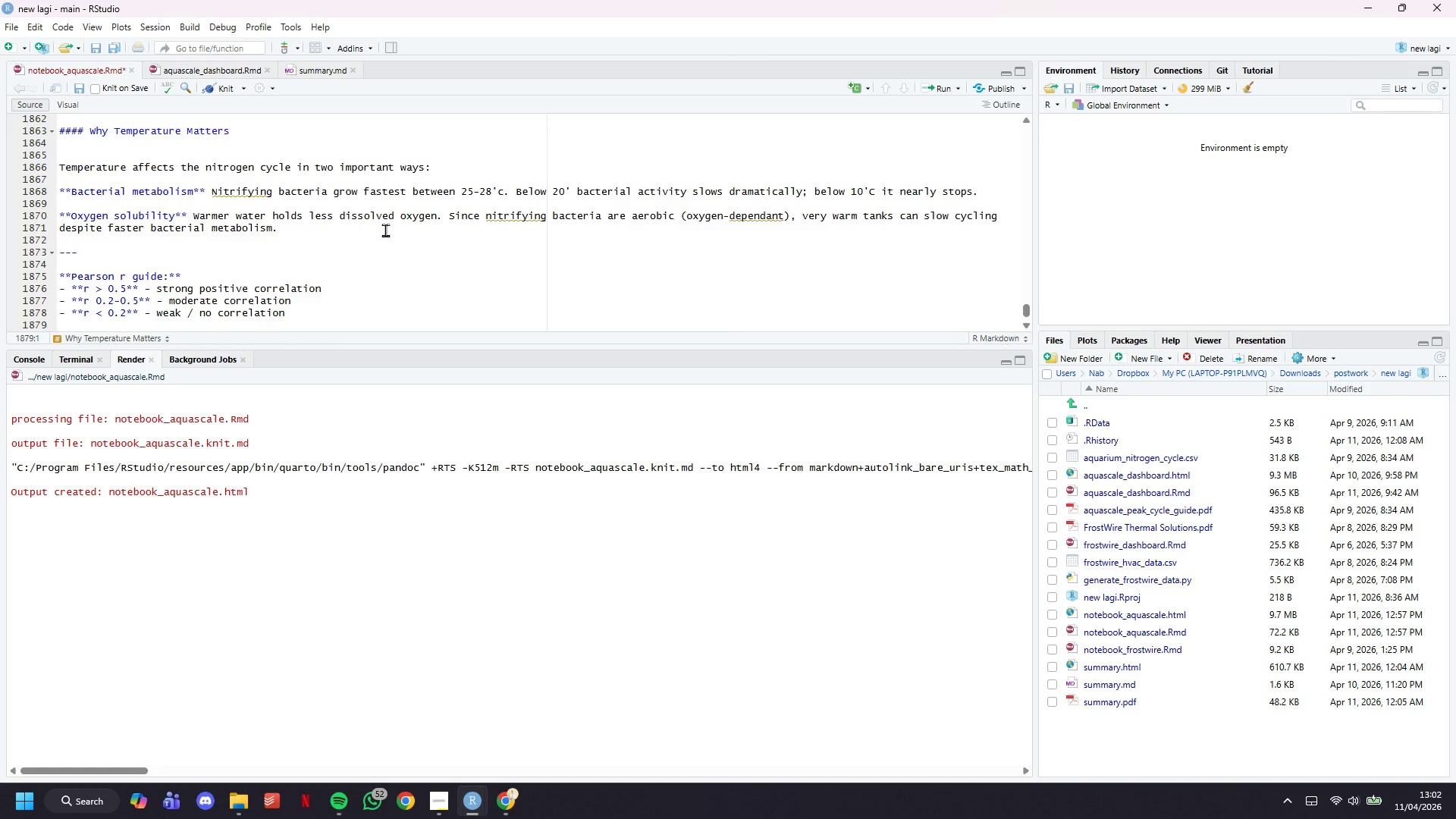 
type(- *****)
key(Backspace)
 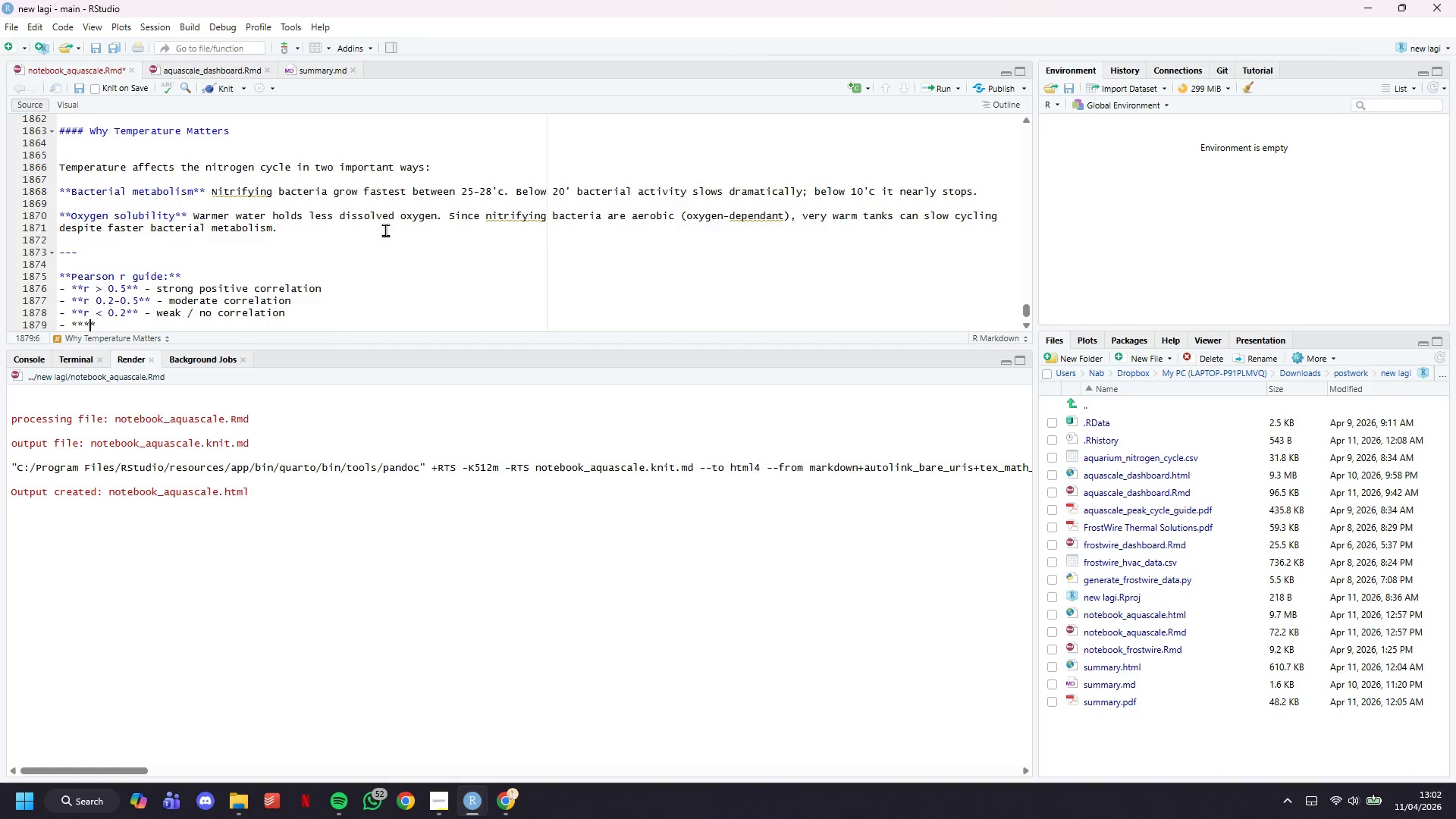 
 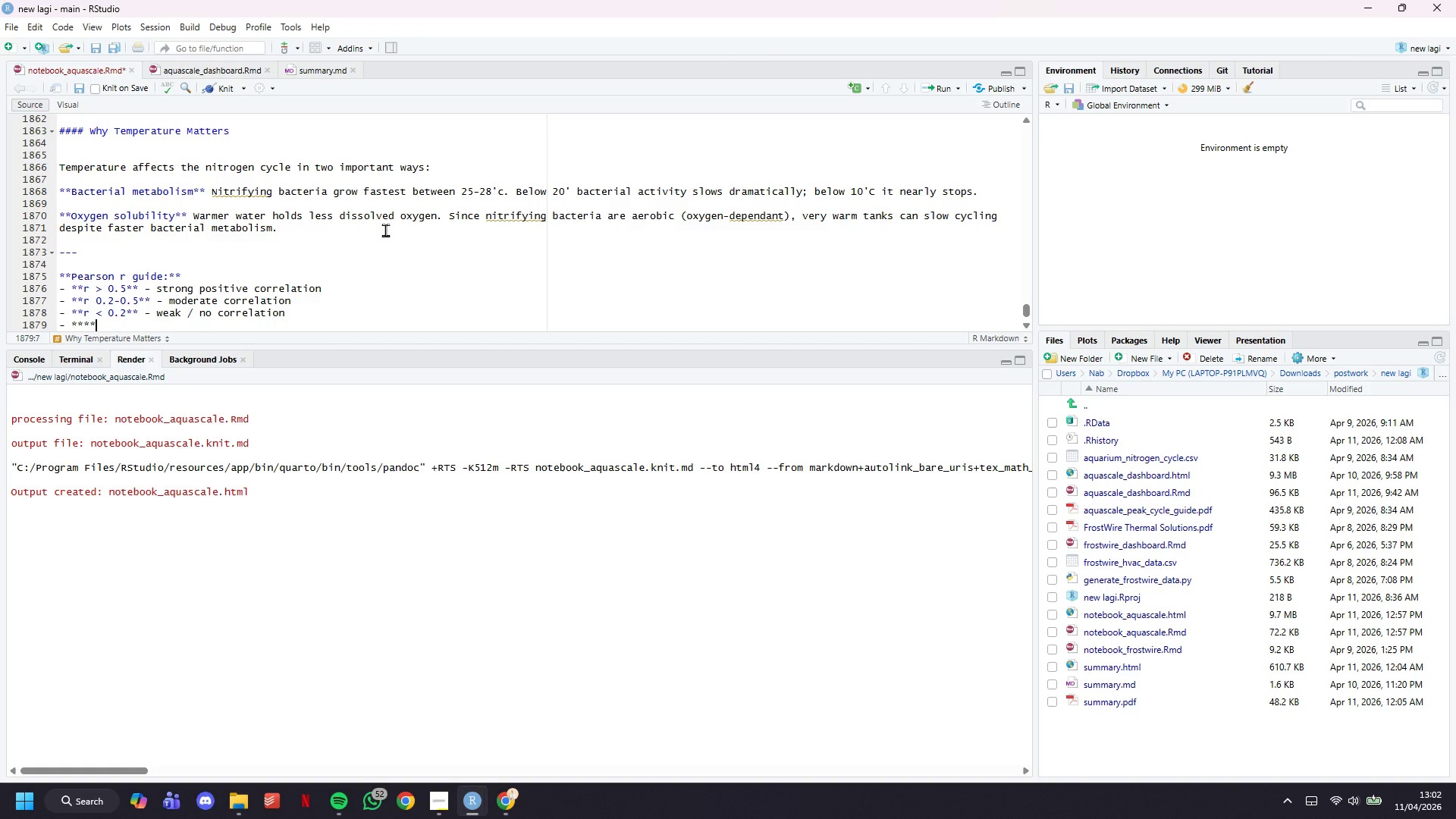 
key(ArrowLeft)
 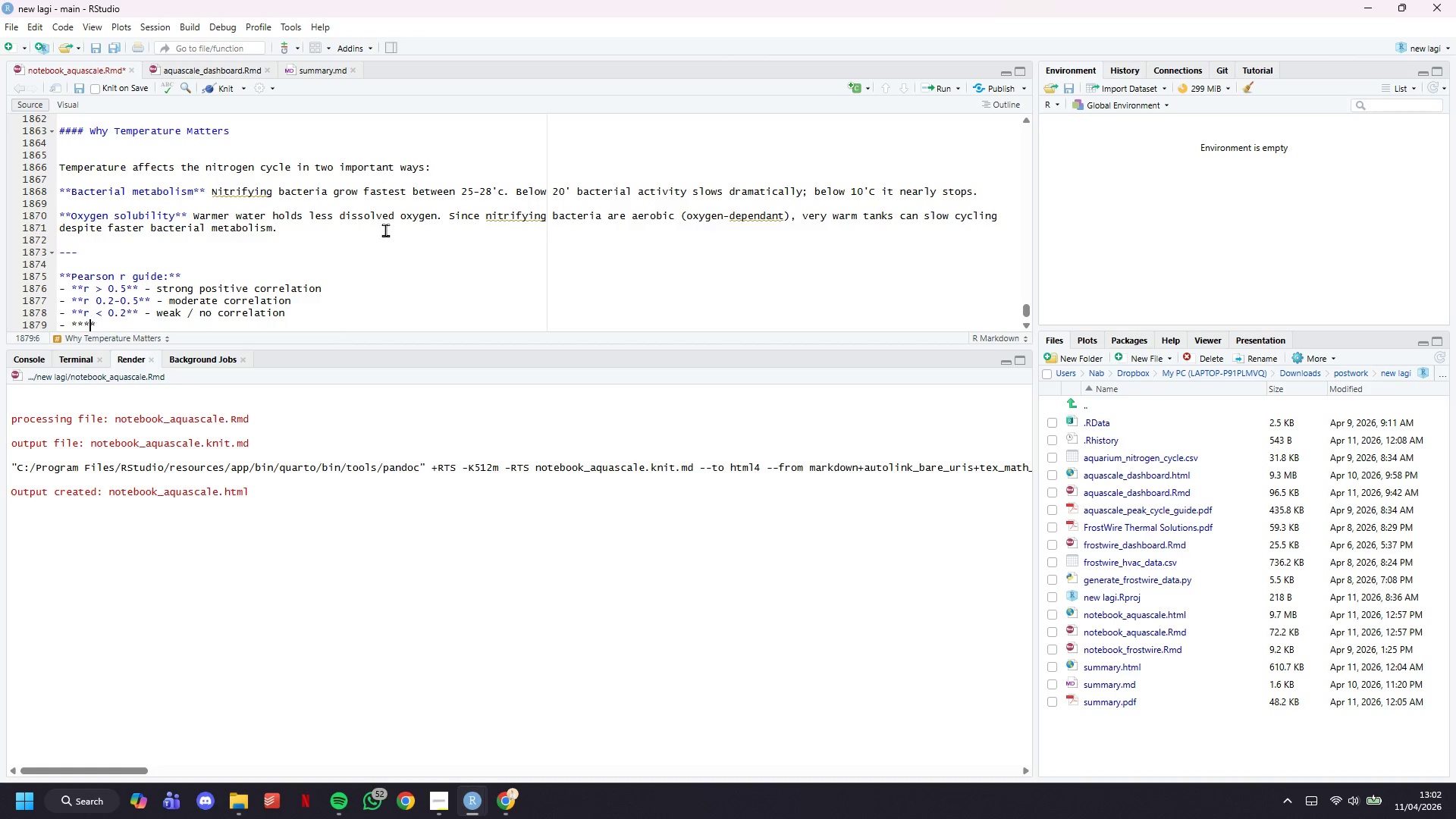 
key(ArrowLeft)
 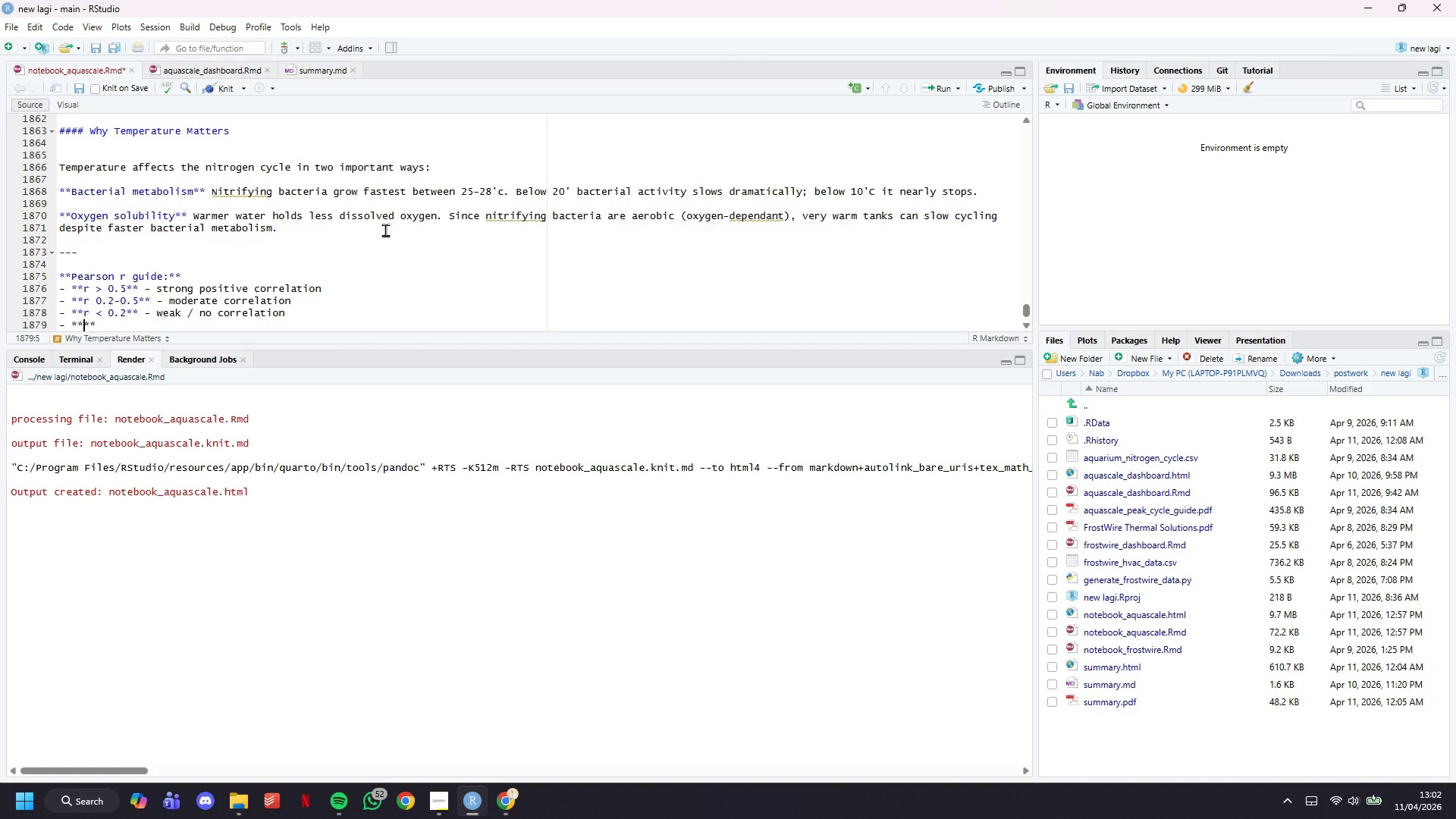 
type(Negative r:)
 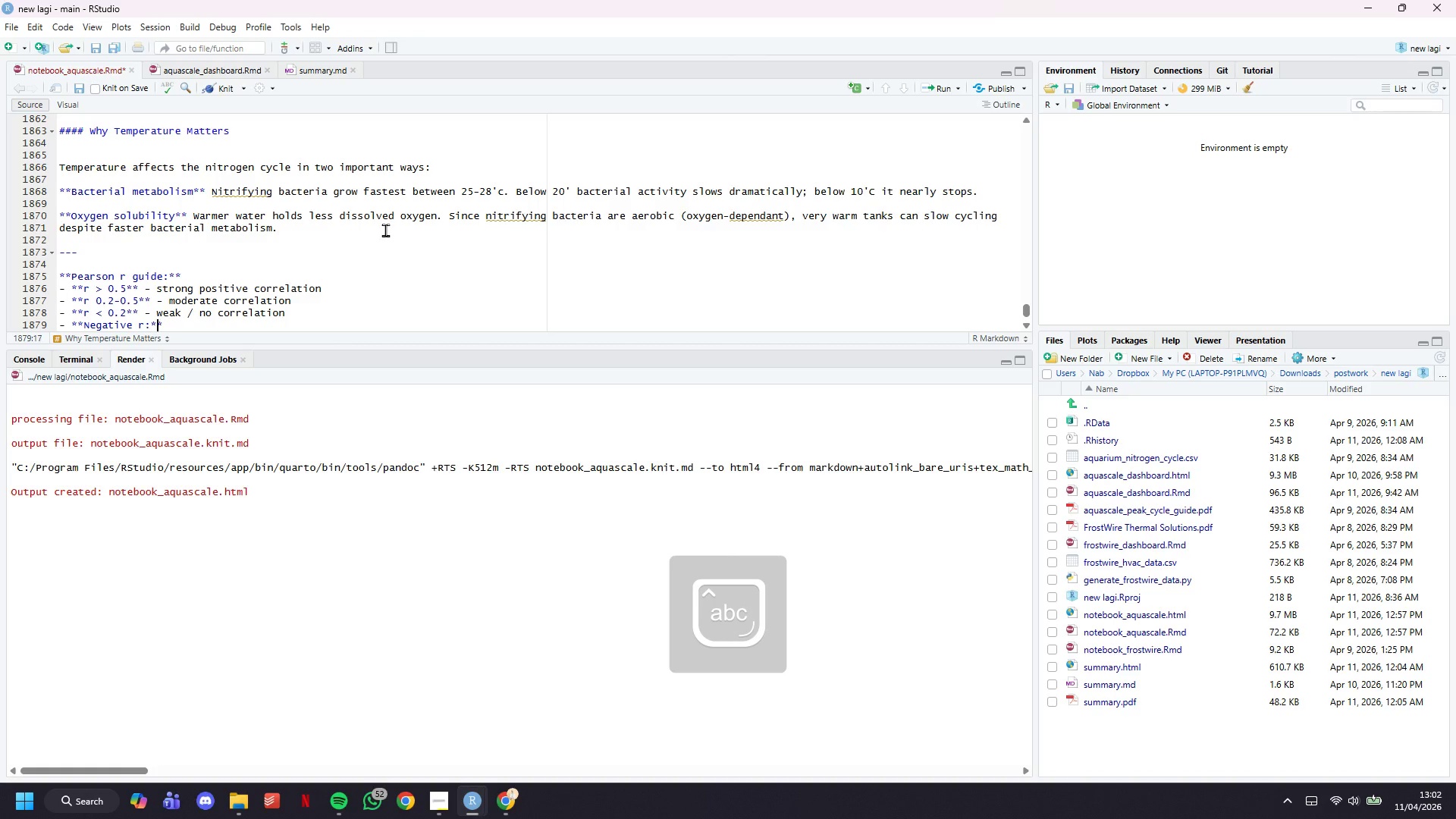 
key(ArrowRight)
 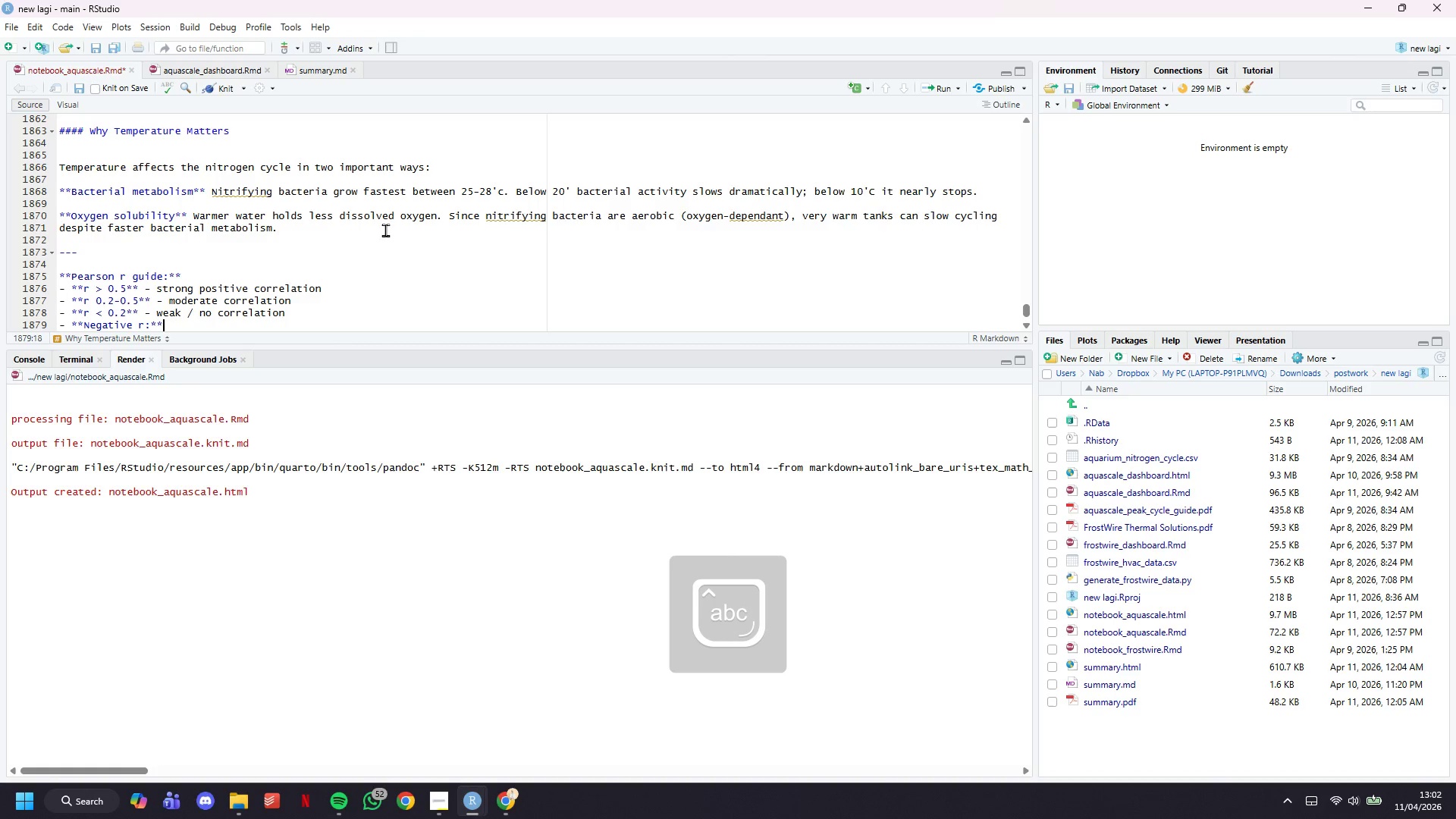 
key(ArrowRight)
 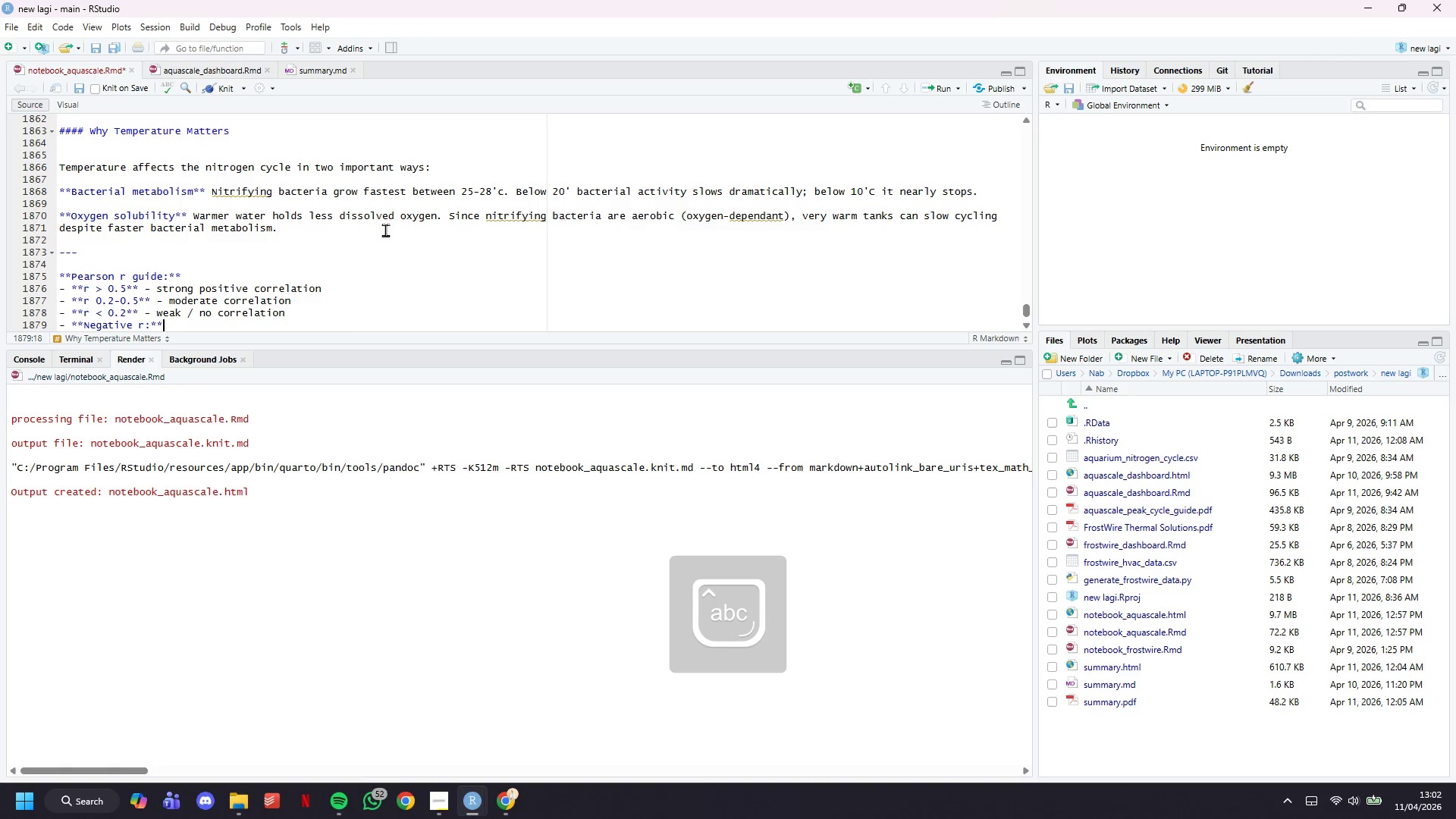 
type( inverse relationship (pn)
key(Backspace)
key(Backspace)
type(one rises as other falls)
 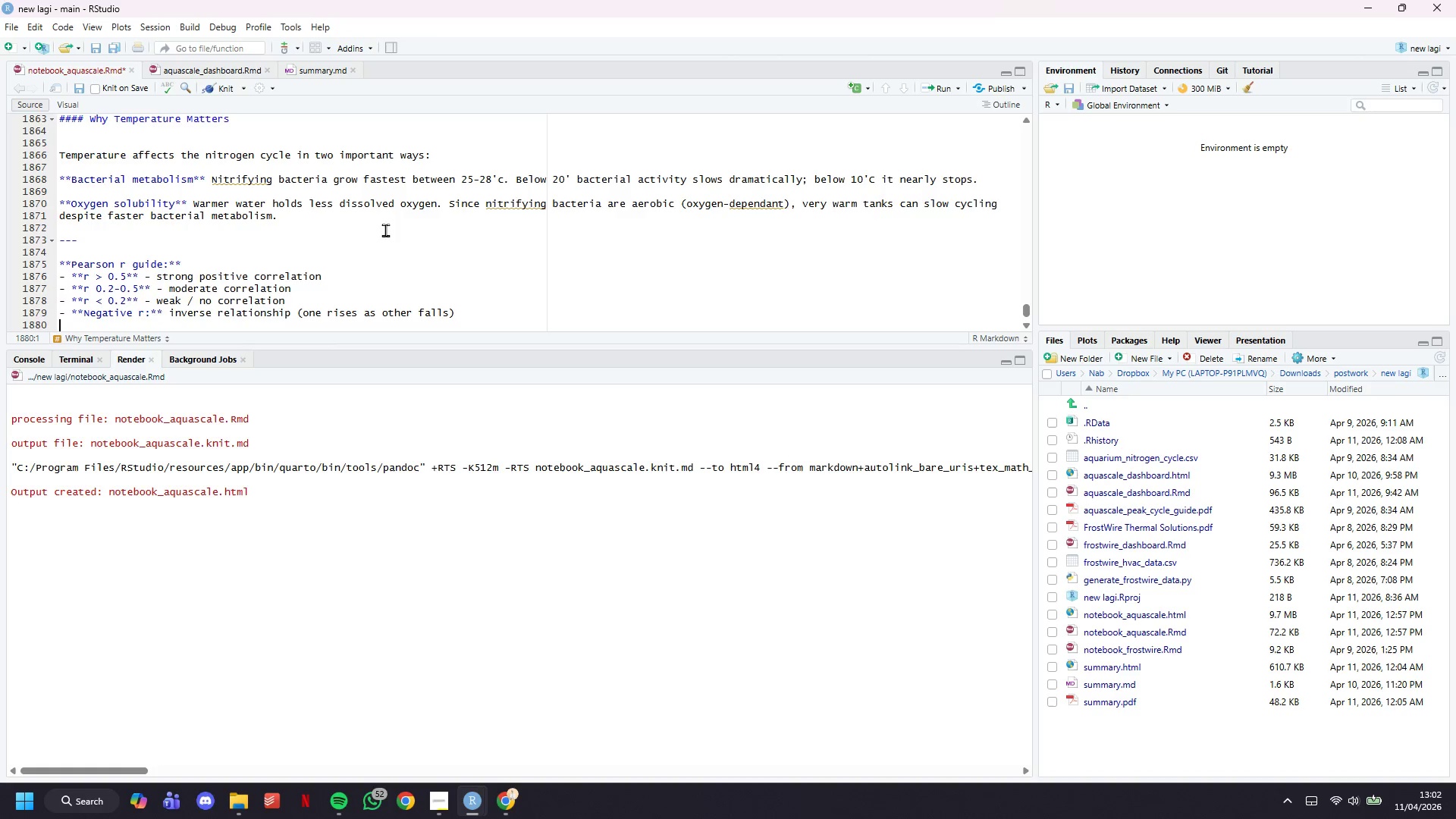 
 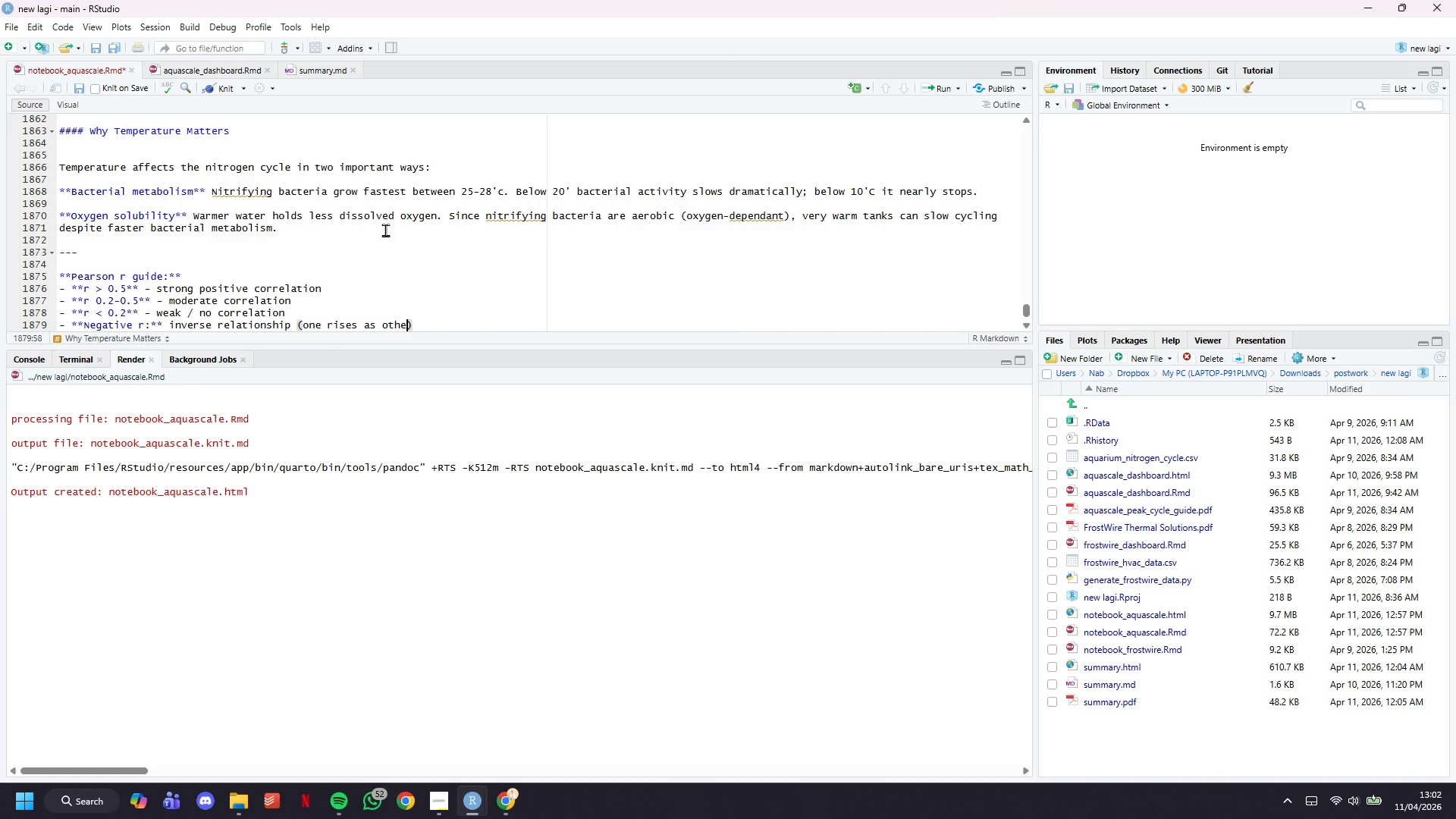 
key(ArrowRight)
 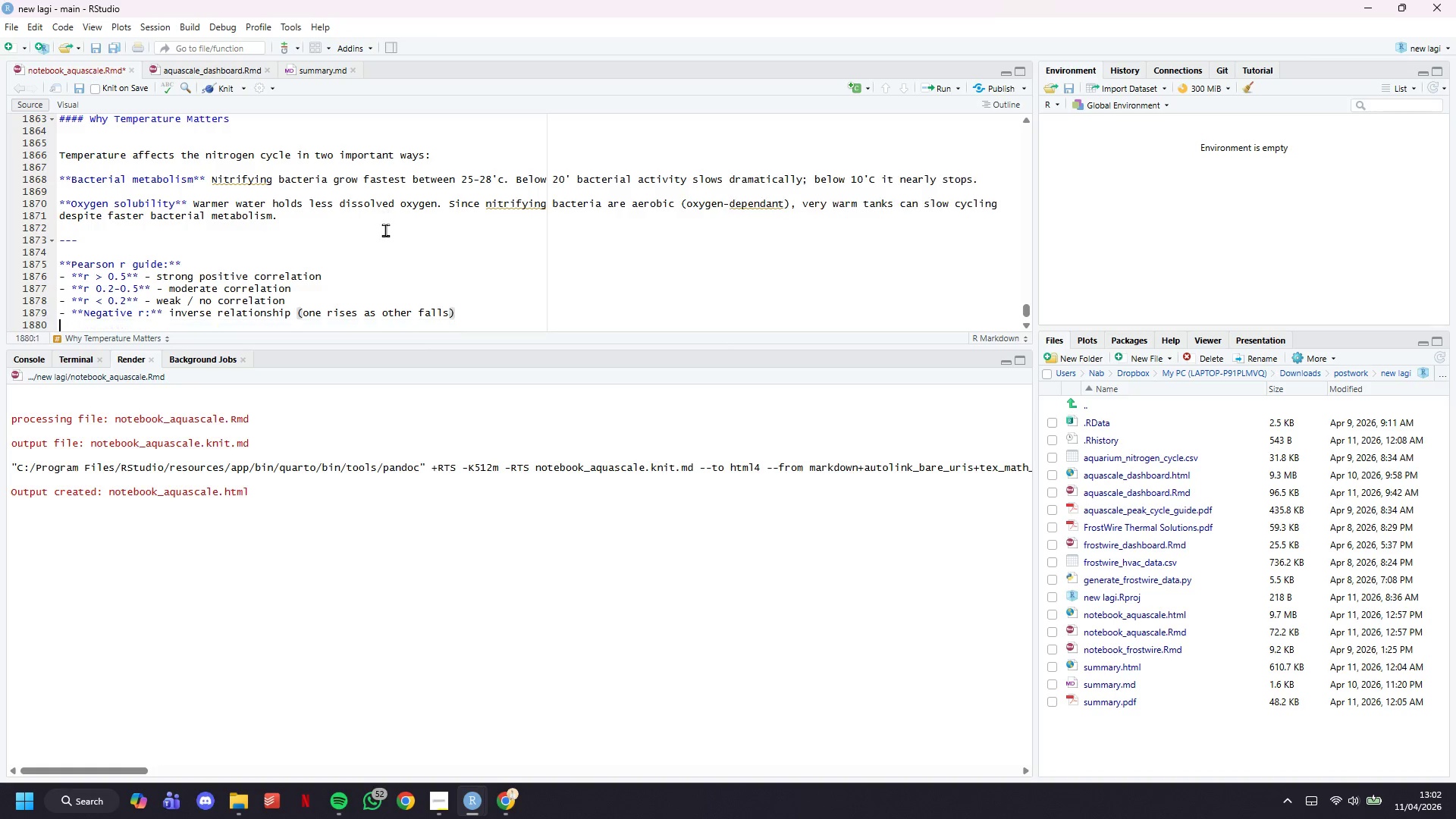 
key(ArrowDown)
 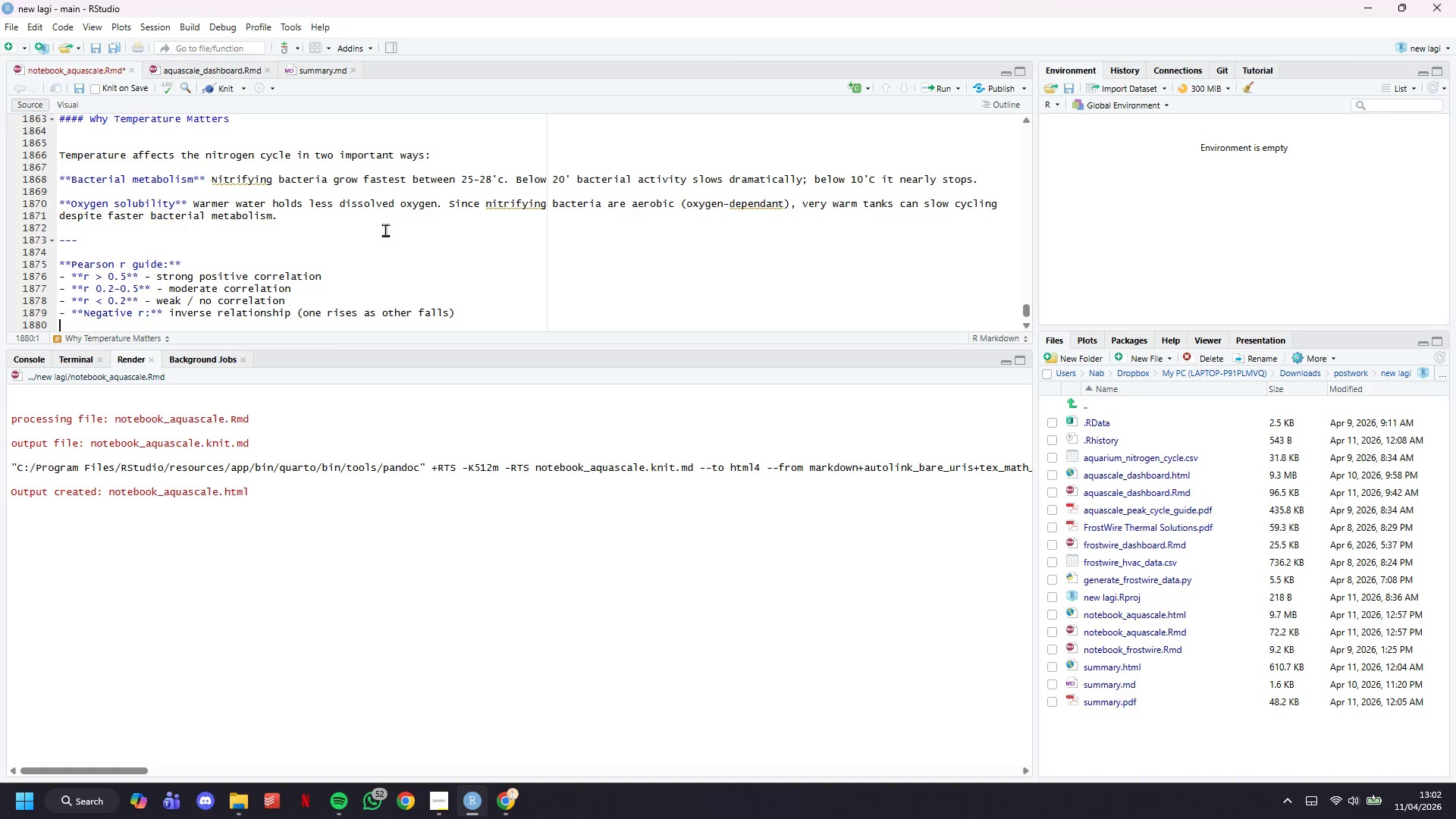 
key(ArrowDown)
 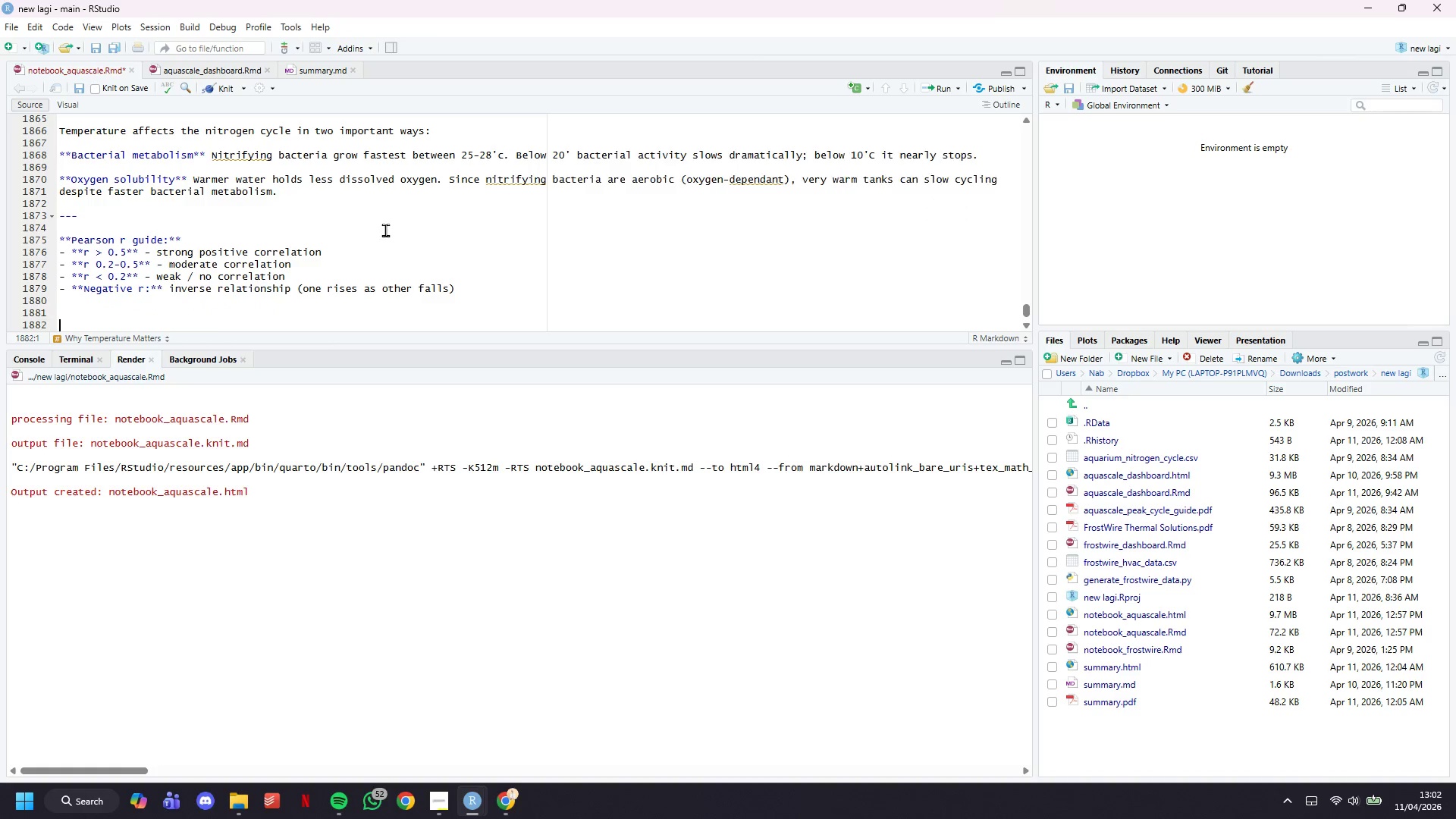 
key(ArrowDown)
 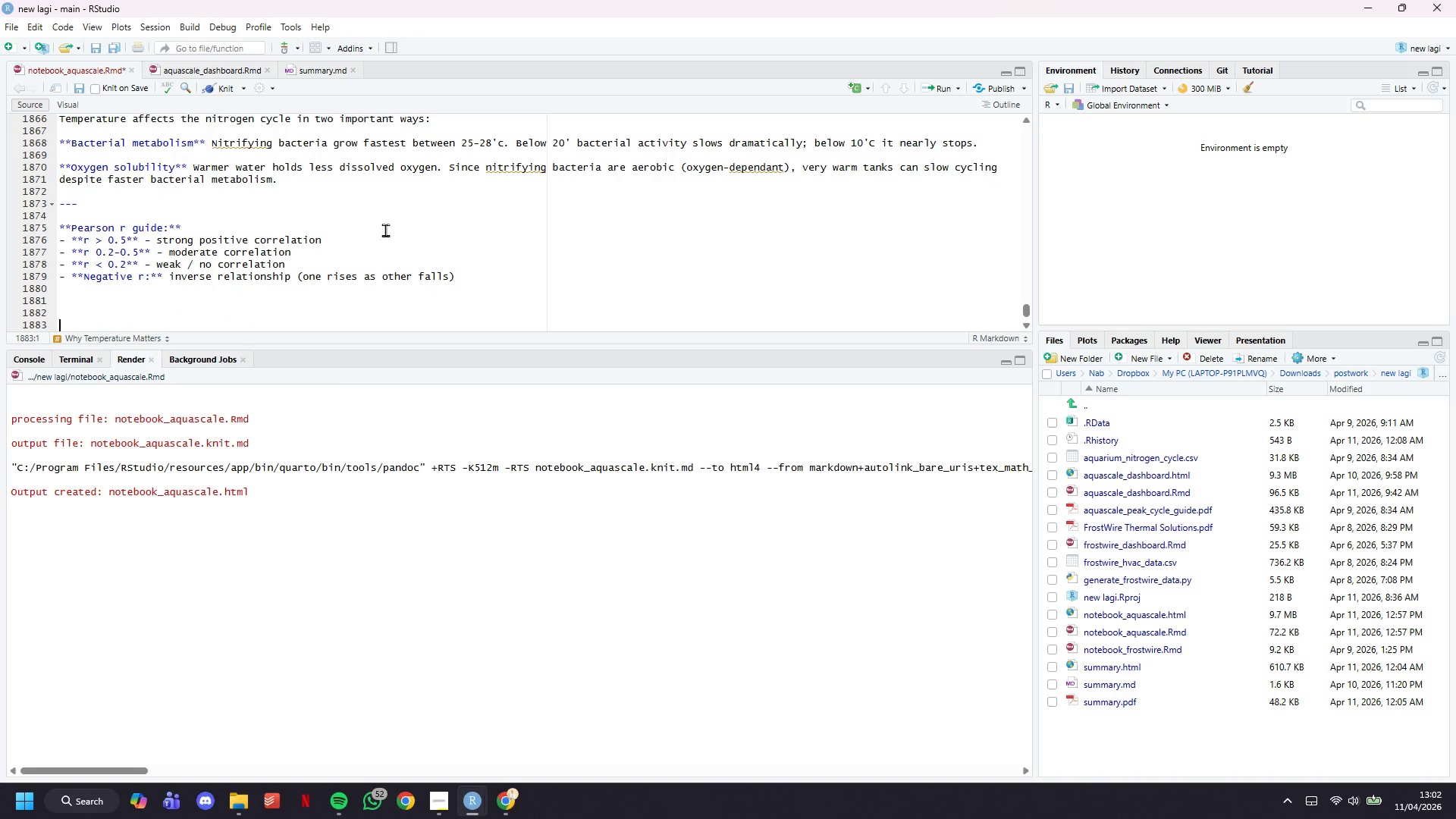 
key(ArrowDown)
 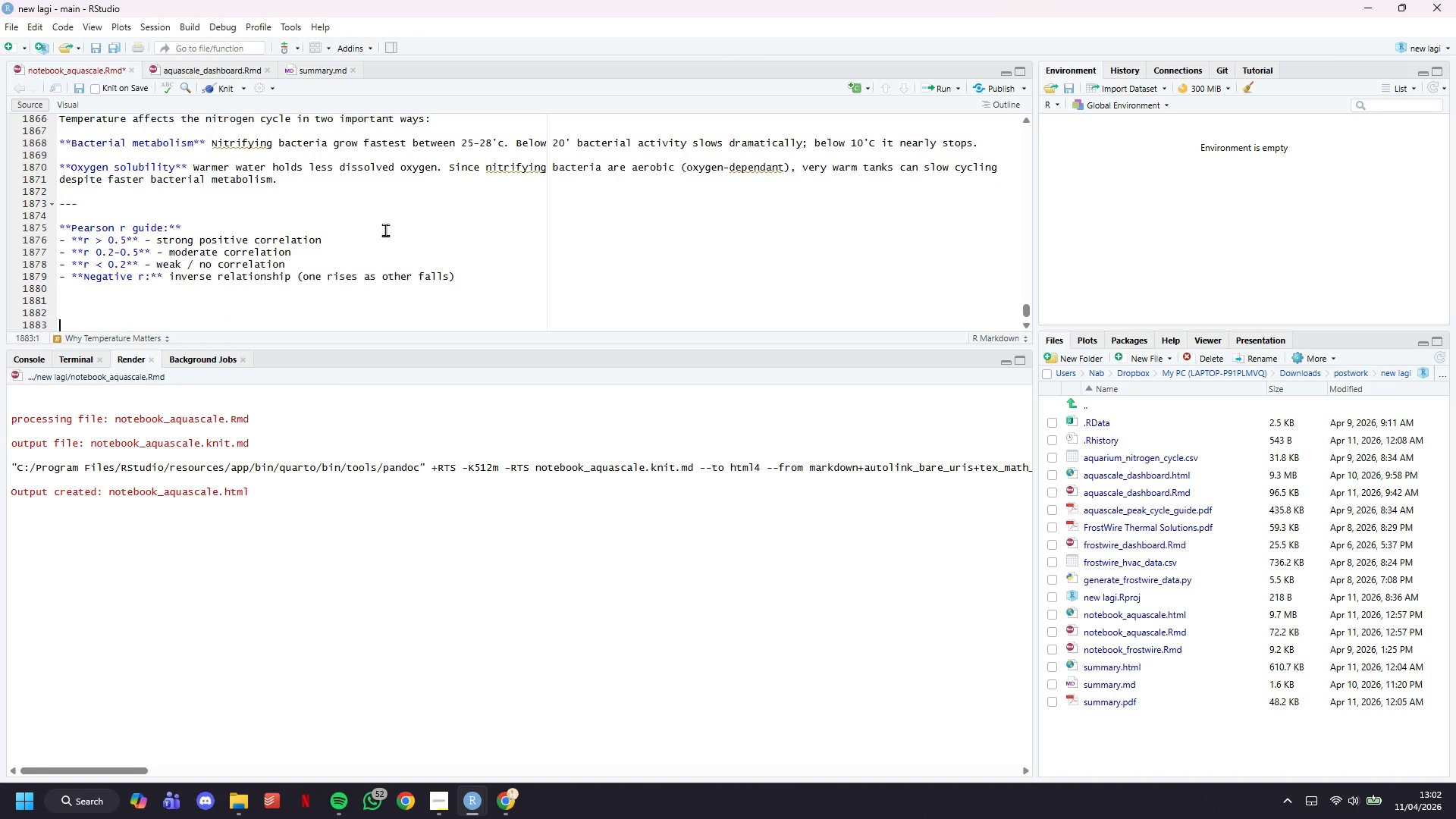 
key(ArrowUp)
 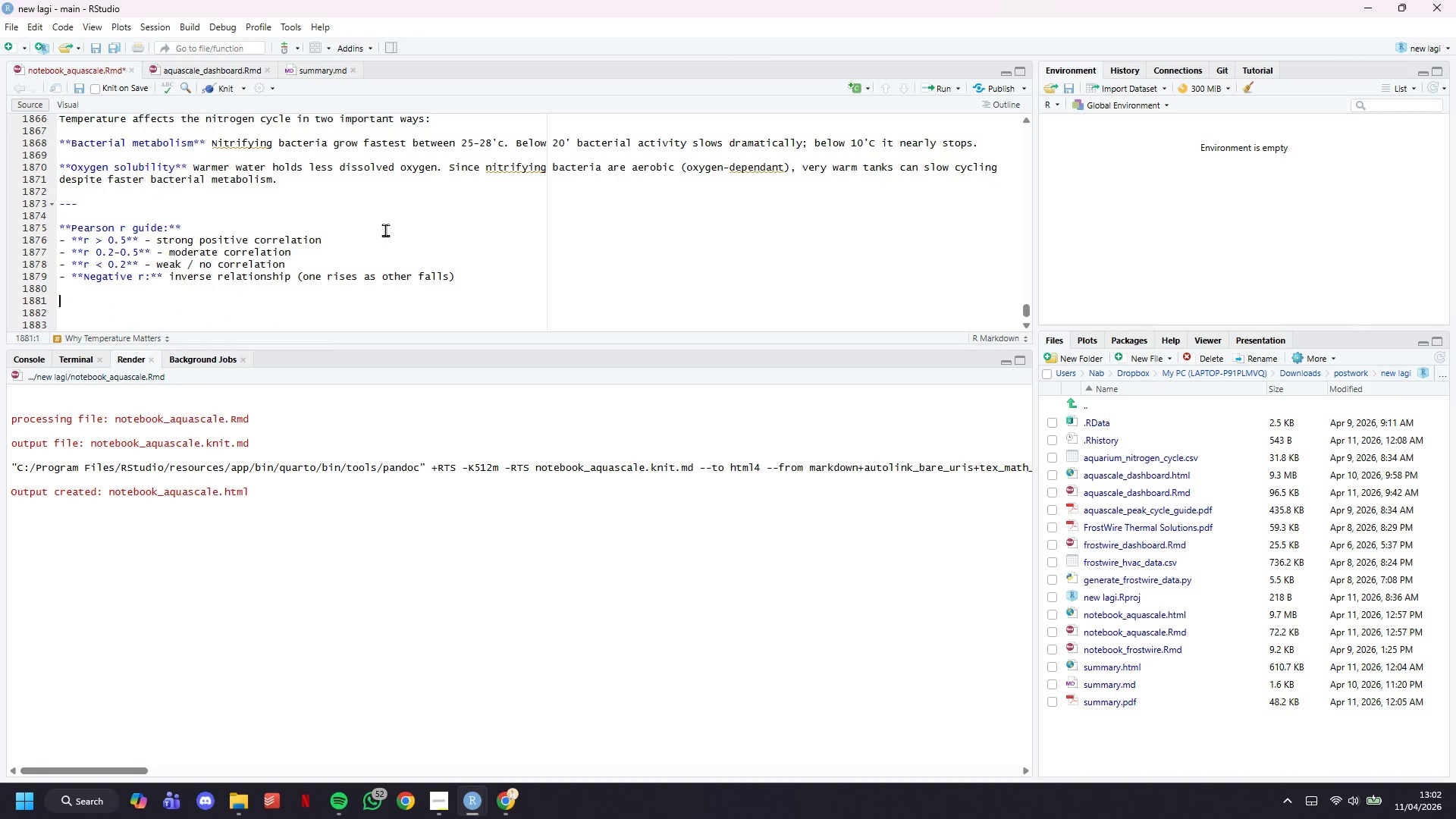 
key(ArrowUp)
 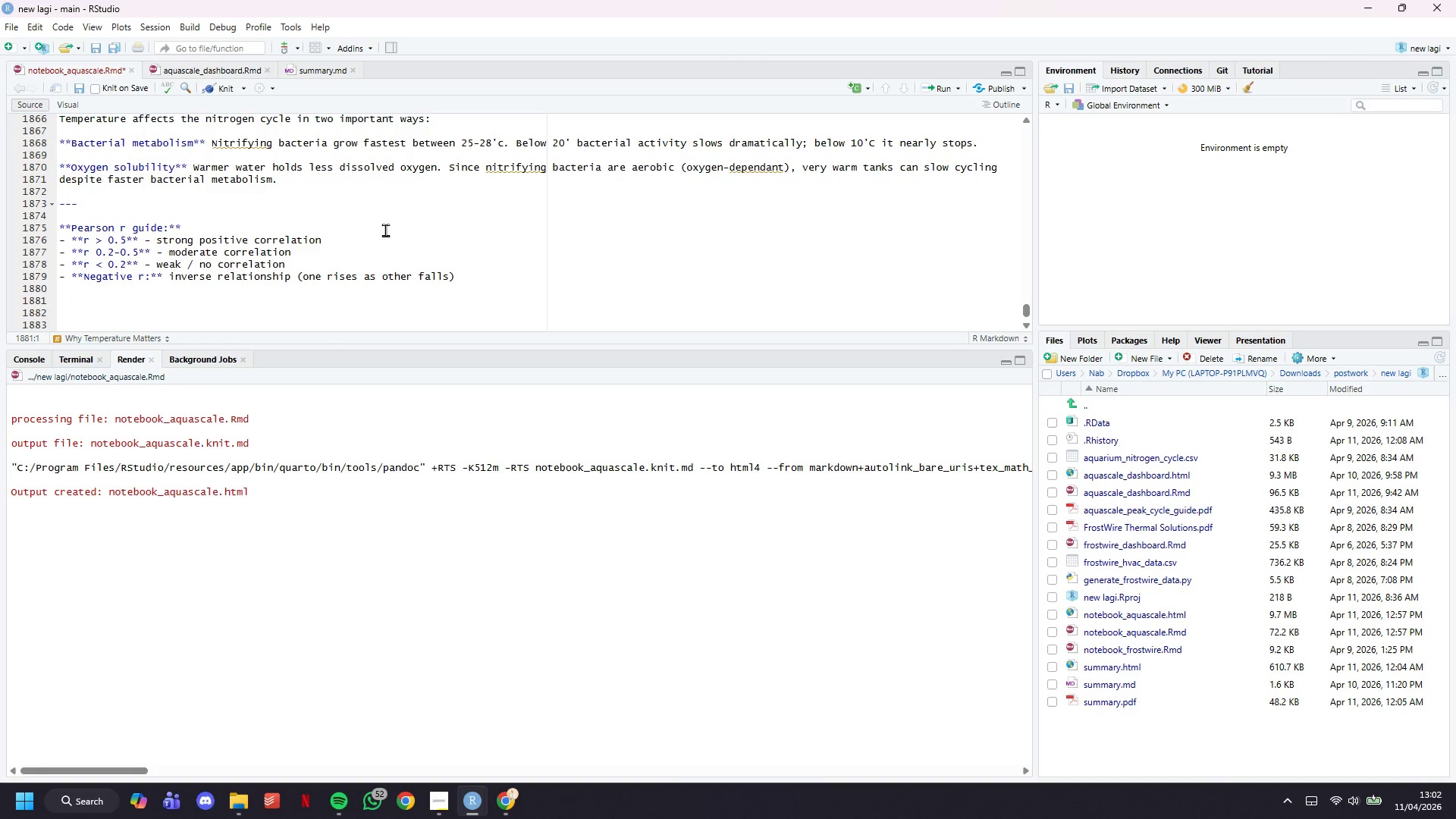 
key(Enter)
 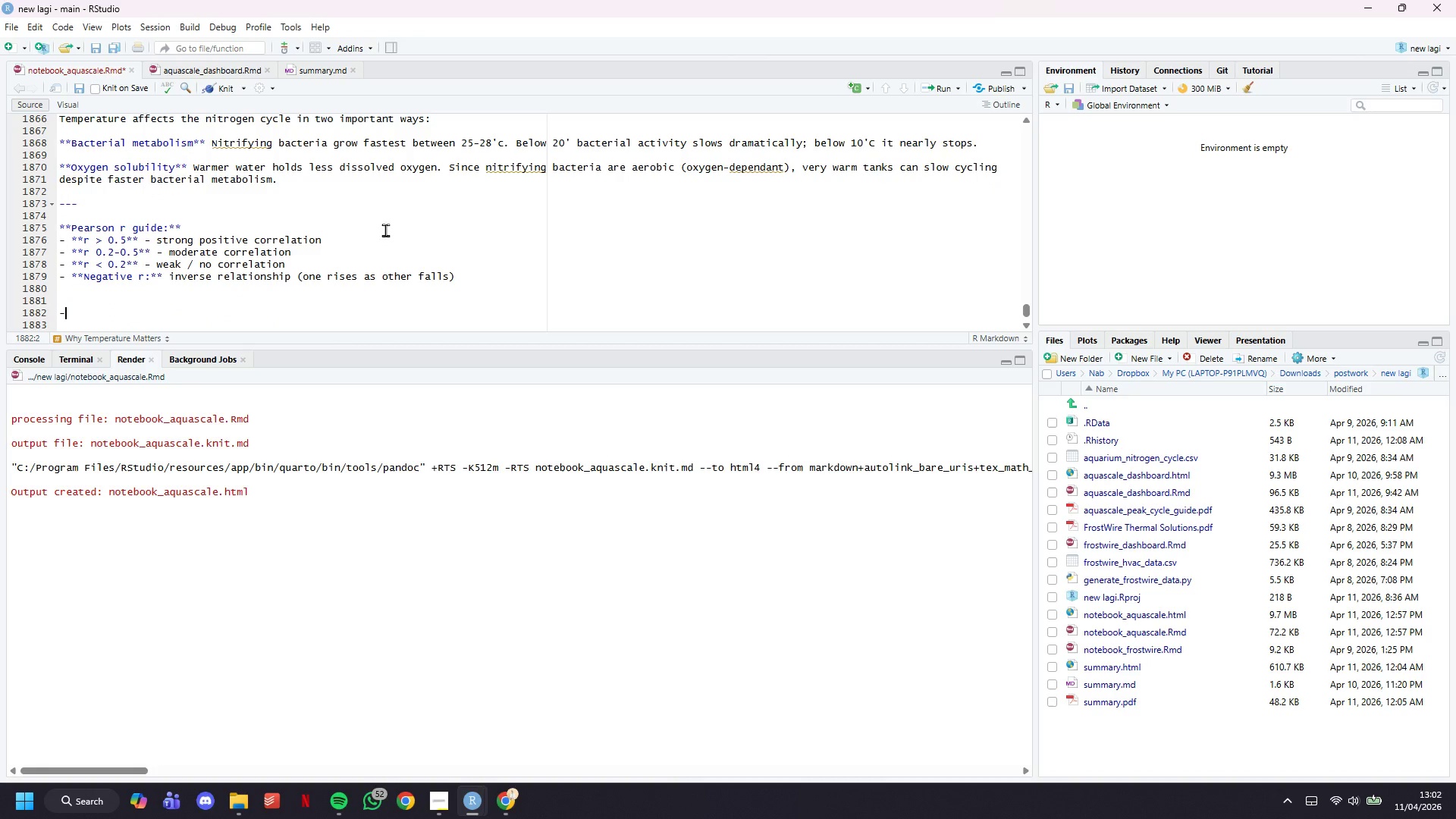 
key(Minus)
 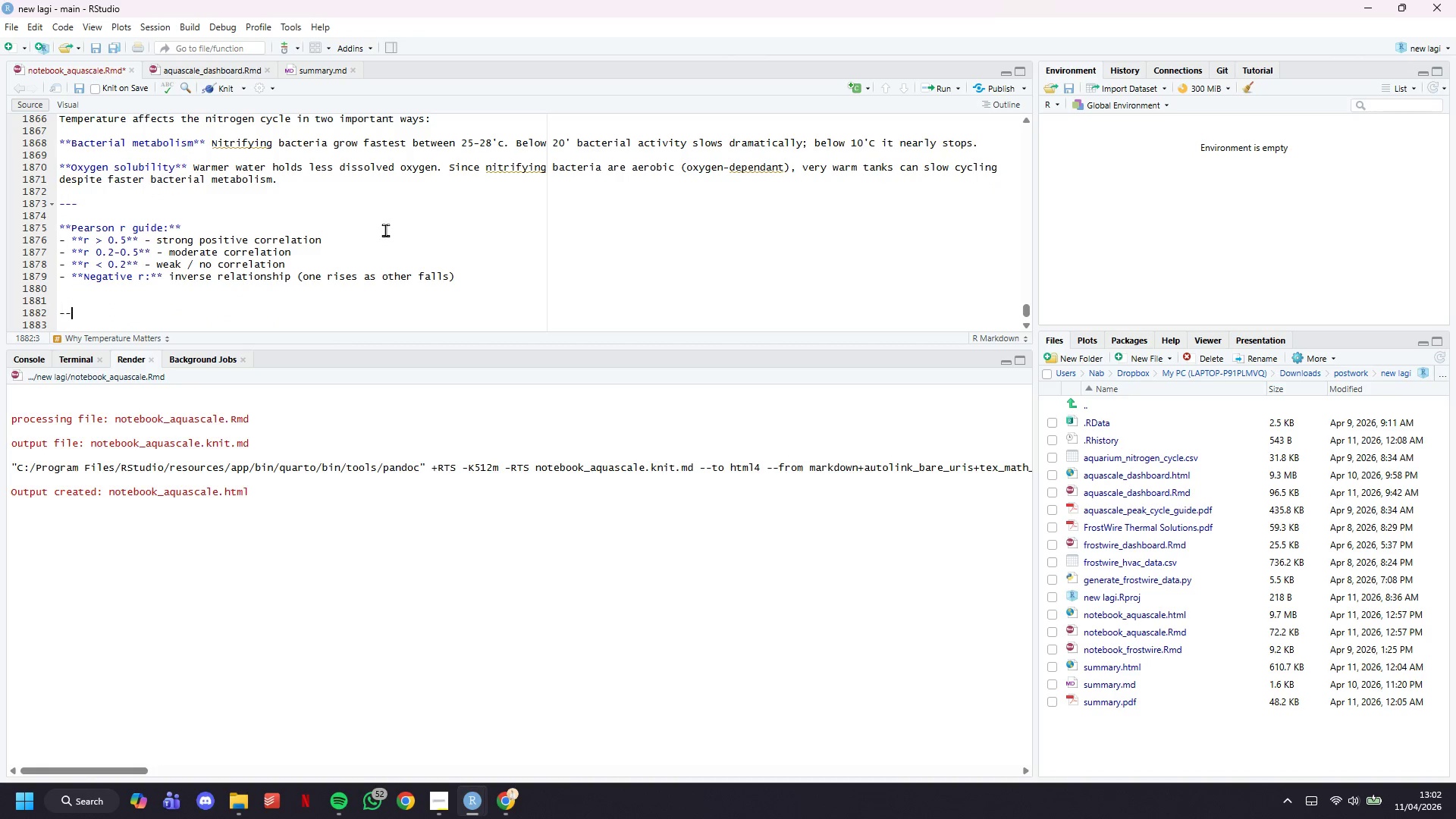 
key(Minus)
 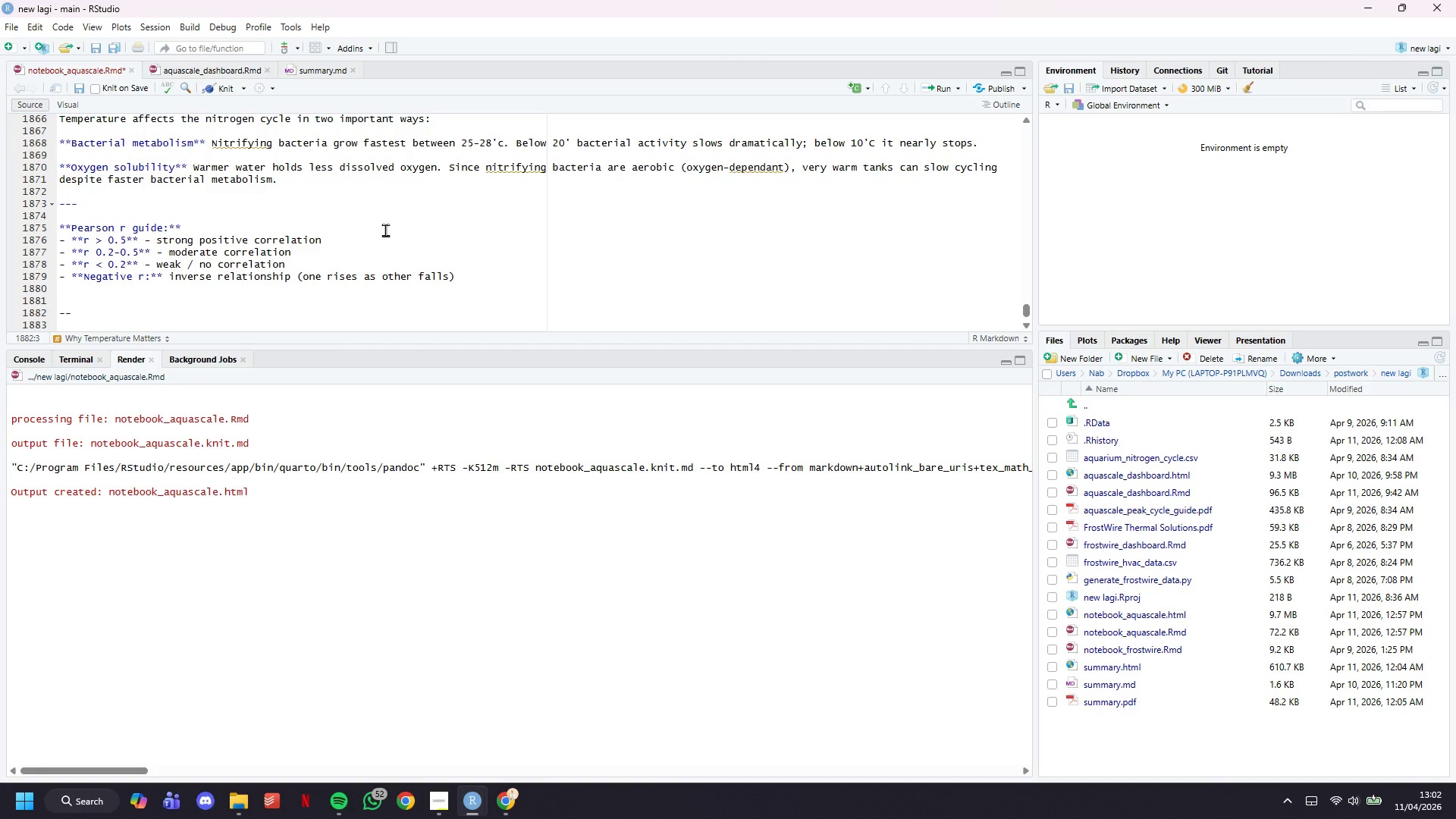 
key(Minus)
 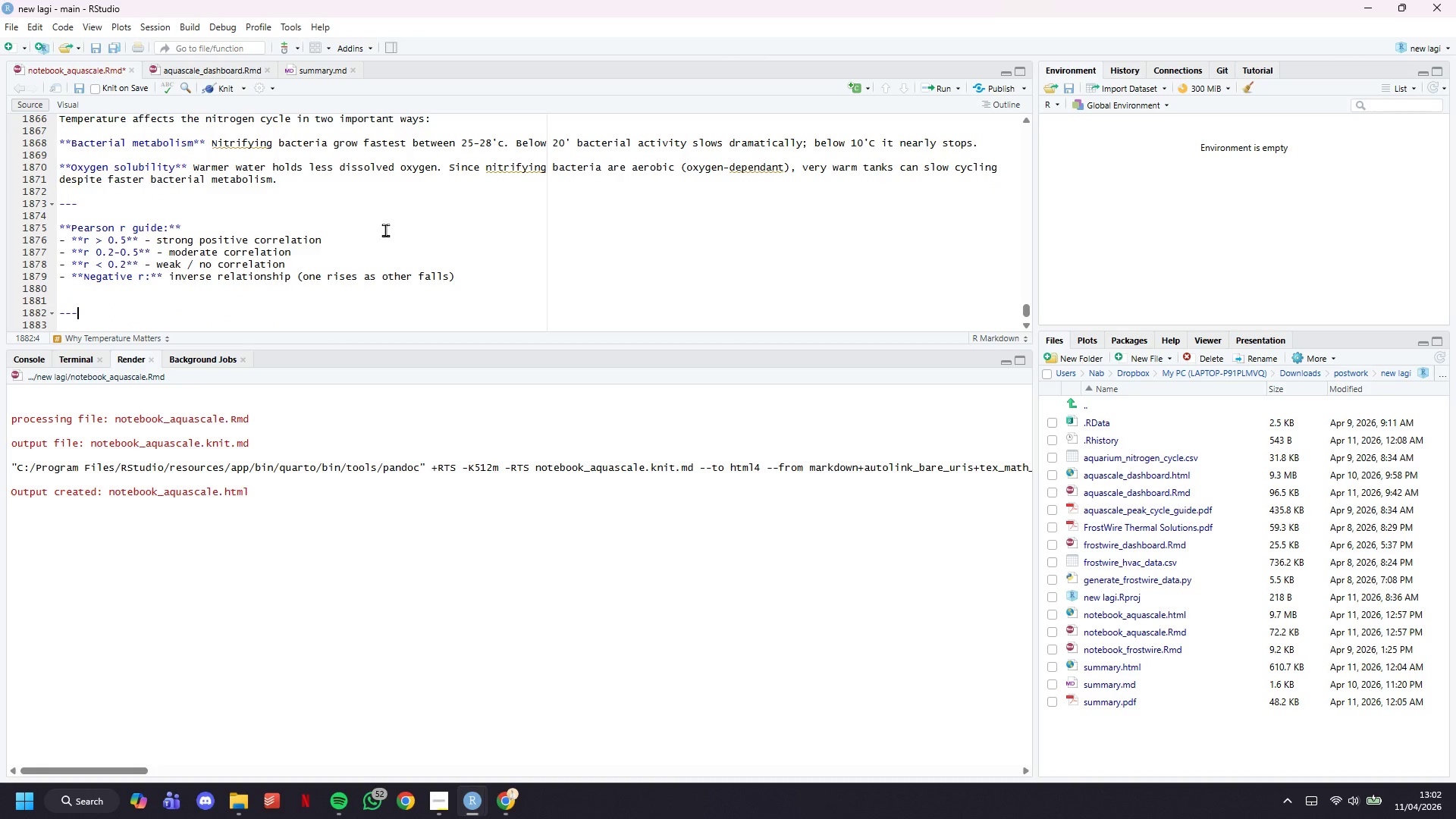 
key(Enter)
 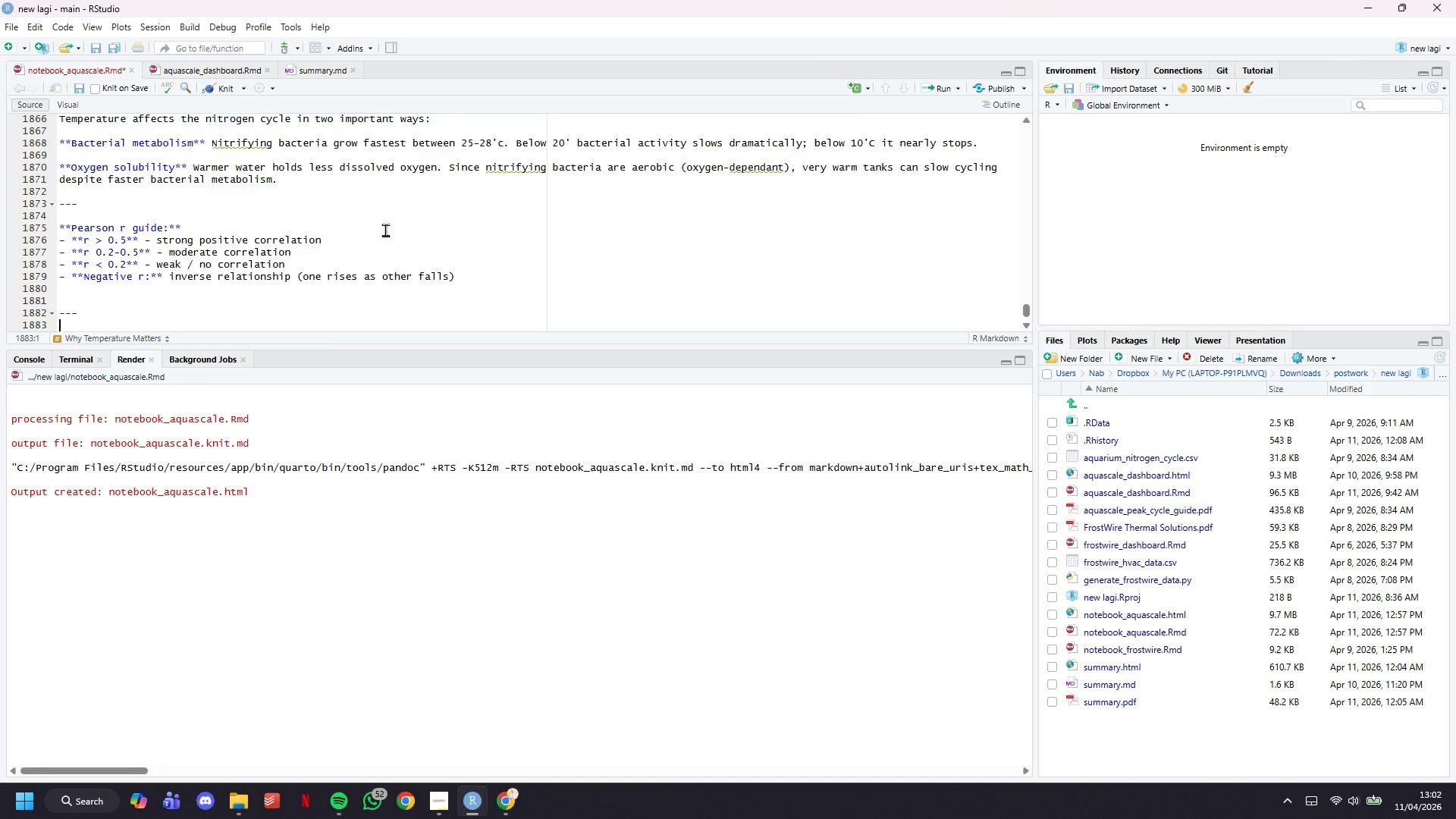 
key(Enter)
 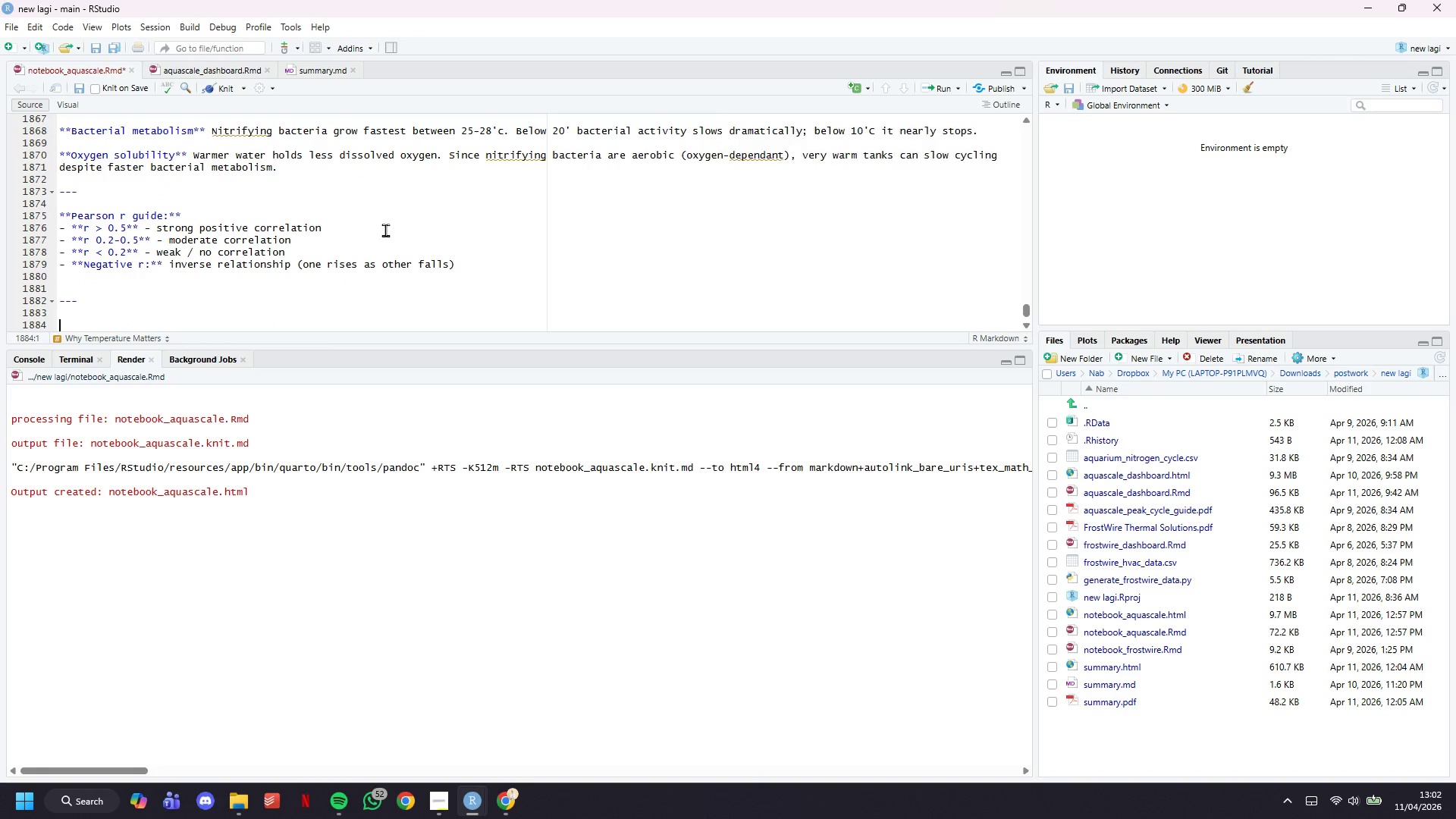 
key(Enter)
 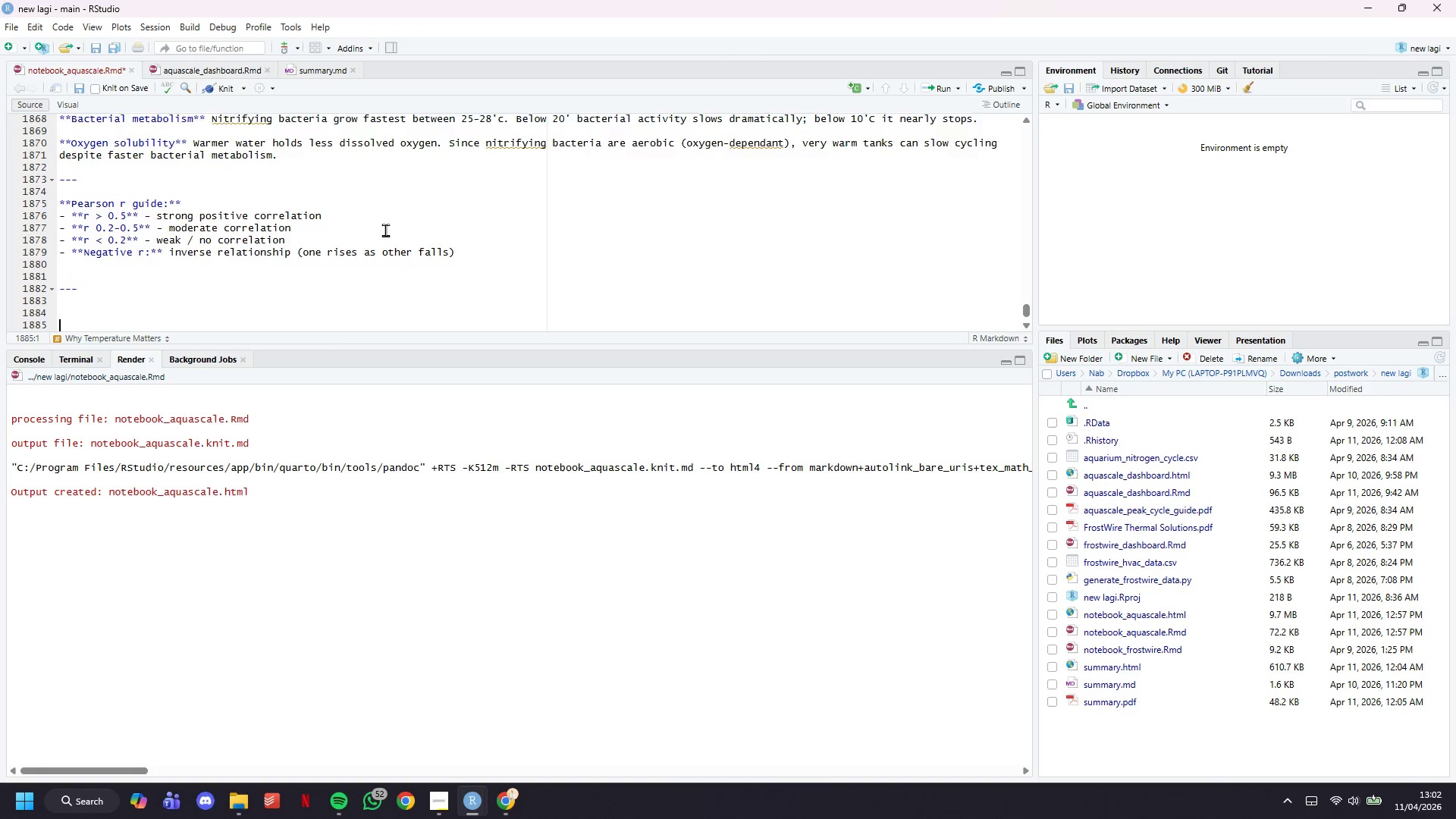 
key(Enter)
 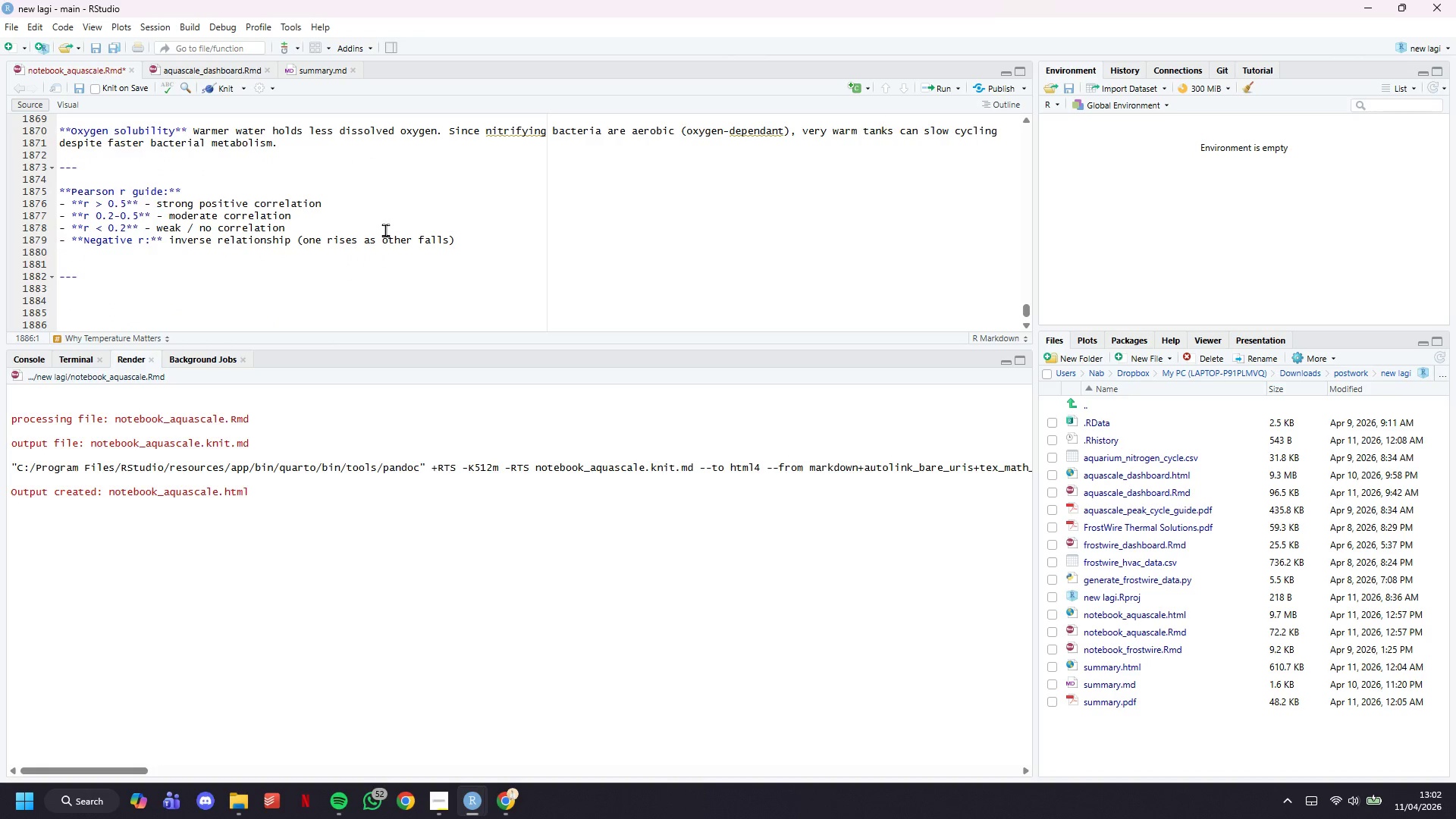 
key(Backspace)
key(Backspace)
type(> A strong positive correlation between temp abd)
key(Backspace)
key(Backspace)
type(nd ammonia does not mean temperature **)
 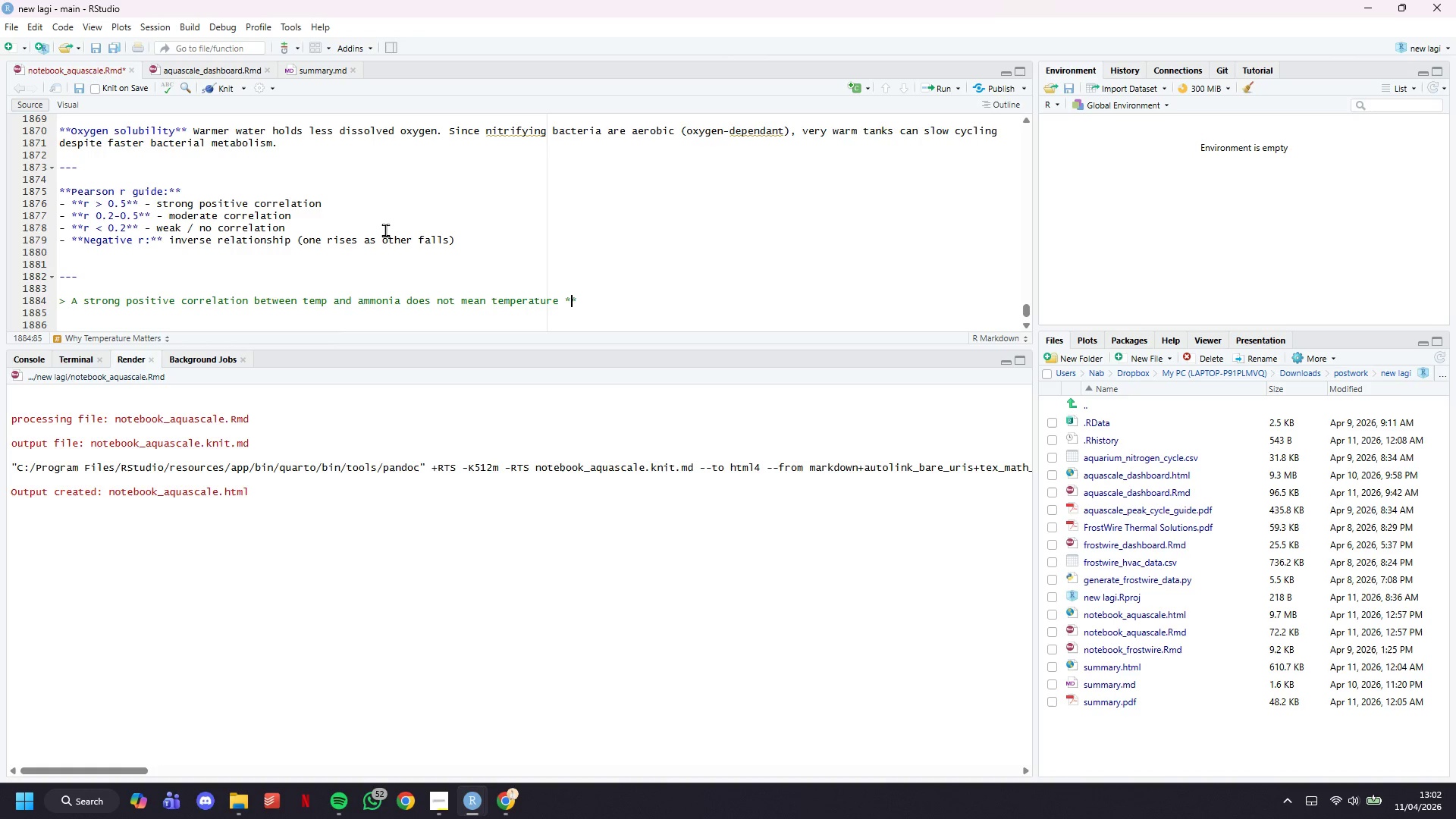 
 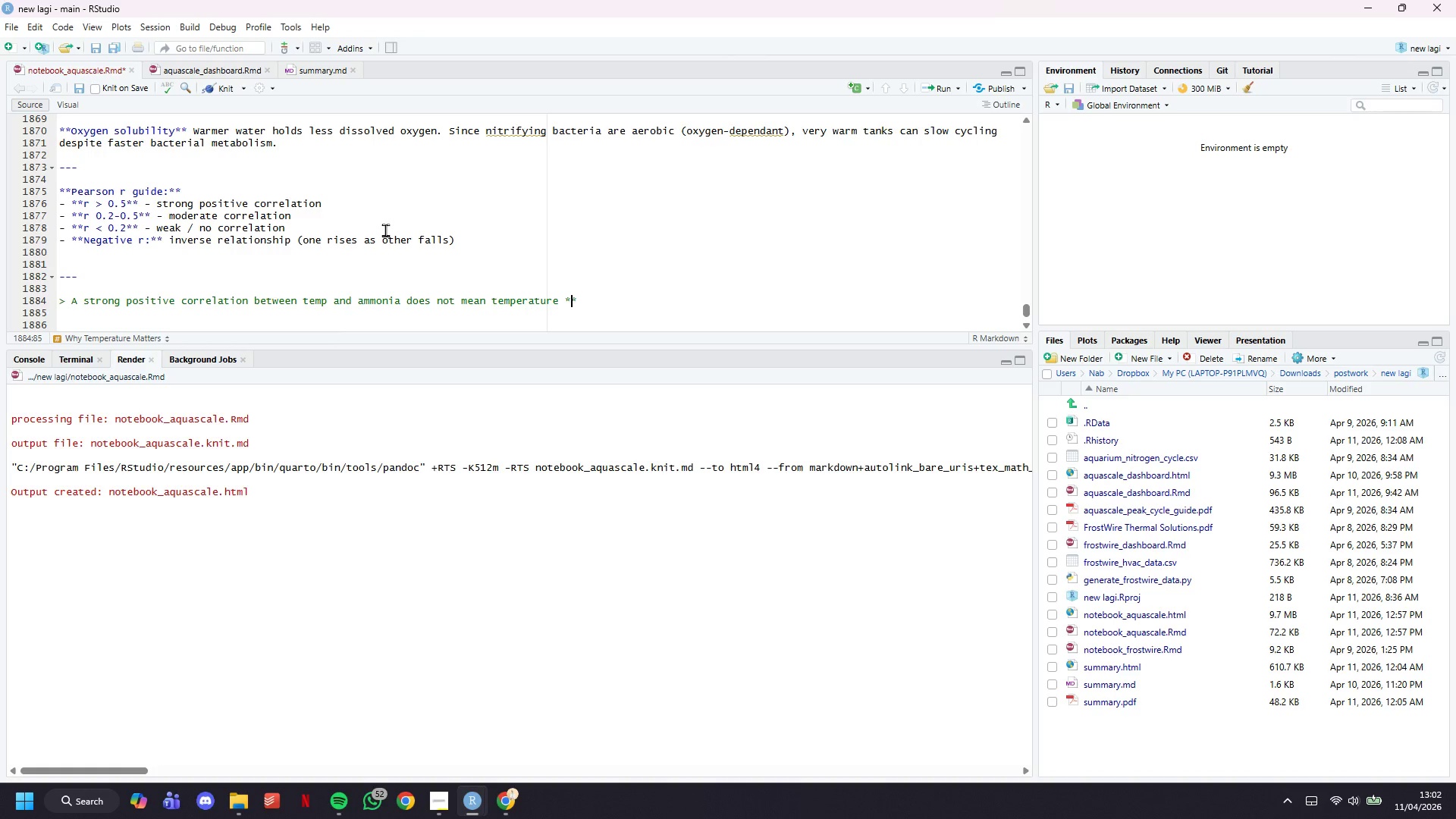 
key(ArrowLeft)
 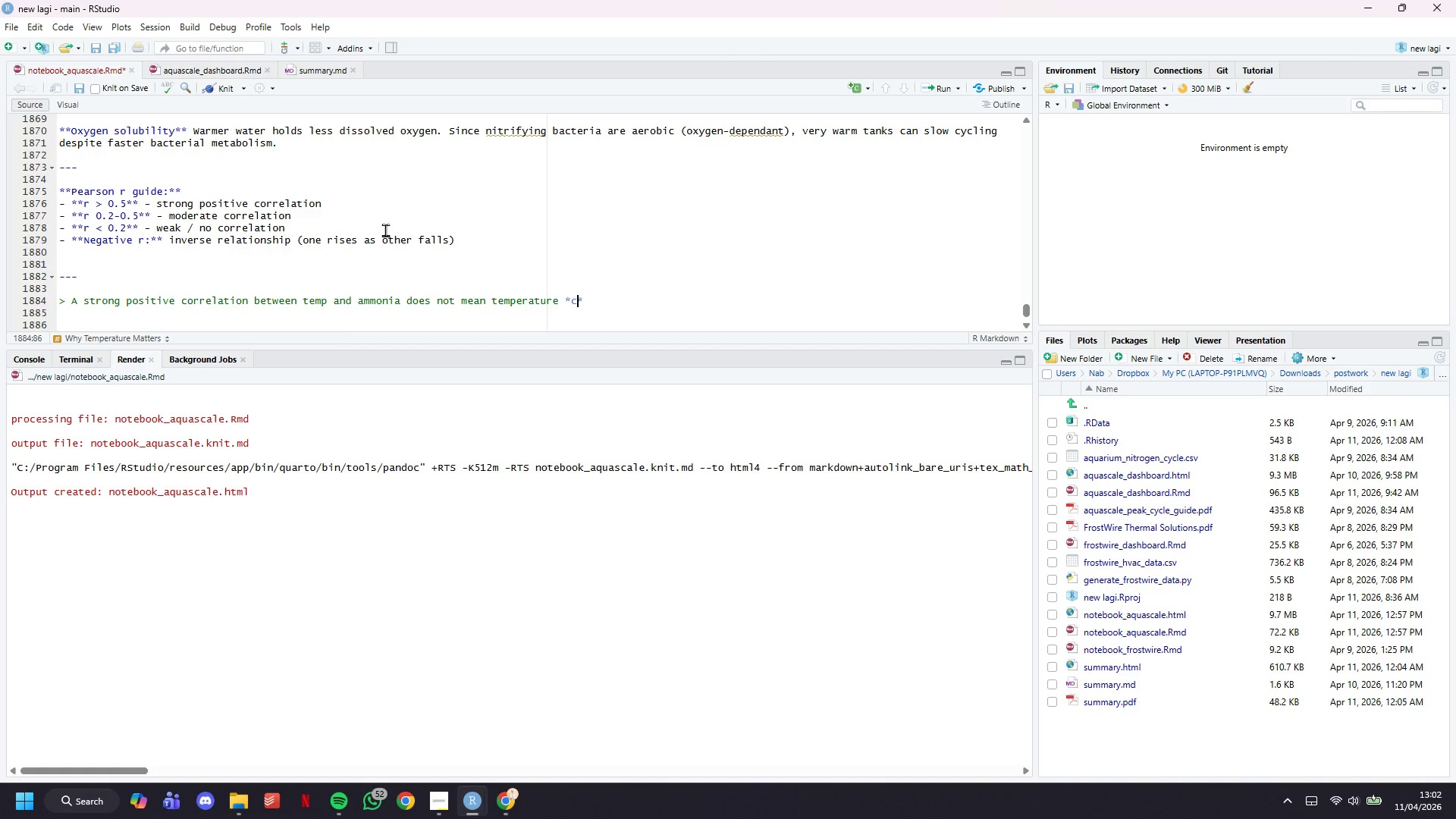 
type(causes)
 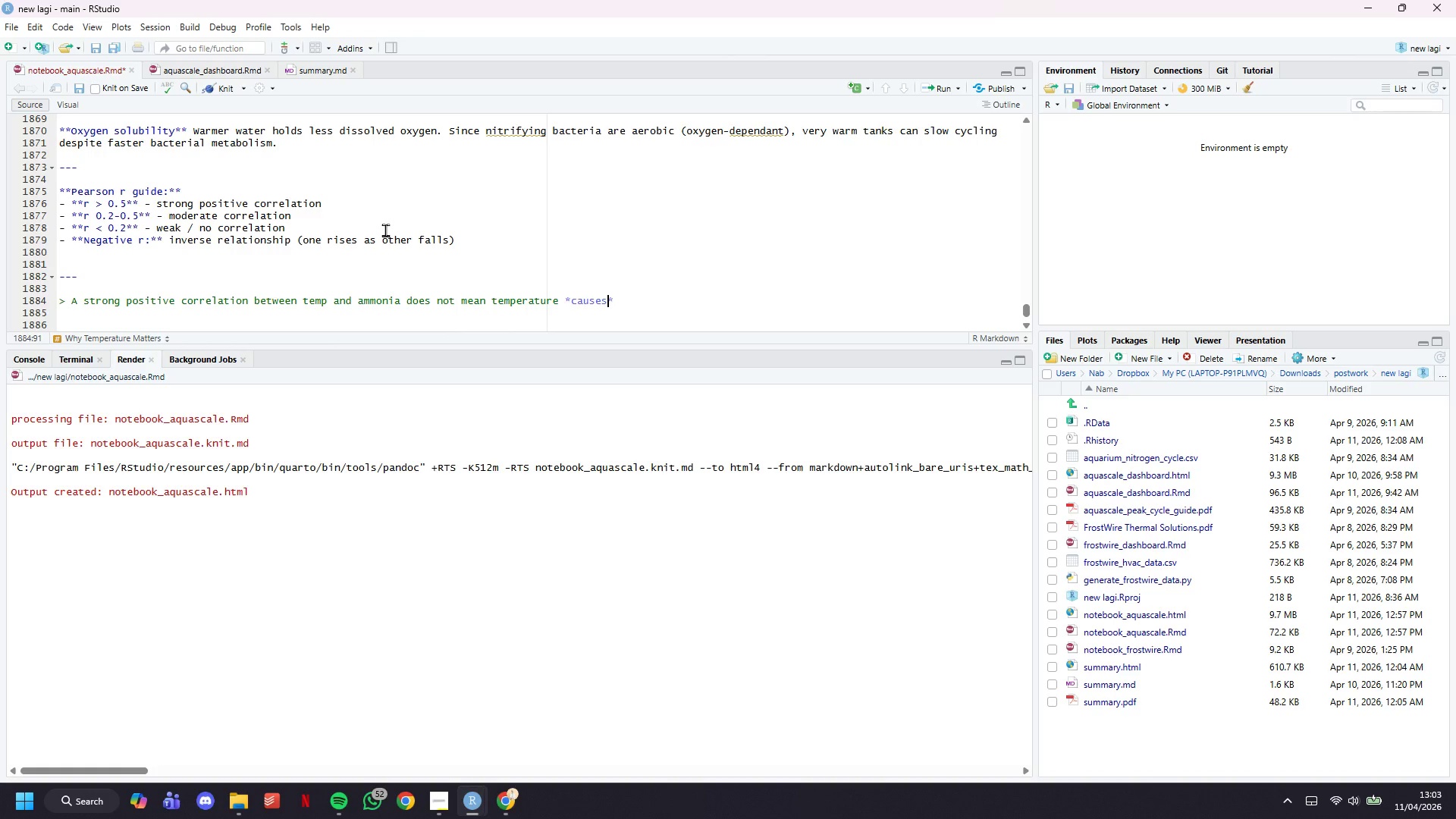 
key(ArrowRight)
 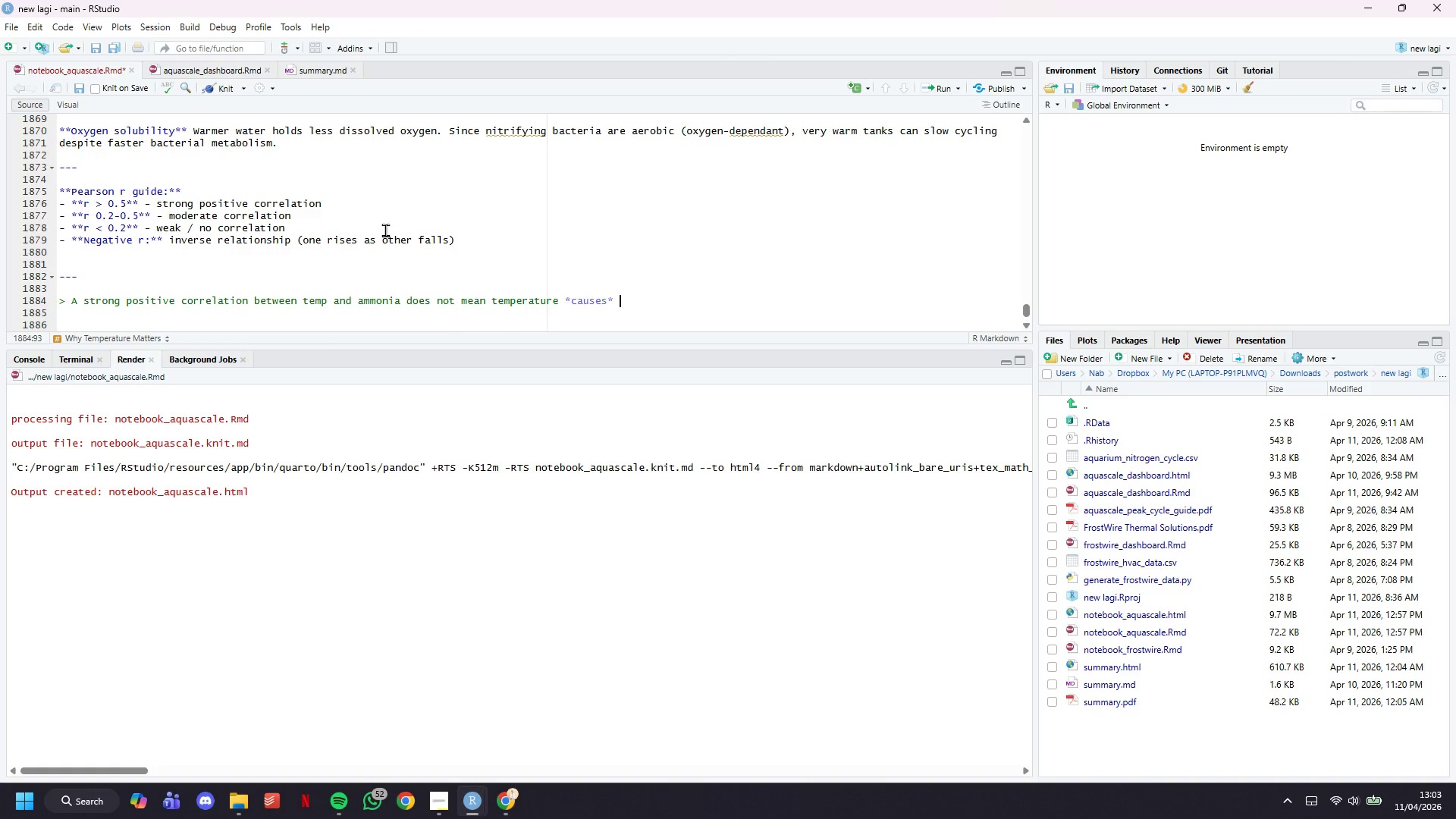 
type( ammonia - i )
key(Backspace)
type(t means )
 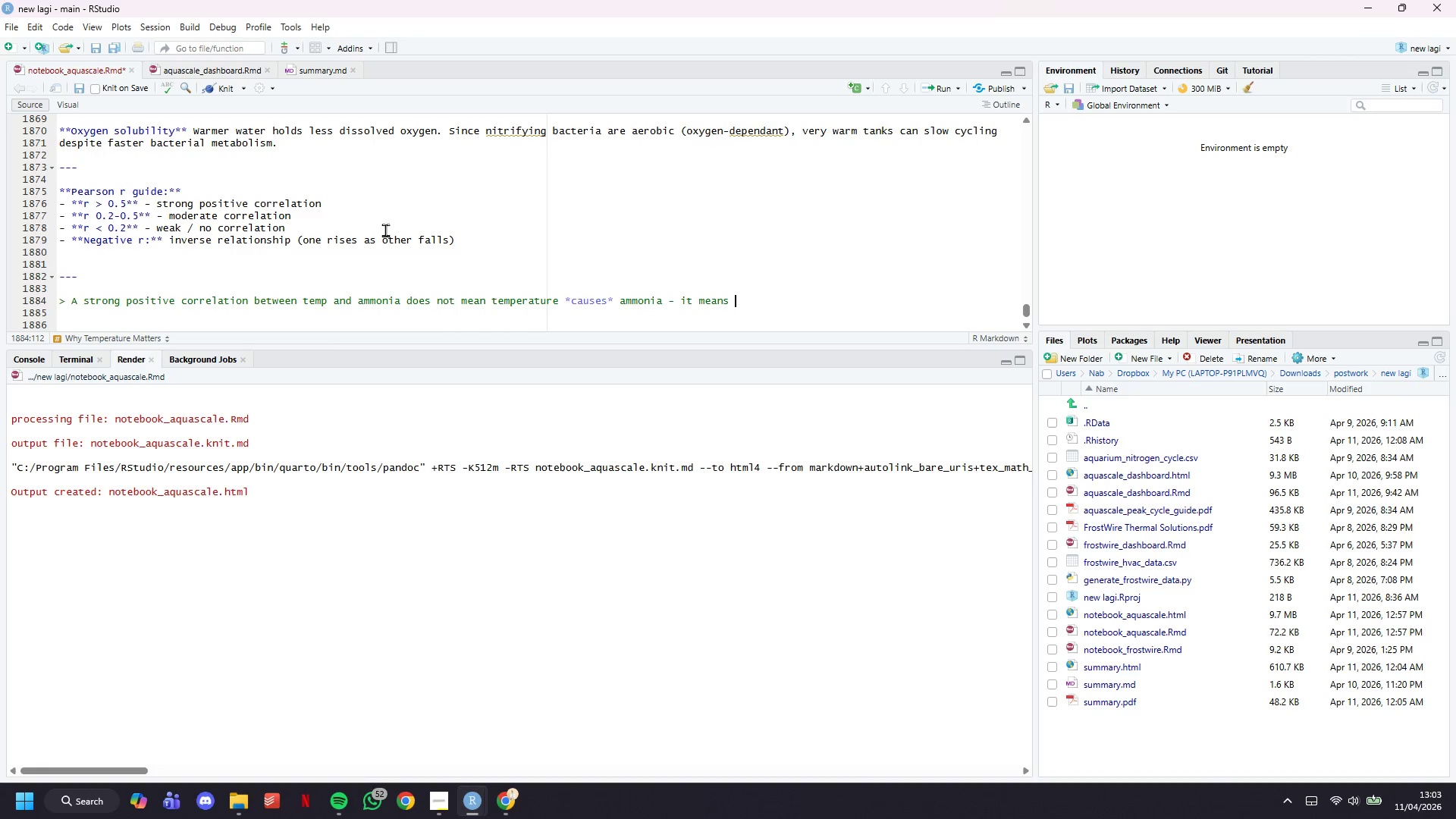 
type(they tend to rise together. Both peak during the same a)
key(Backspace)
type(early cycle window.)
 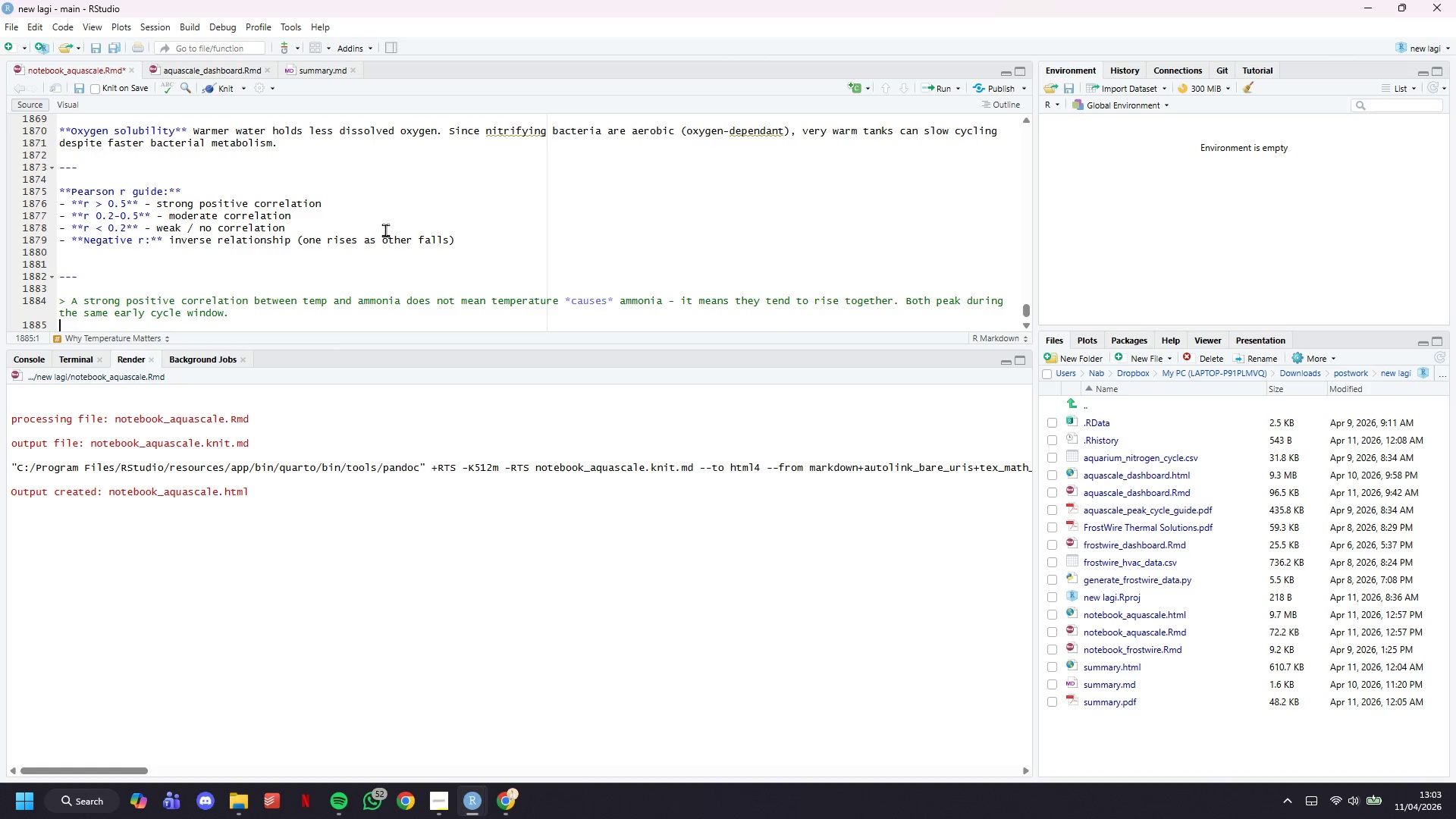 
key(Enter)
 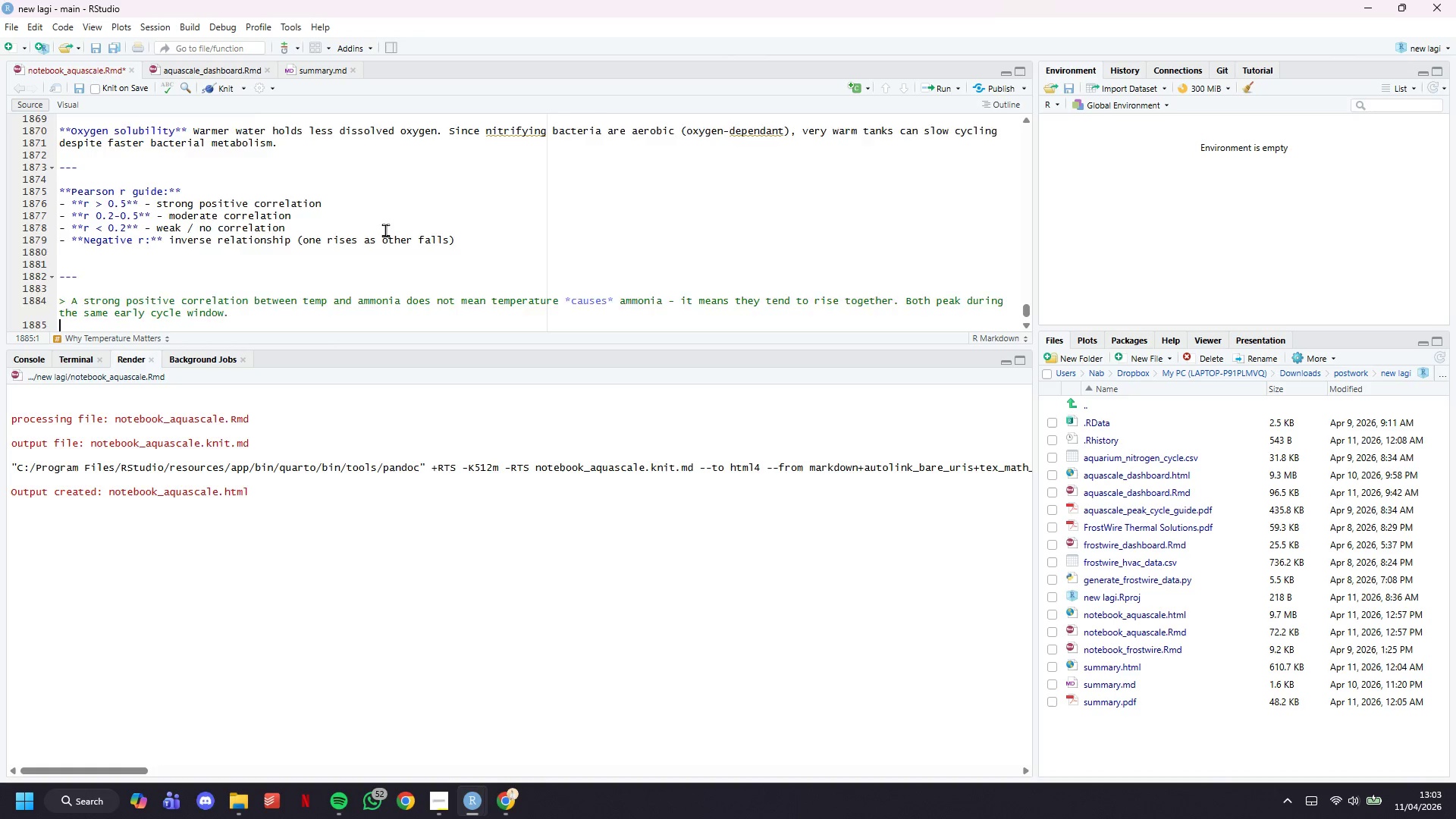 
key(Enter)
 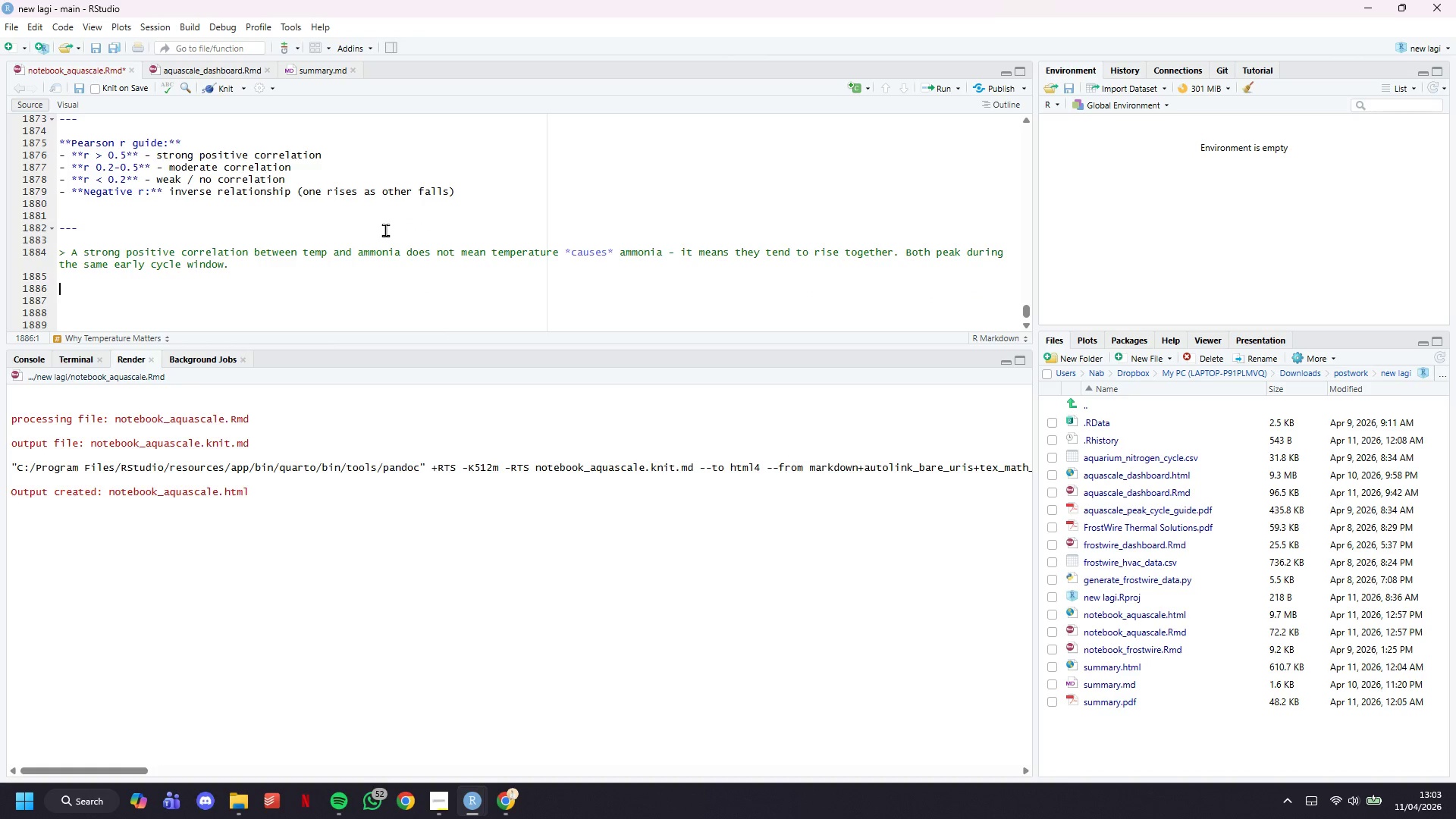 
key(Minus)
 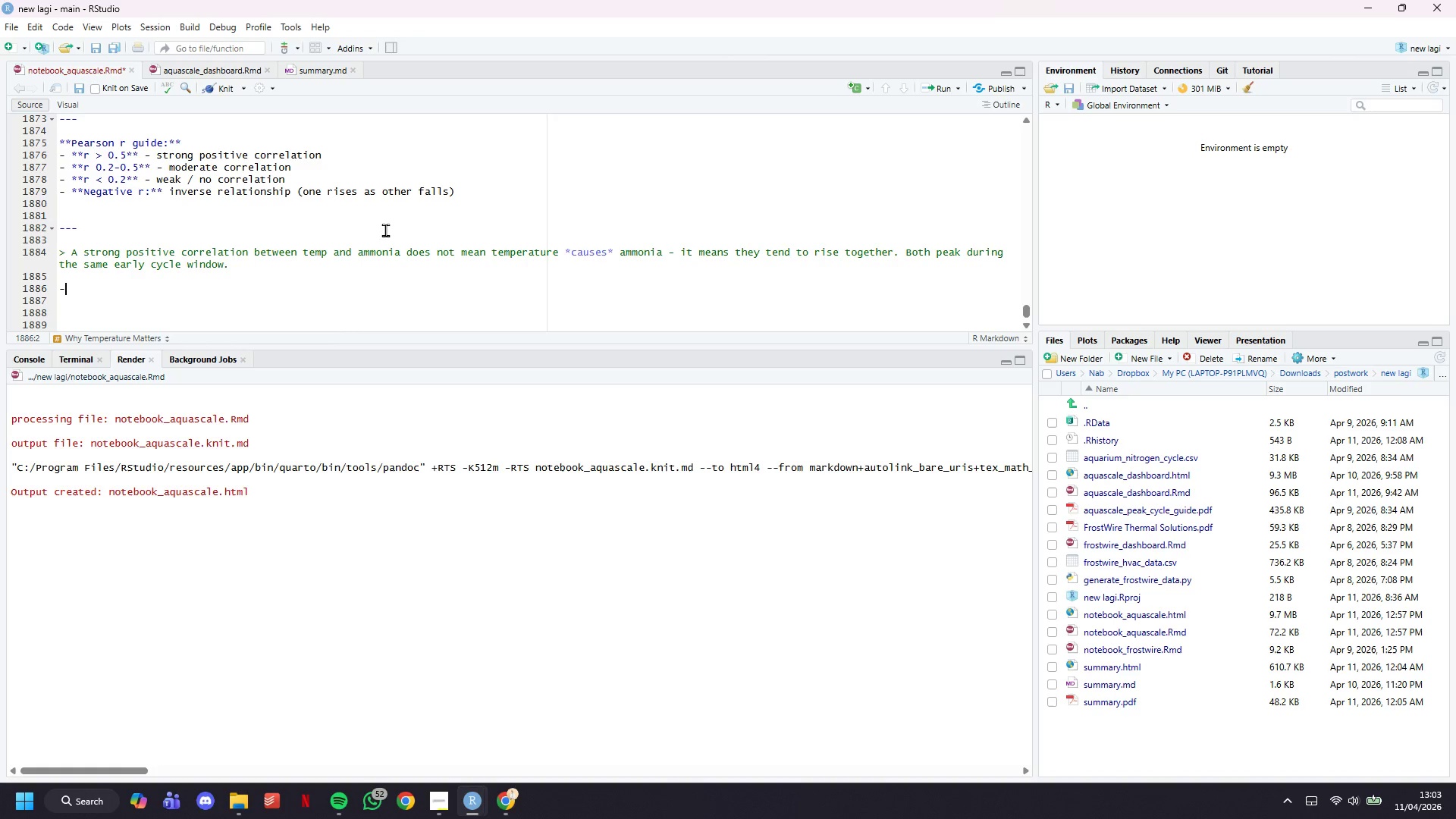 
key(Minus)
 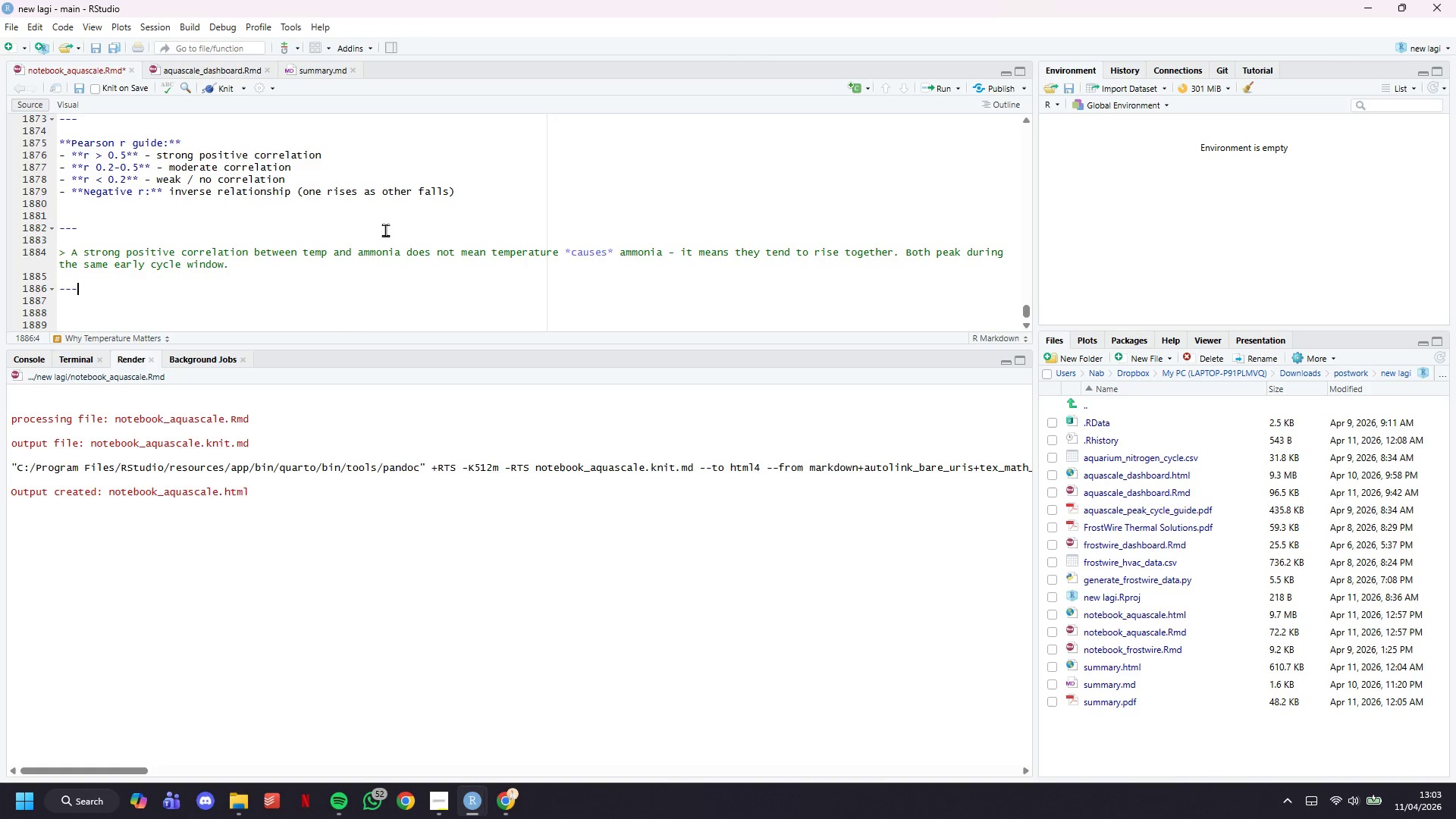 
key(Minus)
 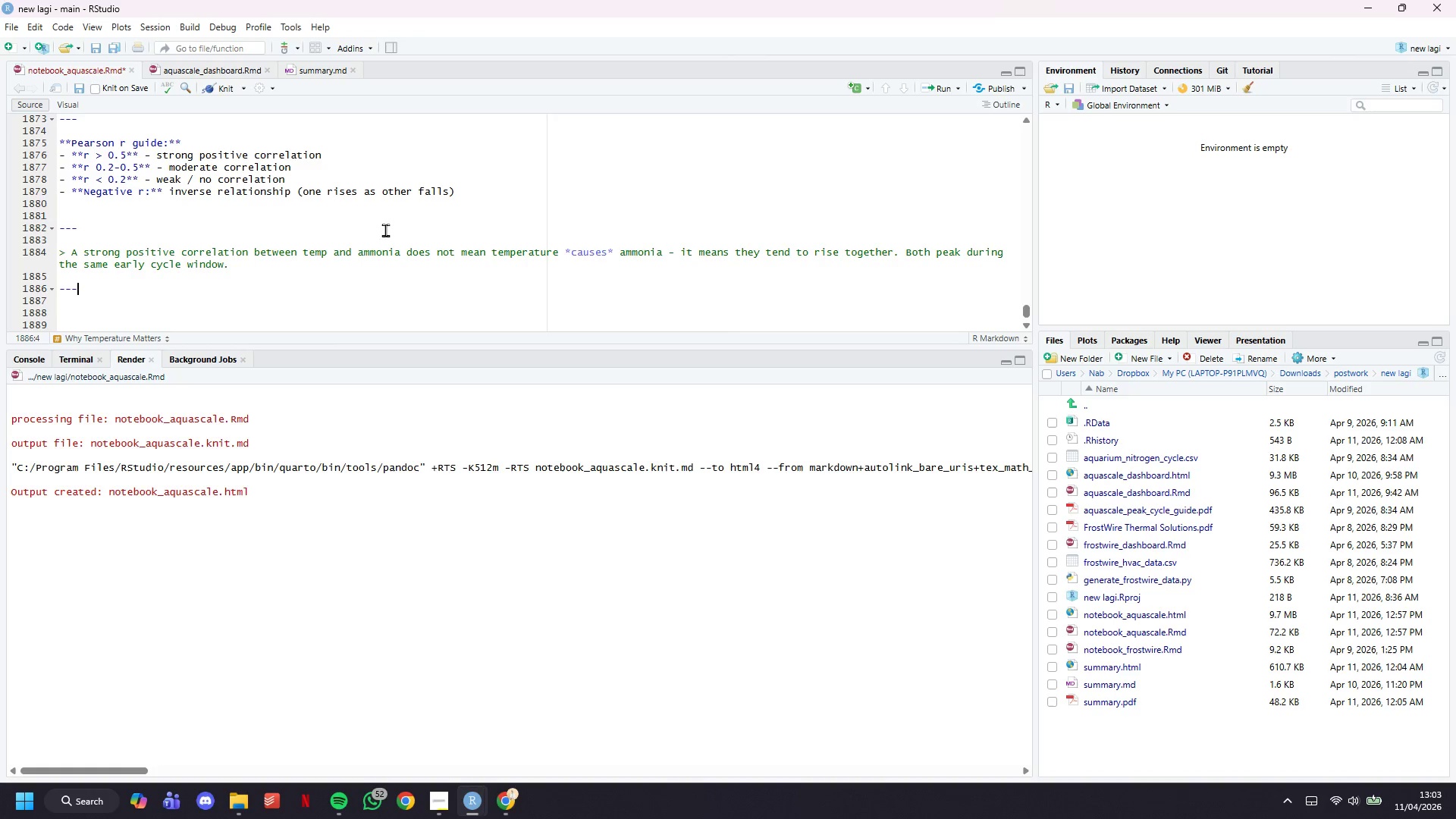 
key(Enter)
 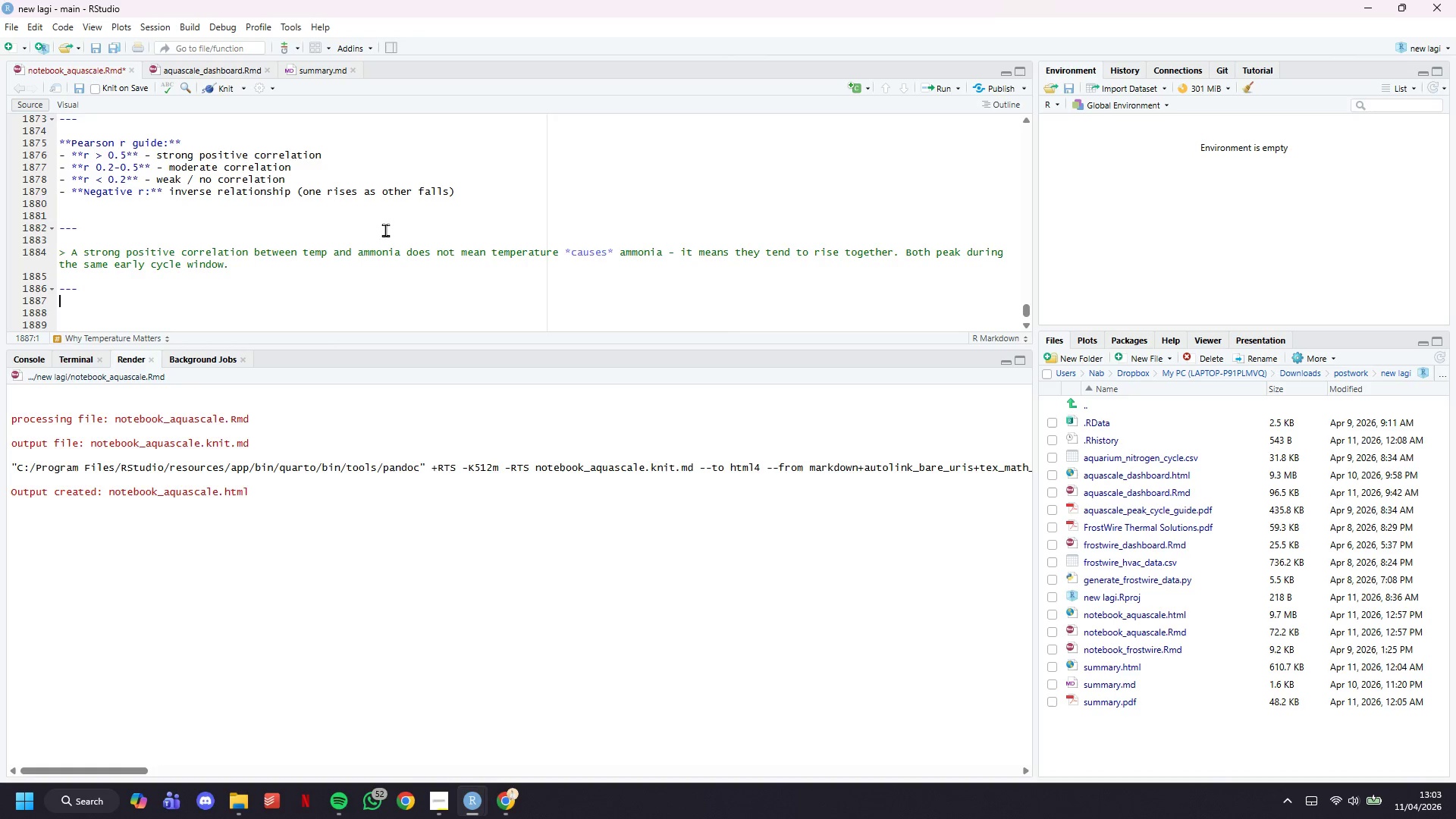 
key(Enter)
 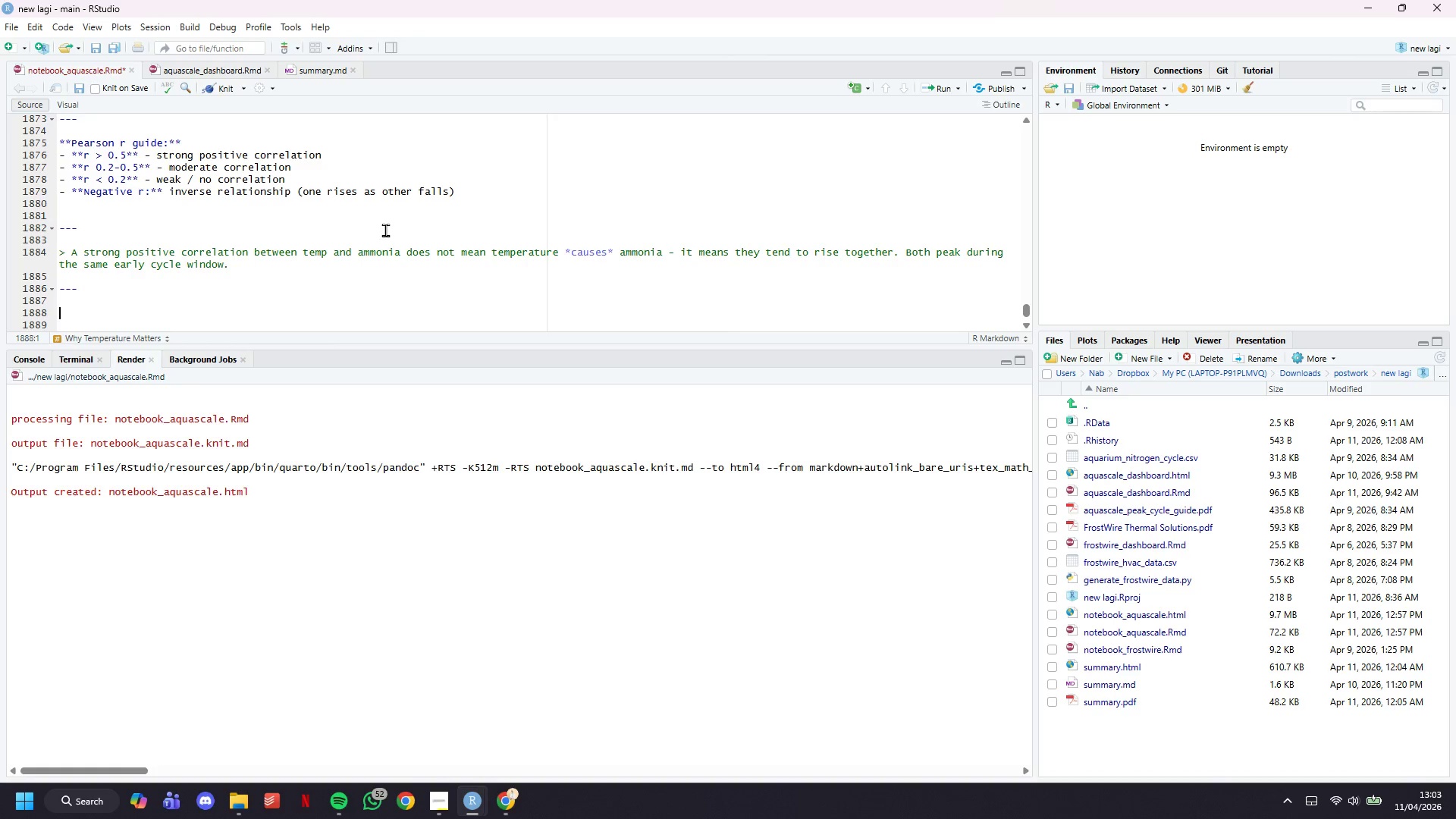 
key(Enter)
 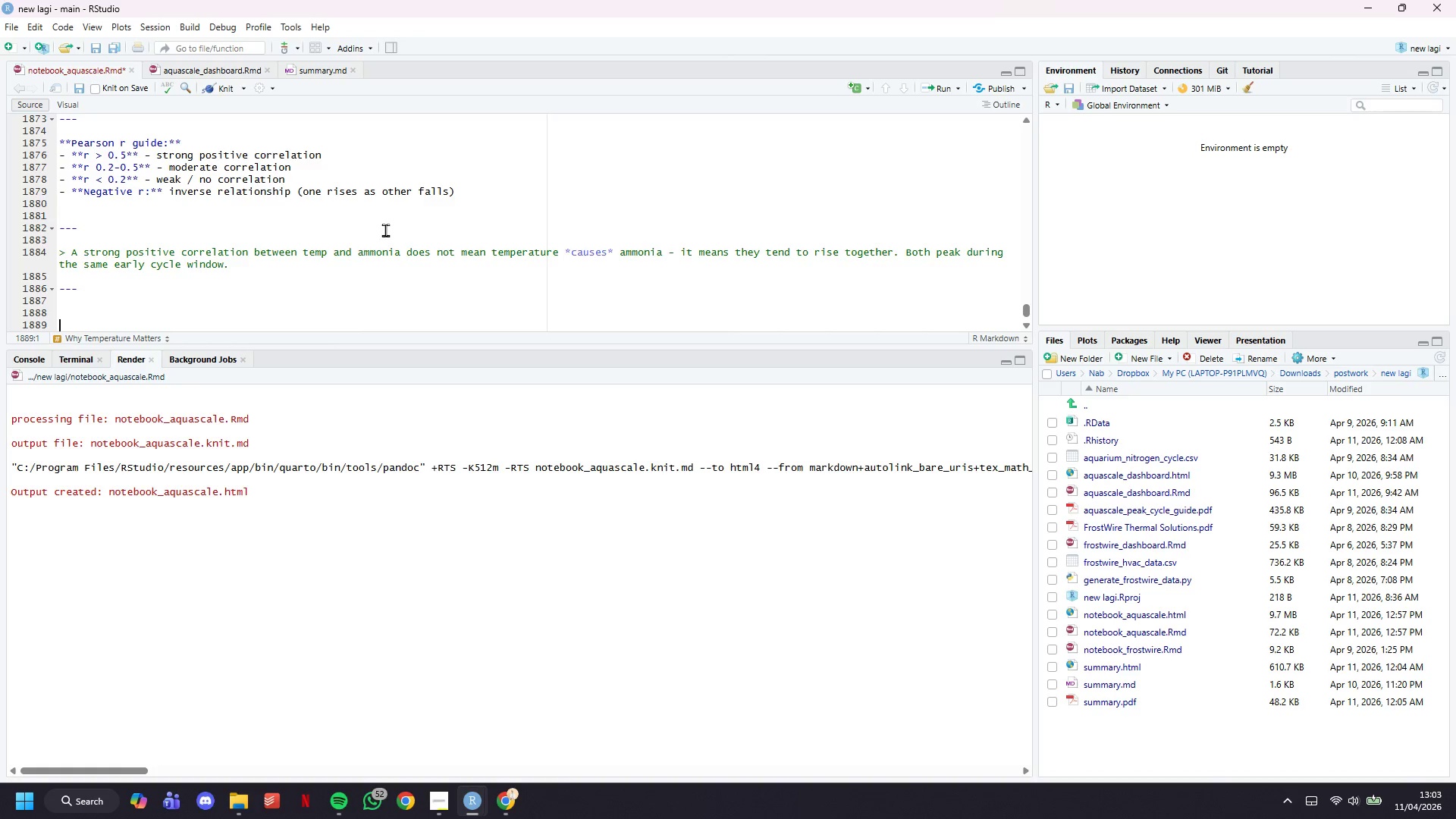 
key(Enter)
 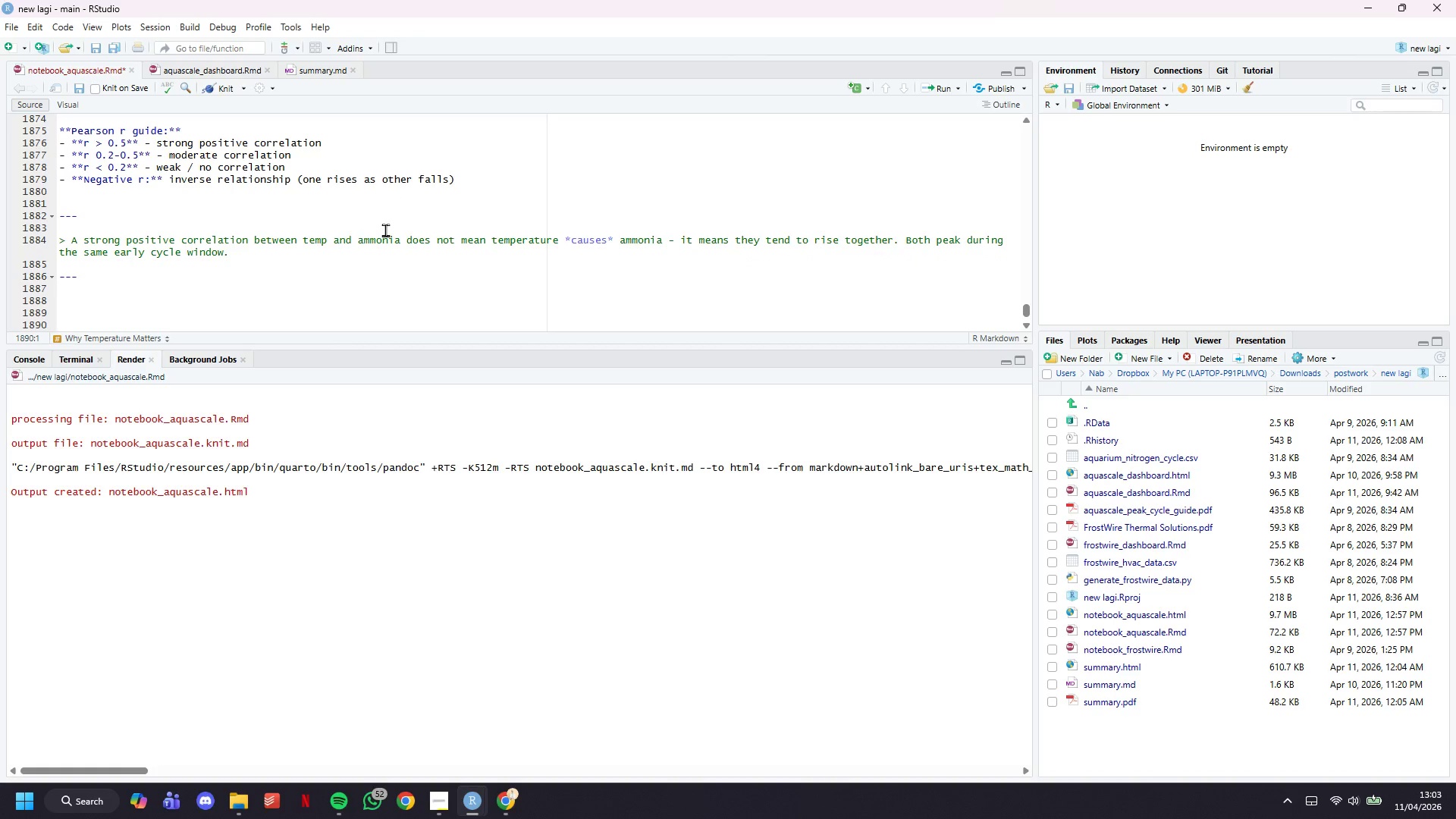 
key(ArrowUp)
 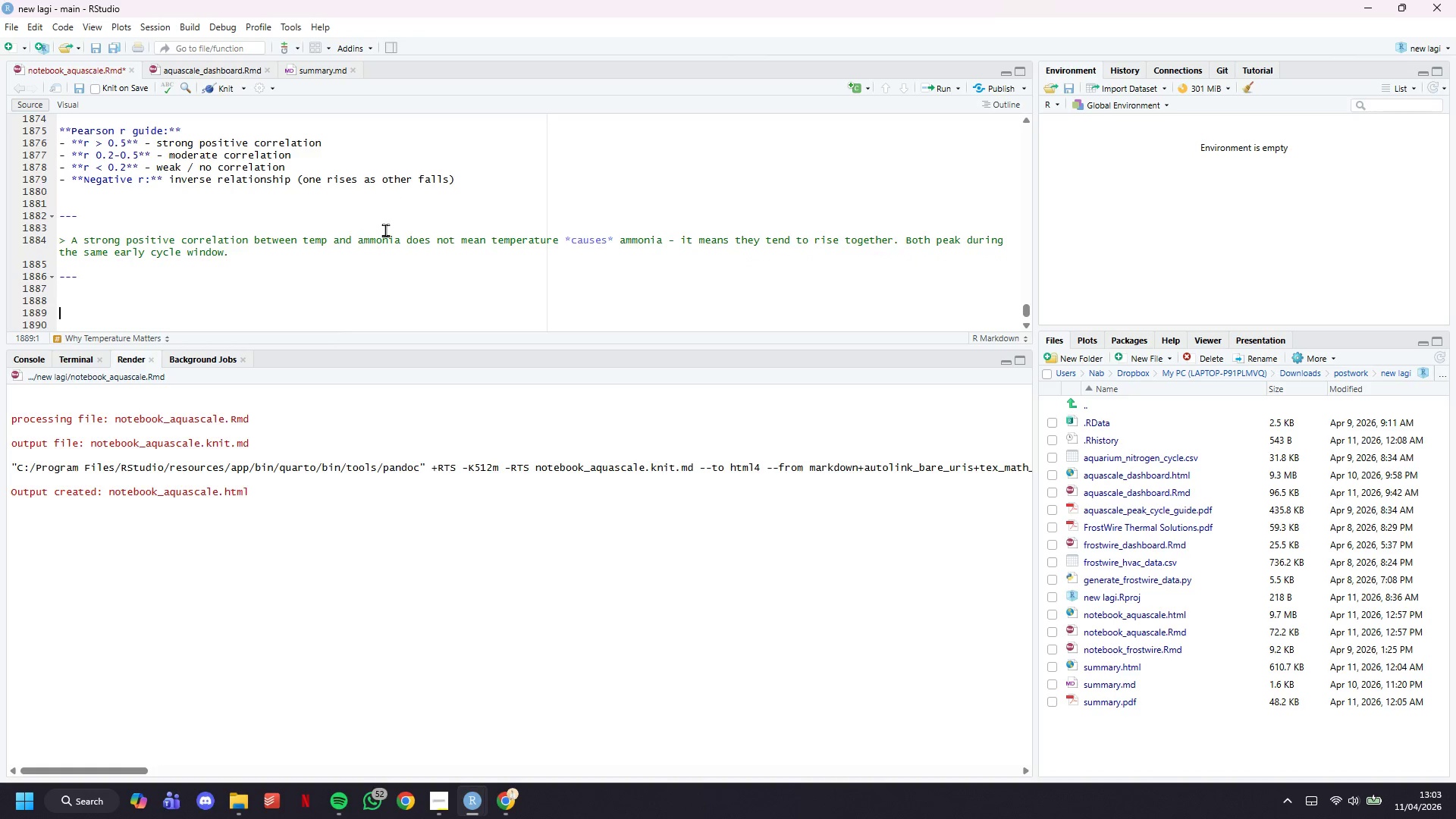 
type(## Roe)
key(Backspace)
type(w 1 - Temperature dygraph {data-height=29)
key(Backspace)
type(80)
 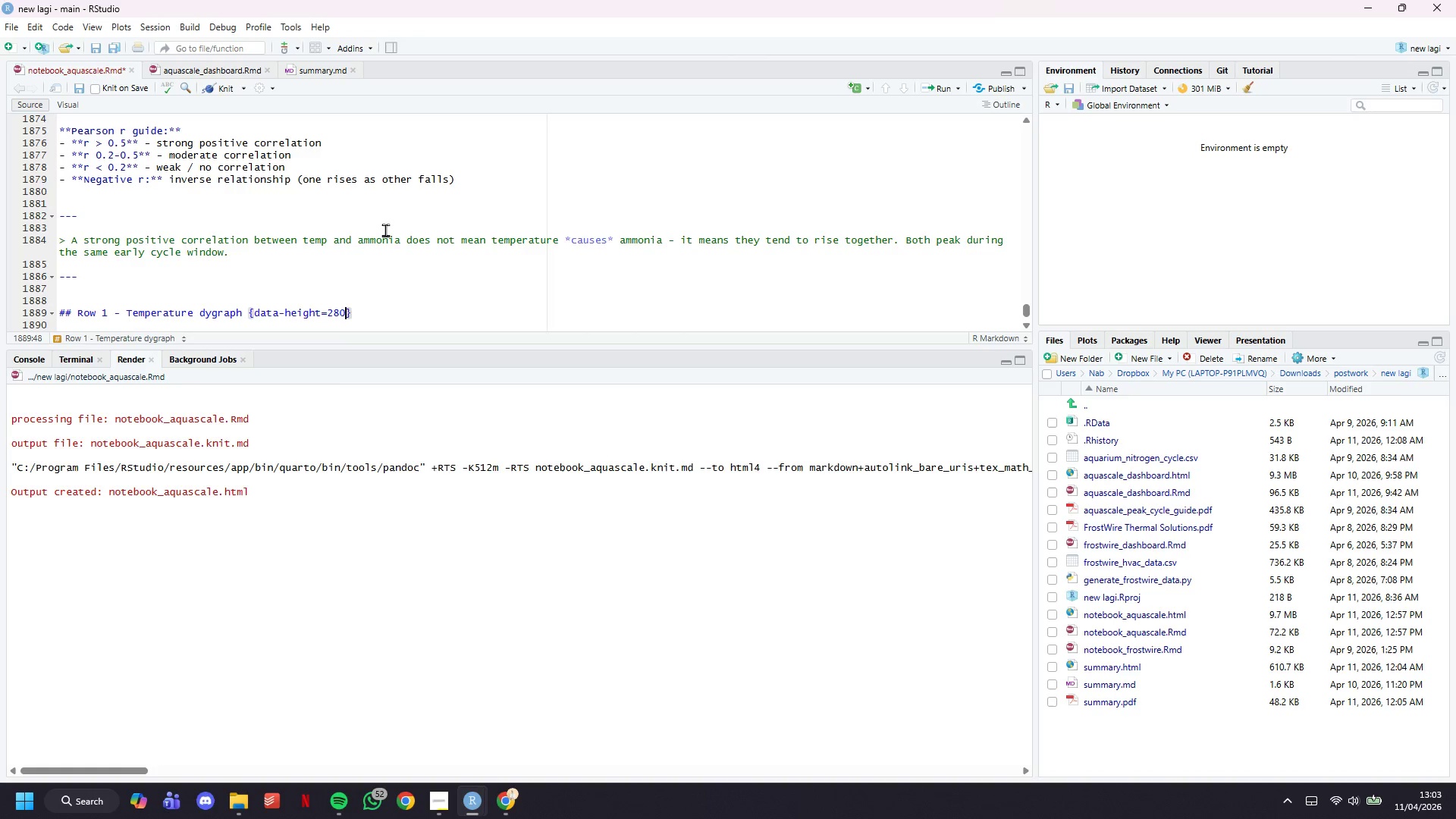 
 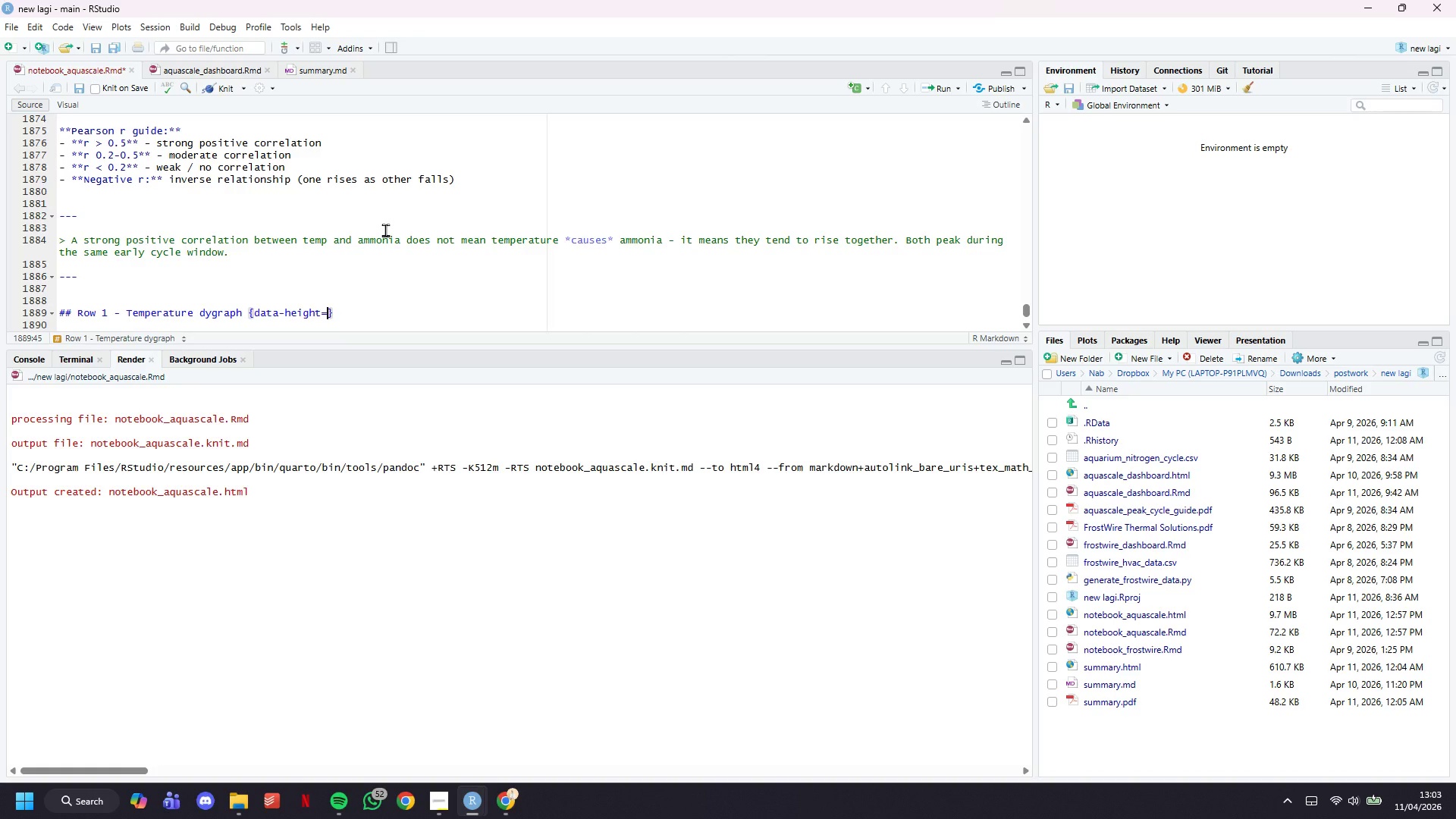 
key(ArrowRight)
 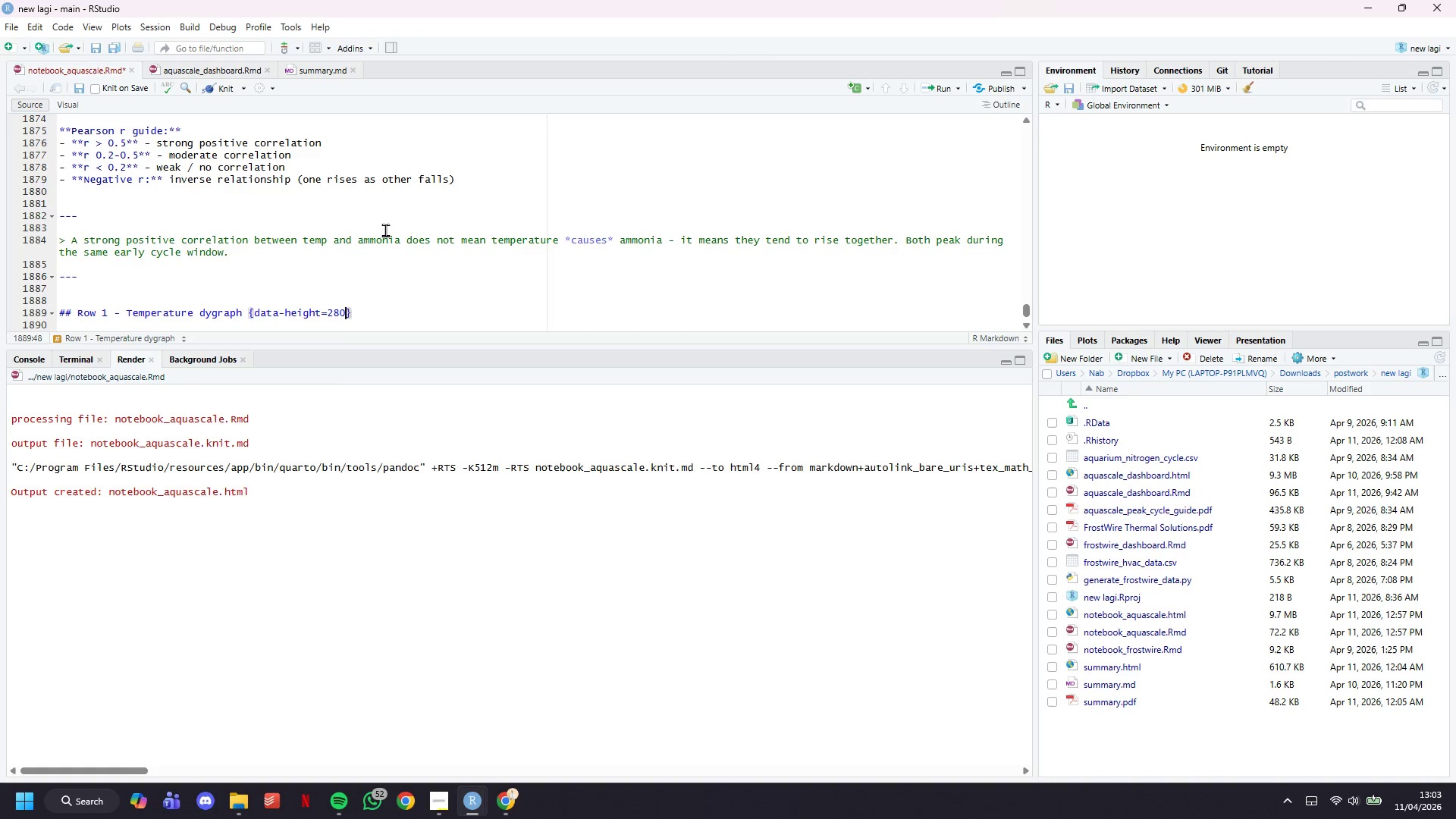 
key(Shift+ShiftRight)
 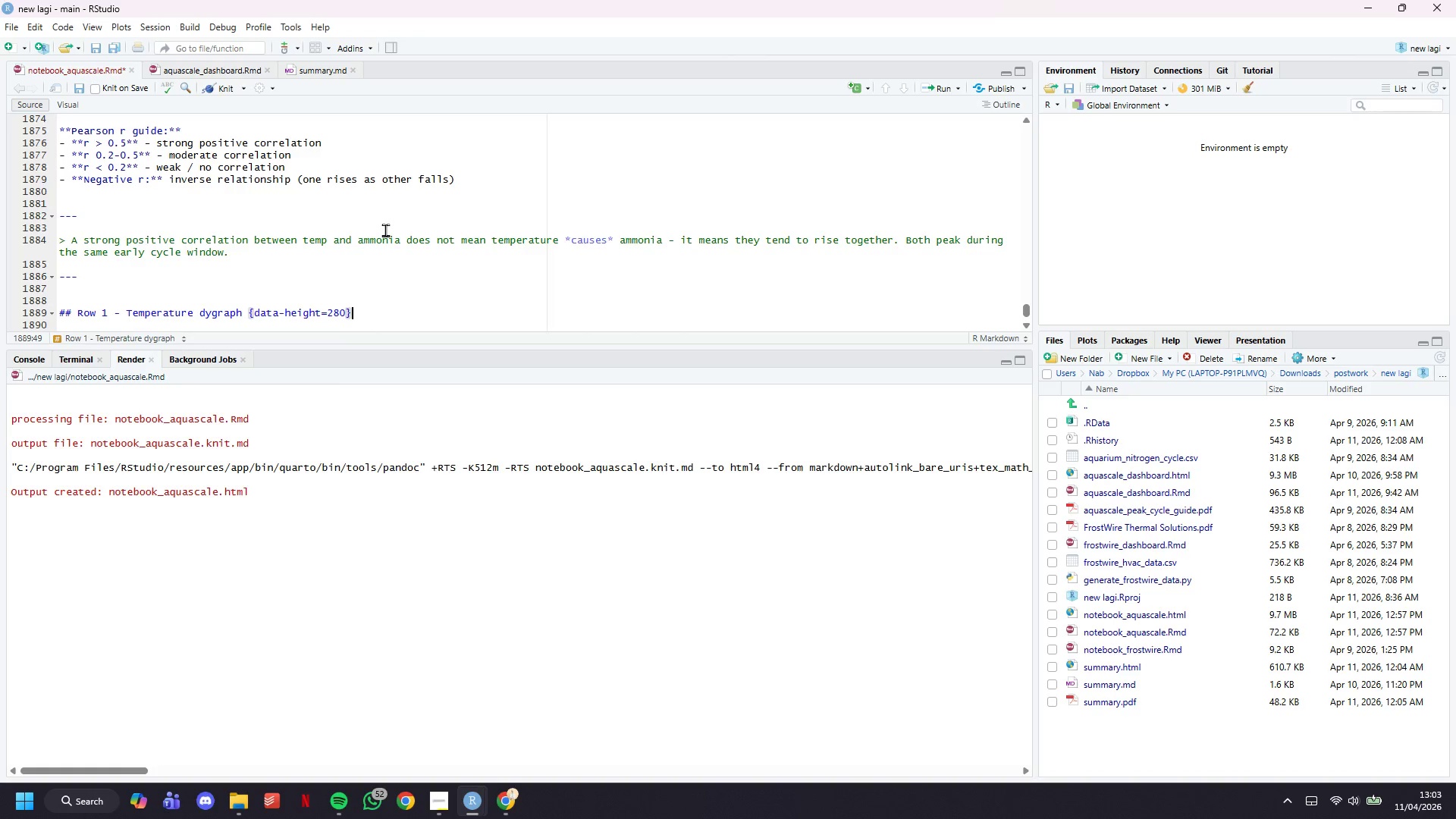 
key(Enter)
 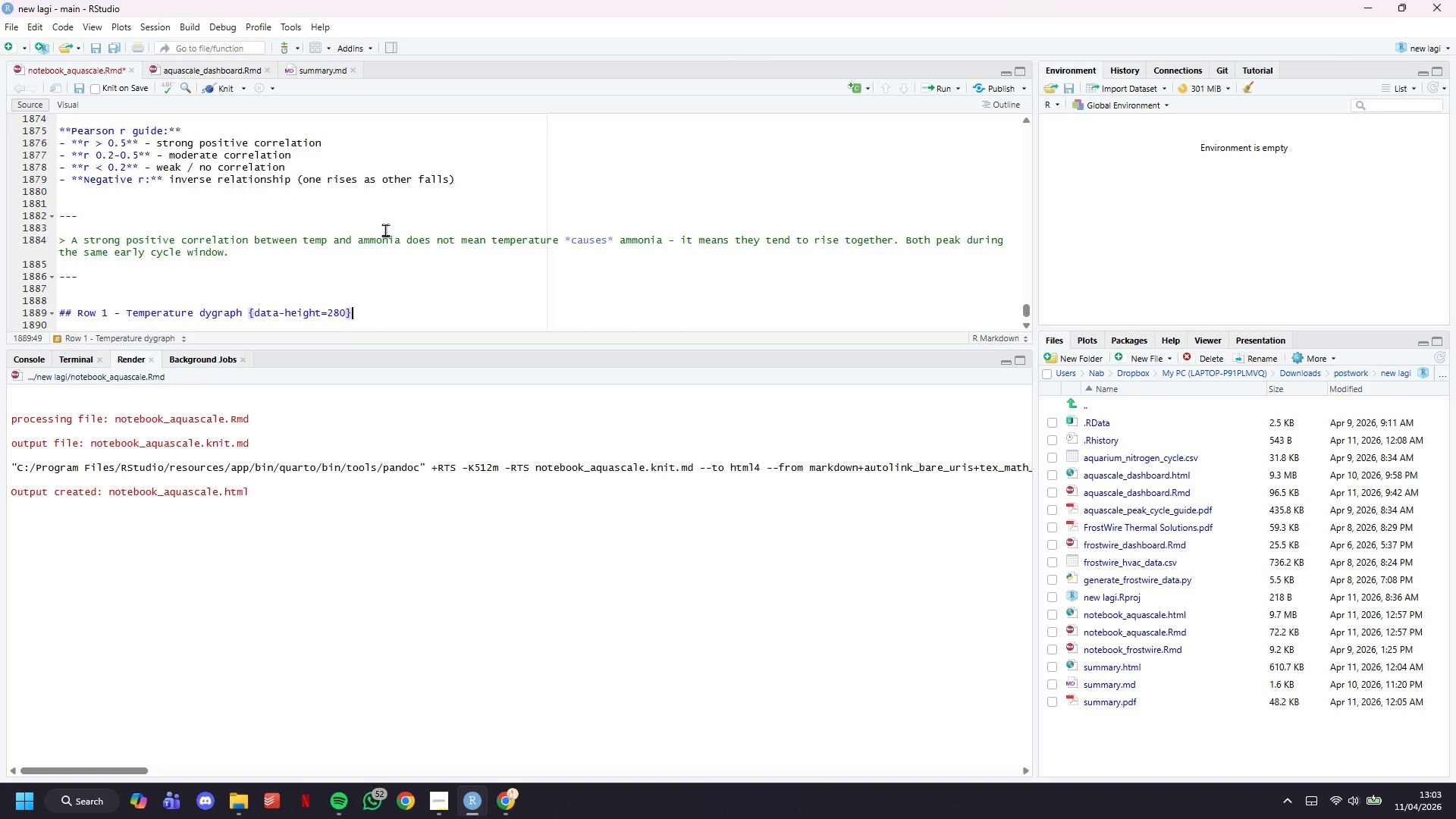 
key(Enter)
 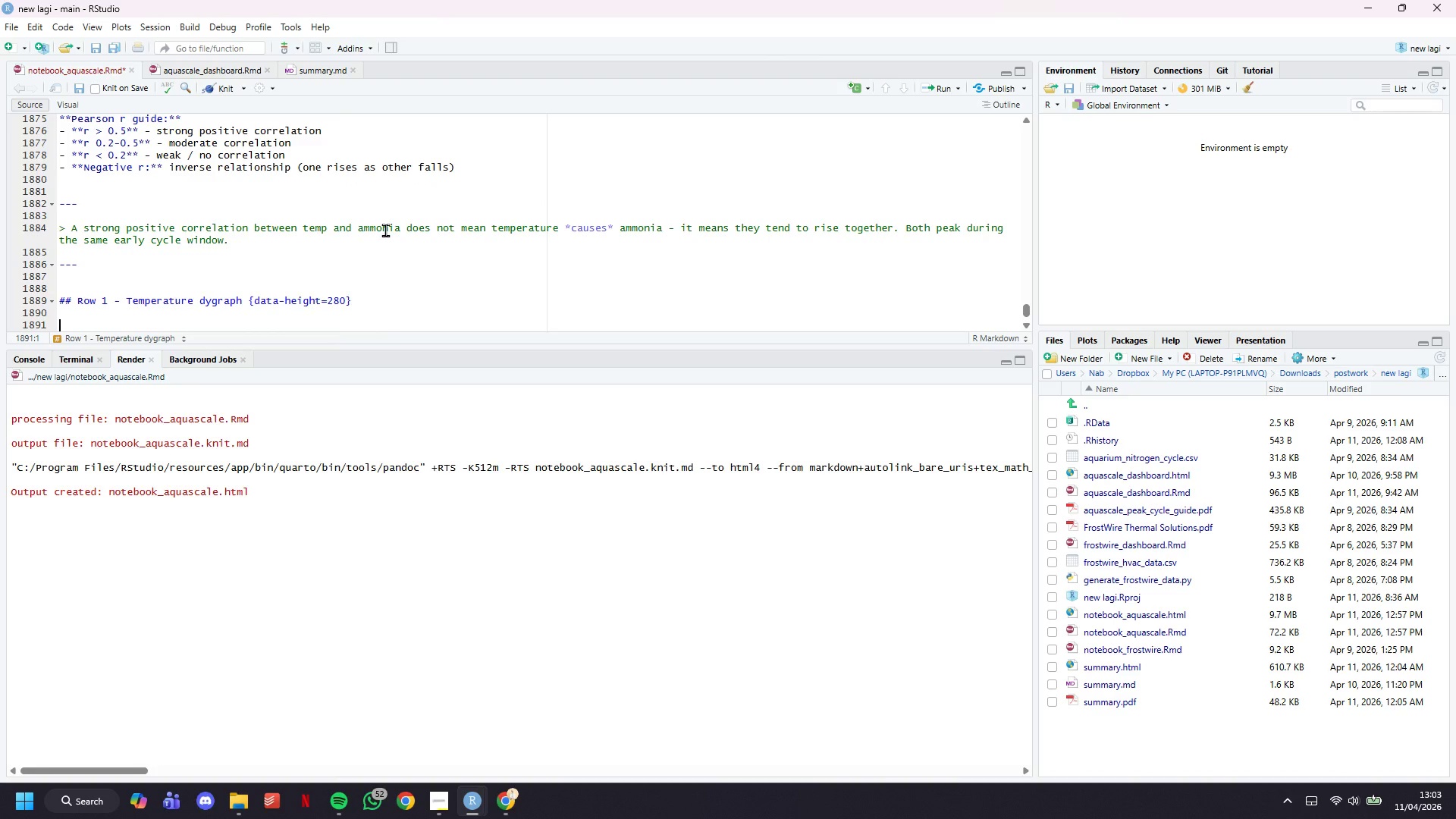 
type(### Water Temperature Over Time - All Three Tn)
key(Backspace)
type(anks (dygraphs)
 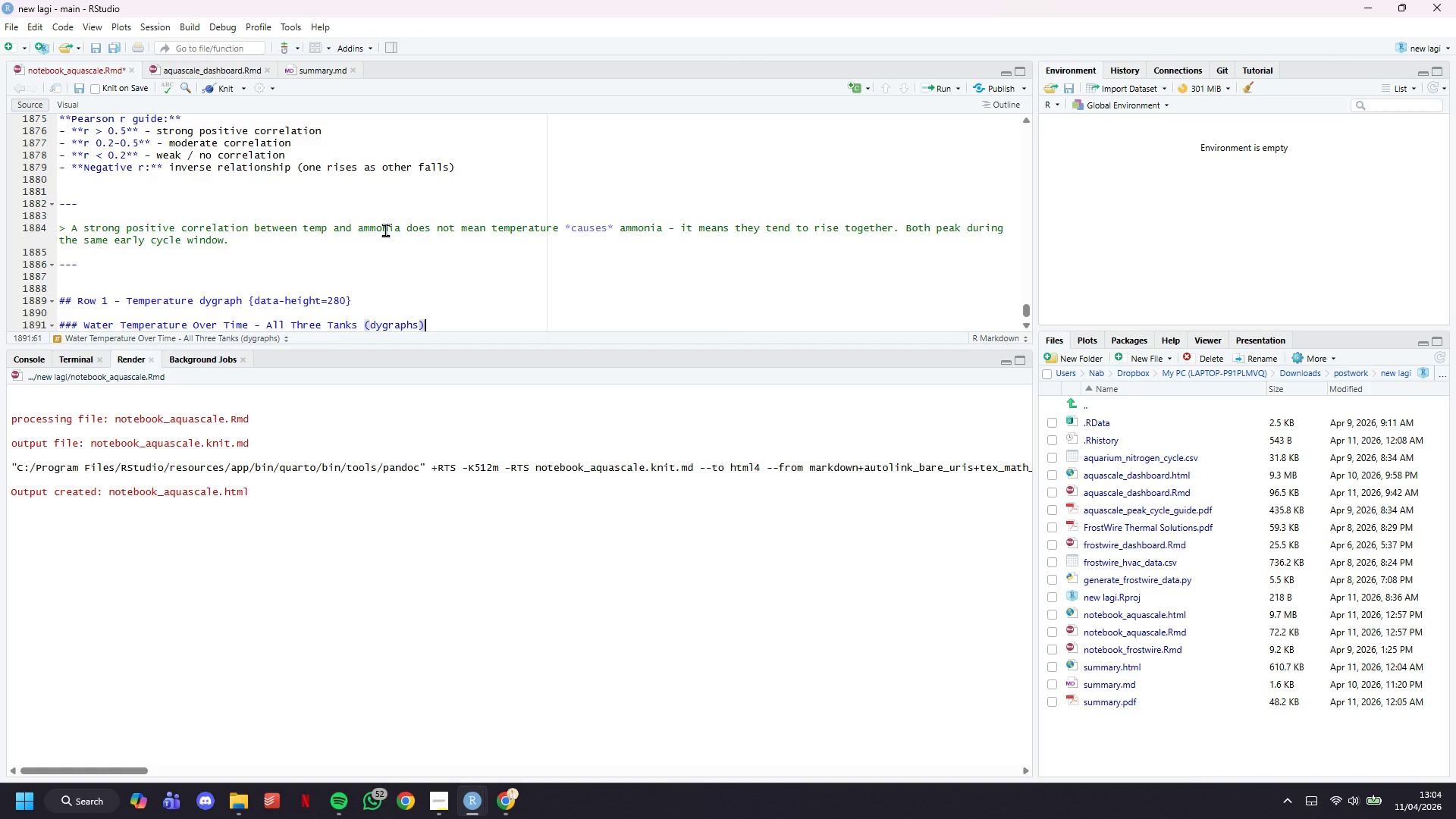 
 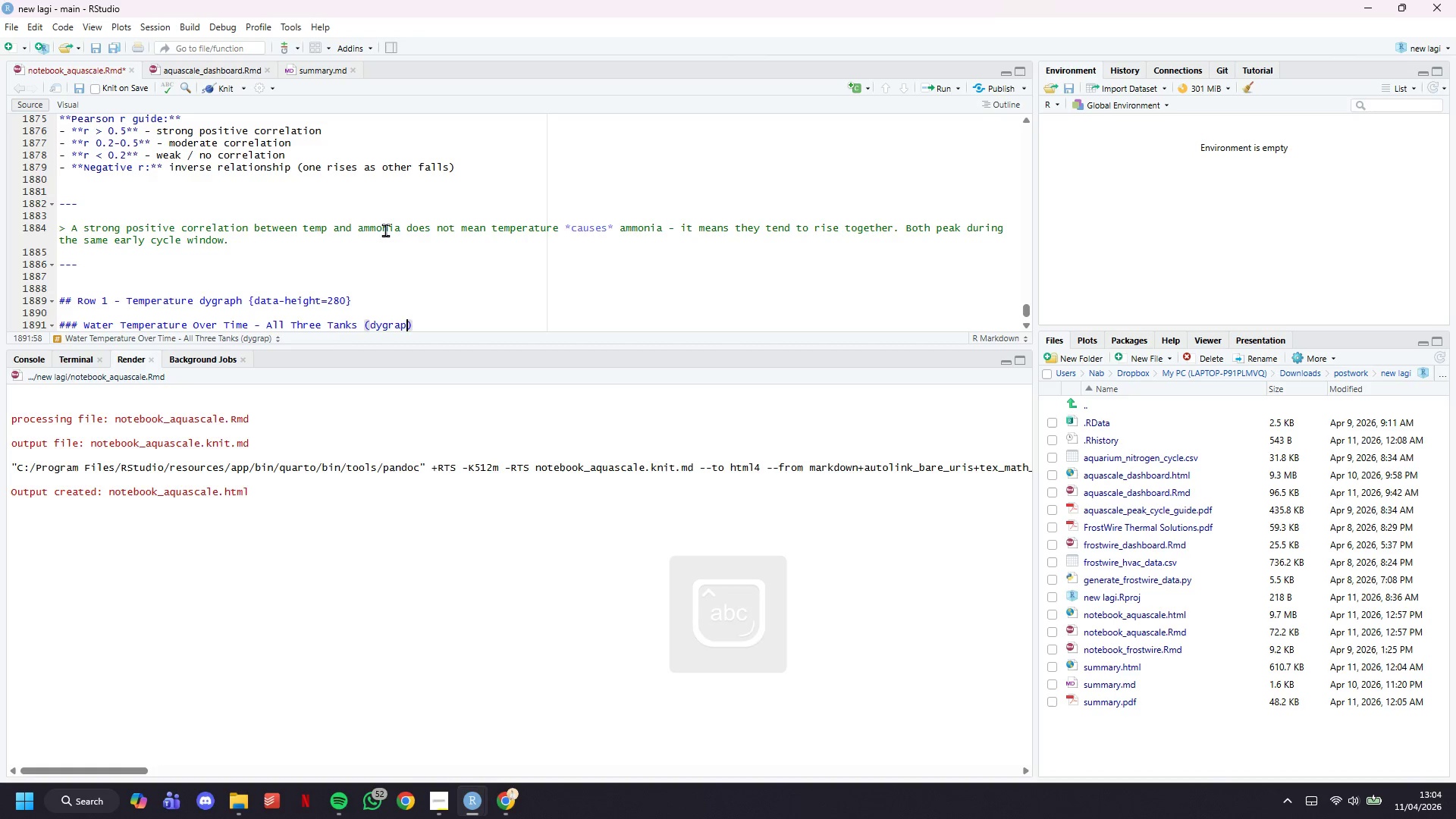 
key(ArrowRight)
 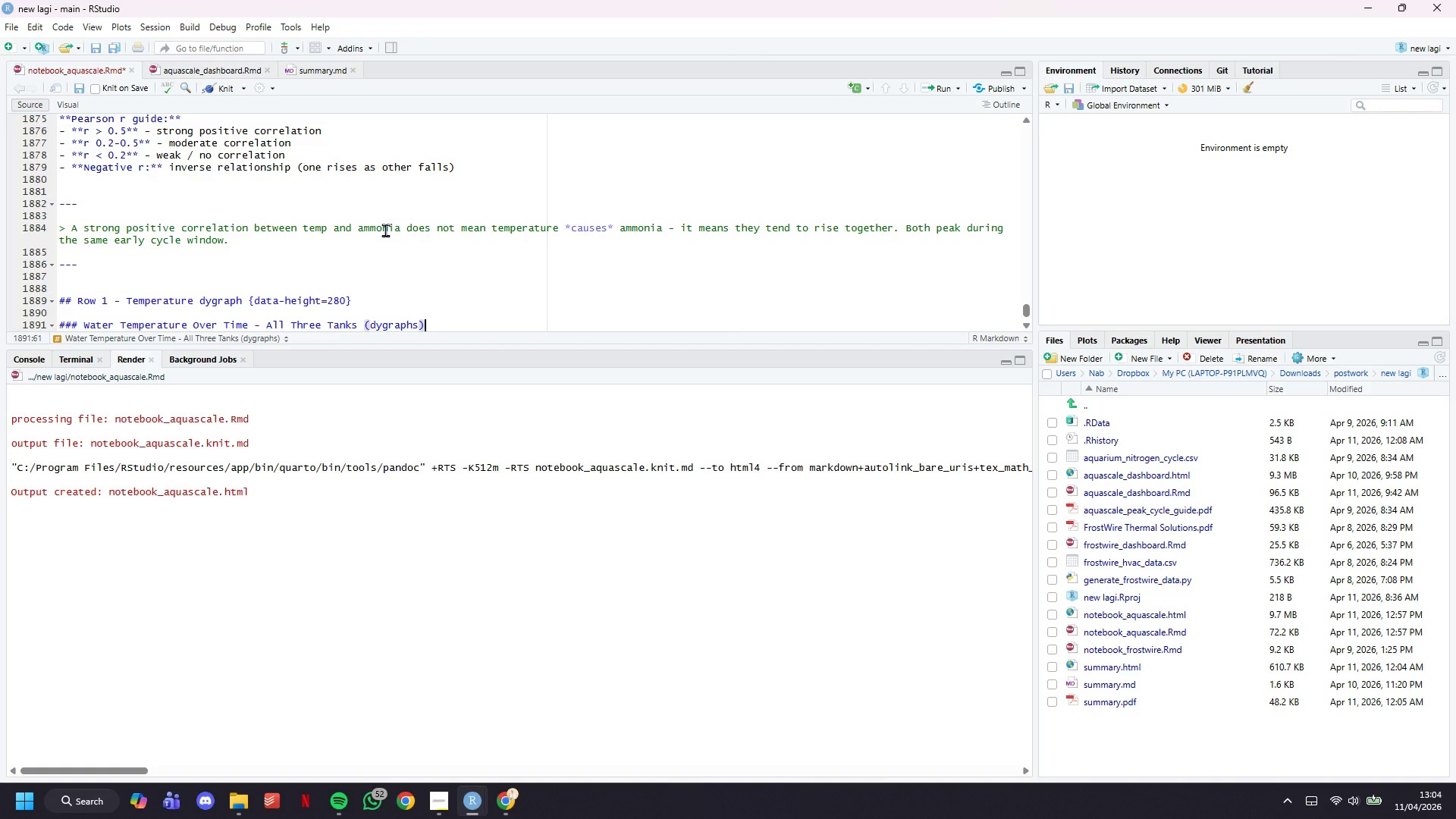 
key(Control+S)
 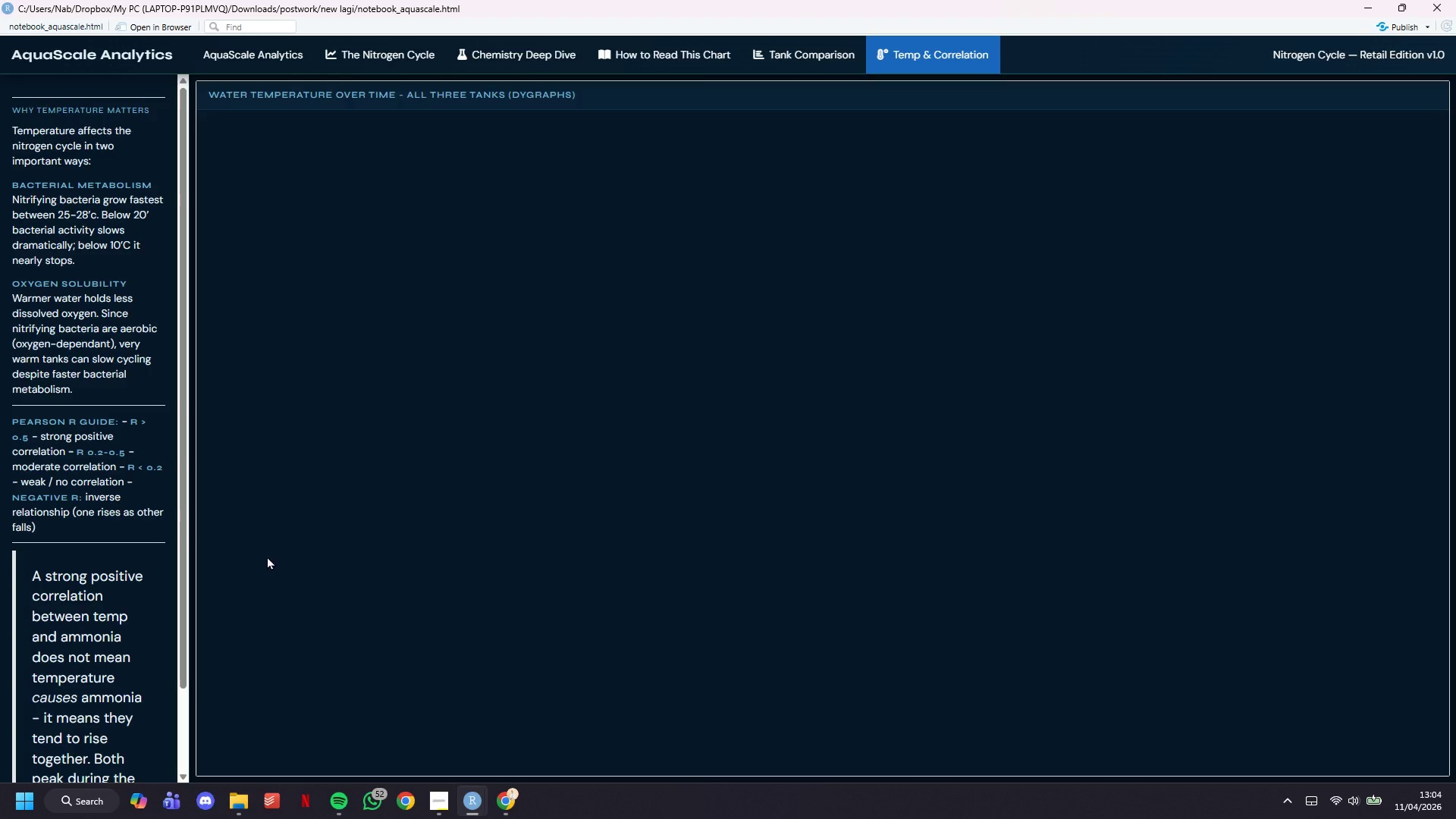 
wait(54.14)
 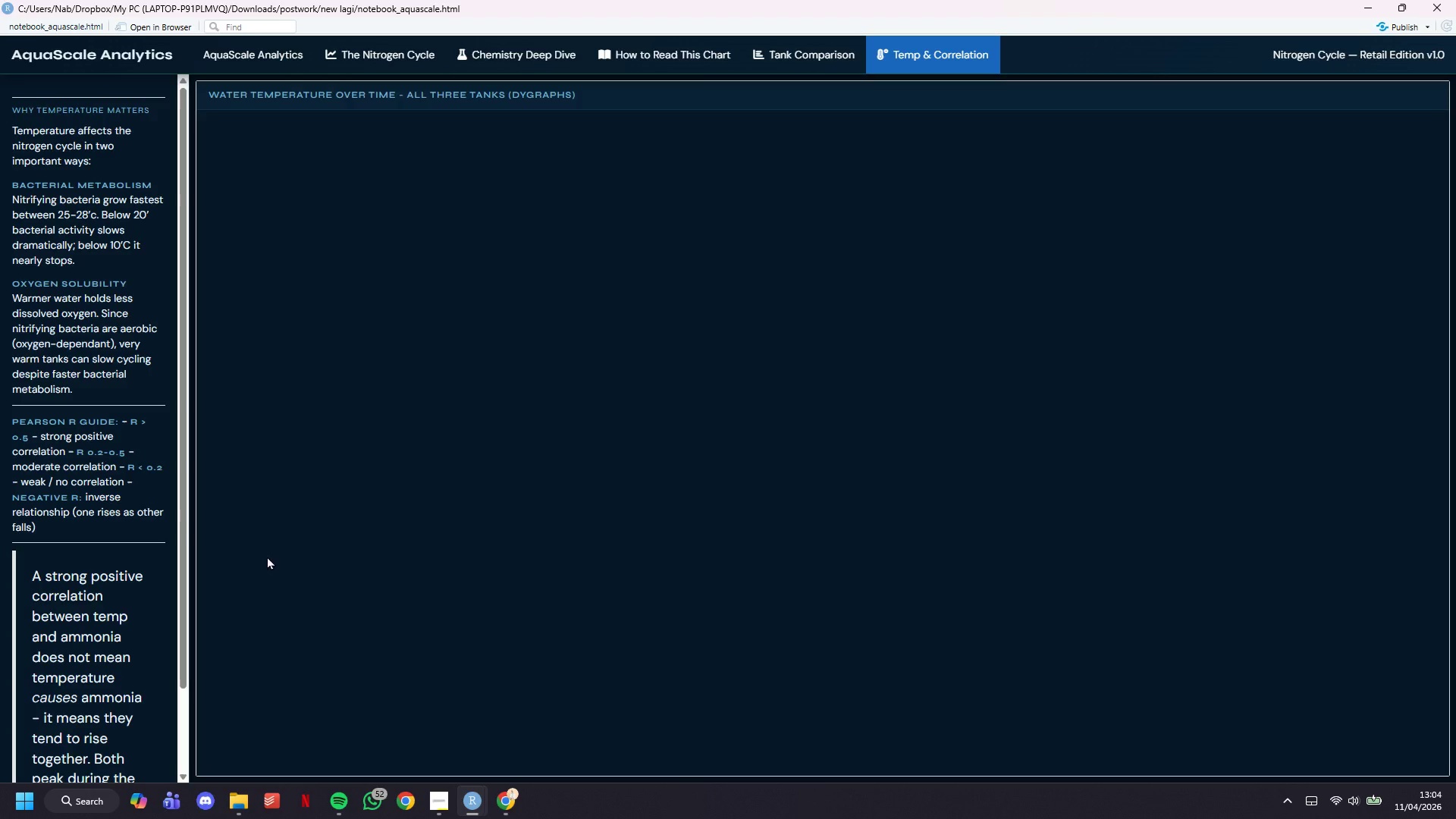 
scroll: coordinate [54, 440], scroll_direction: none, amount: 0.0
 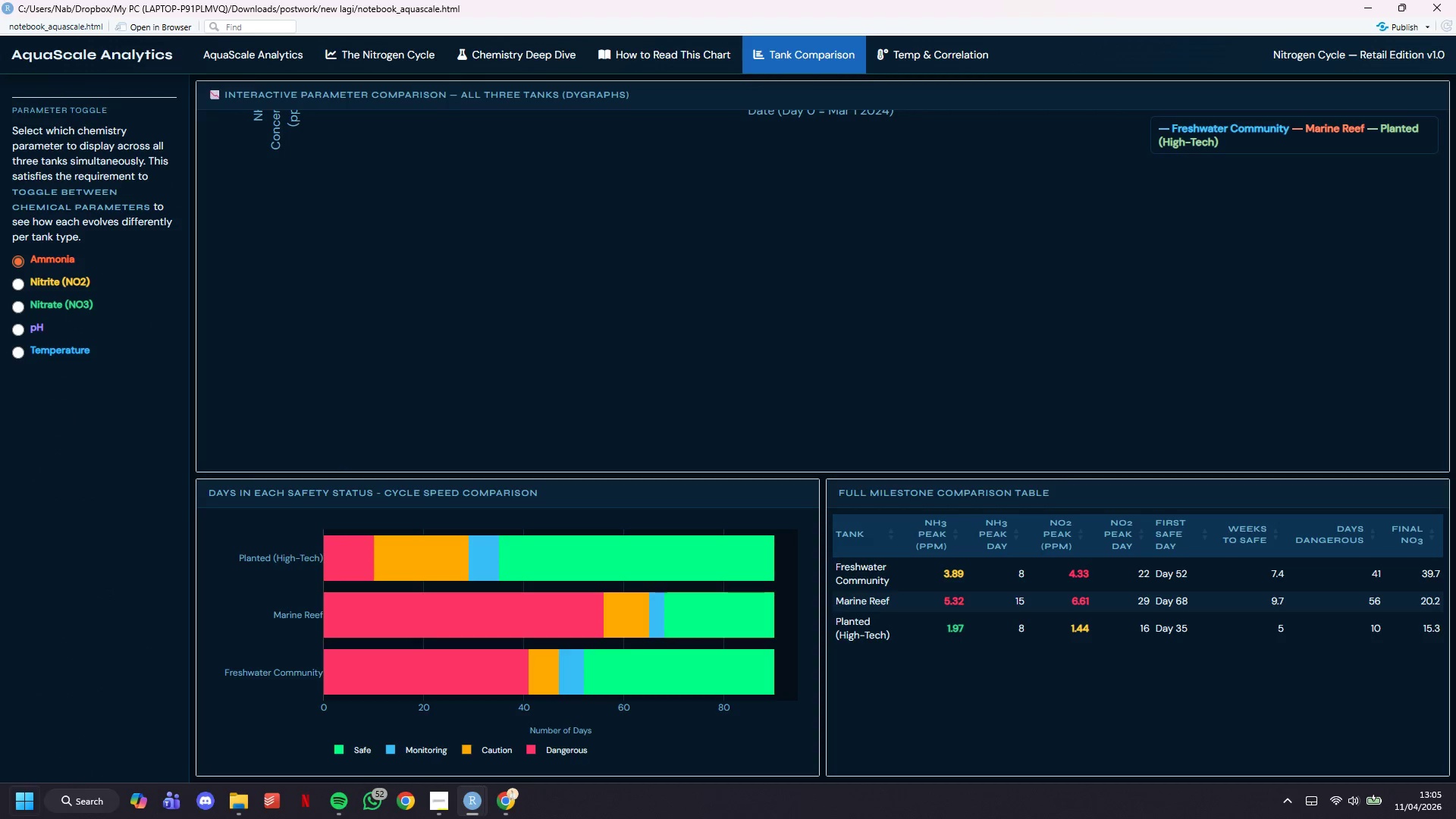 
scroll: coordinate [110, 502], scroll_direction: down, amount: 4.0
 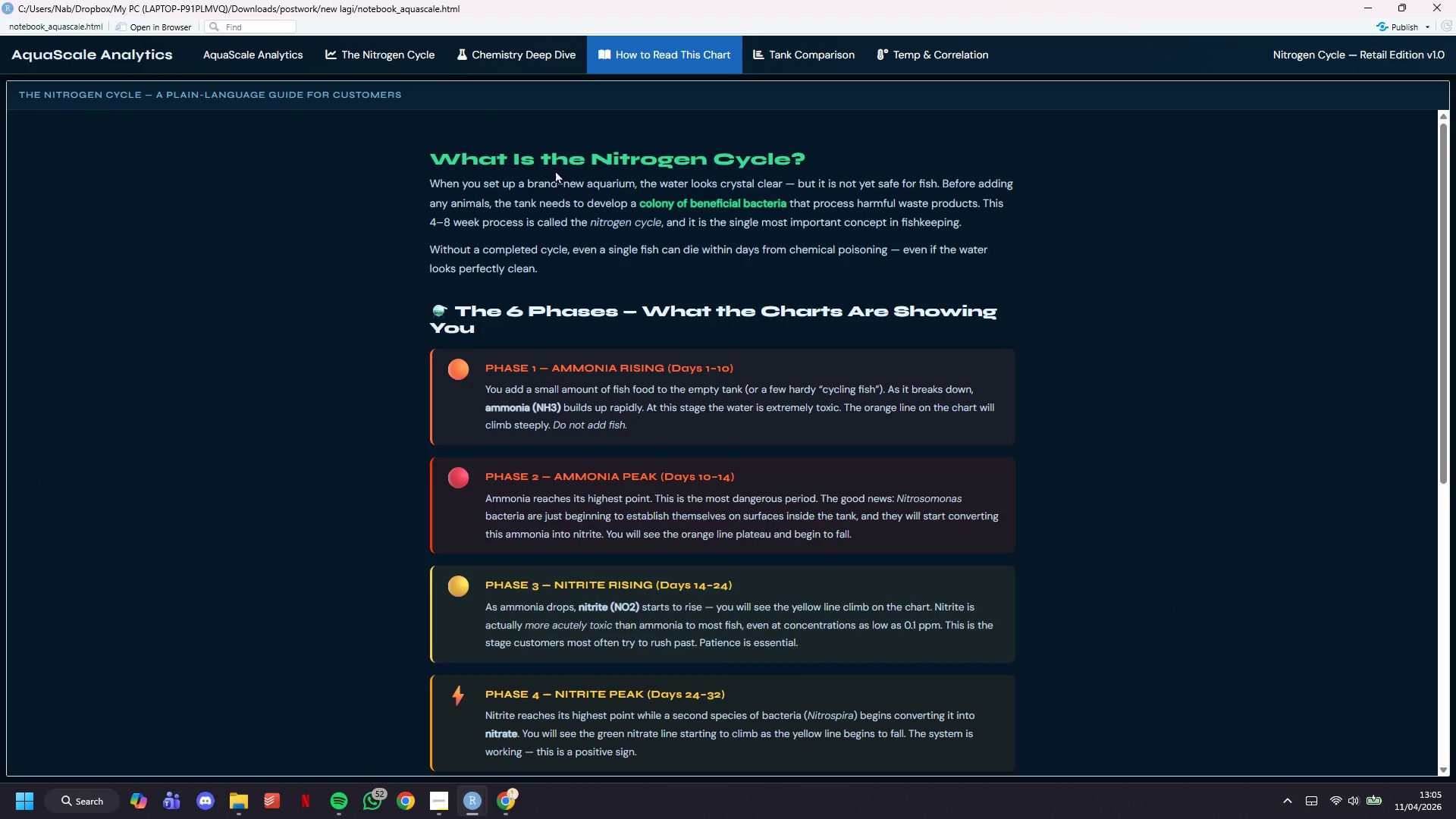 
left_click([530, 55])
 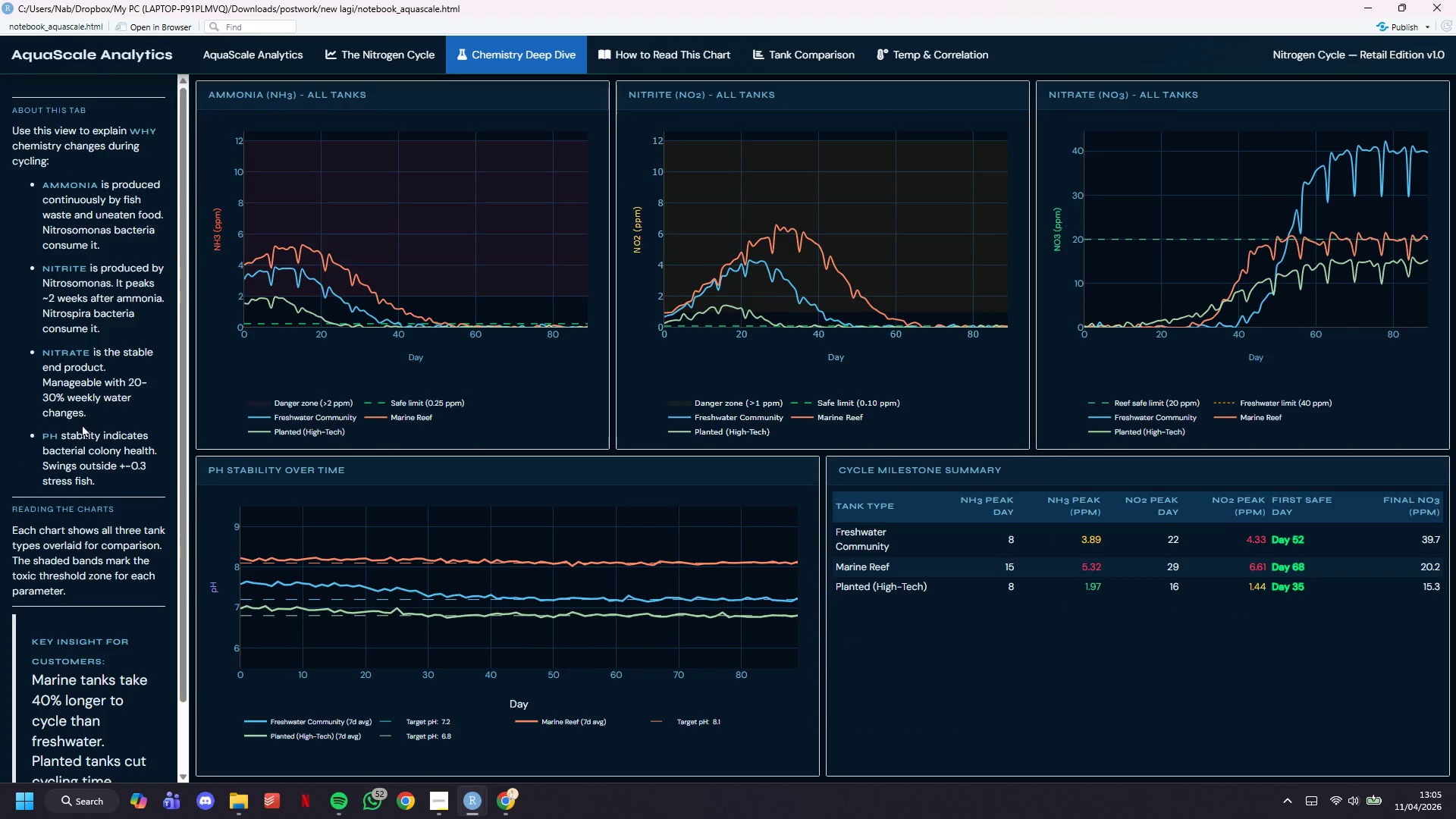 
scroll: coordinate [82, 424], scroll_direction: down, amount: 6.0
 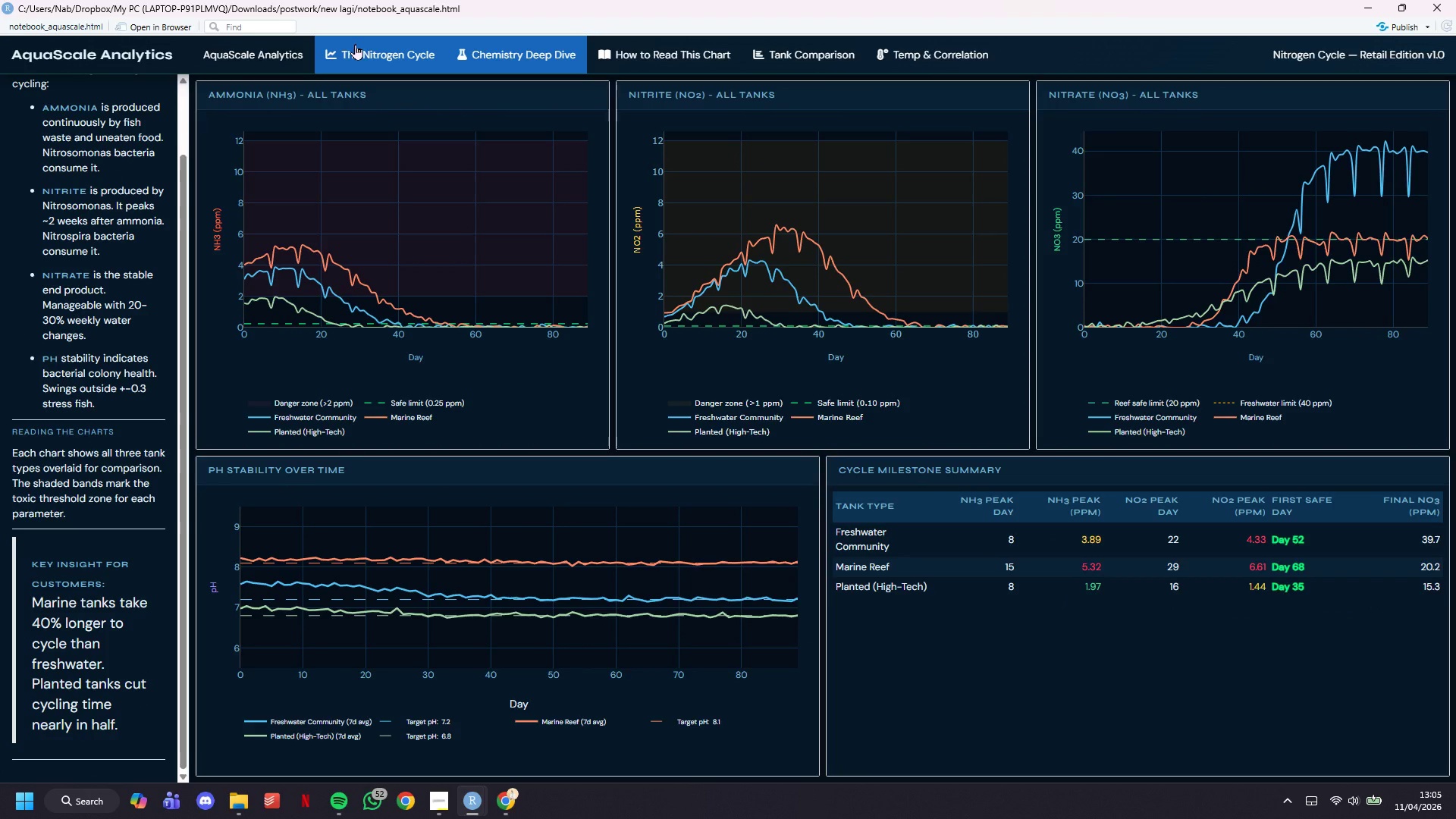 
left_click([358, 52])
 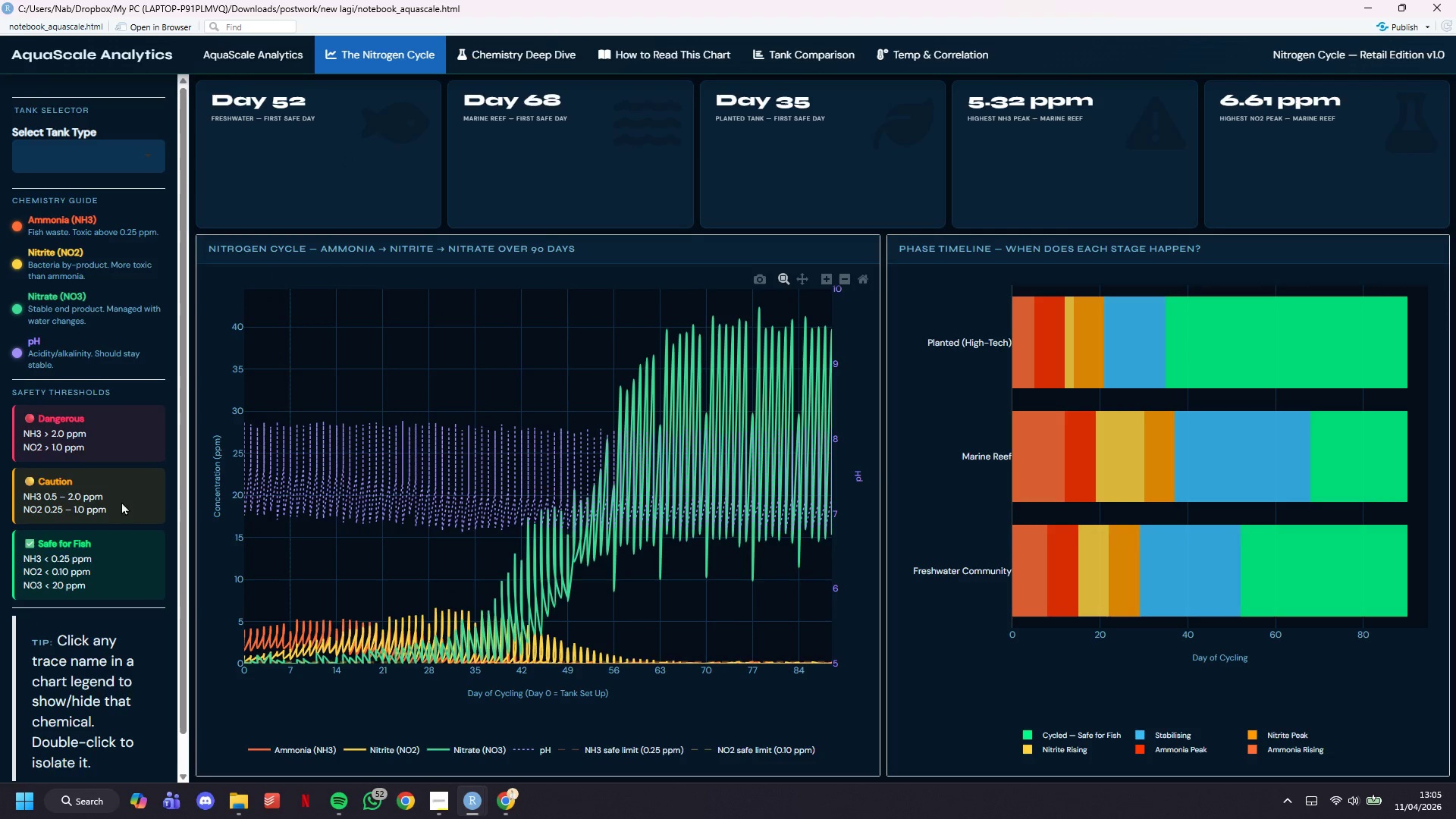 
scroll: coordinate [326, 299], scroll_direction: down, amount: 6.0
 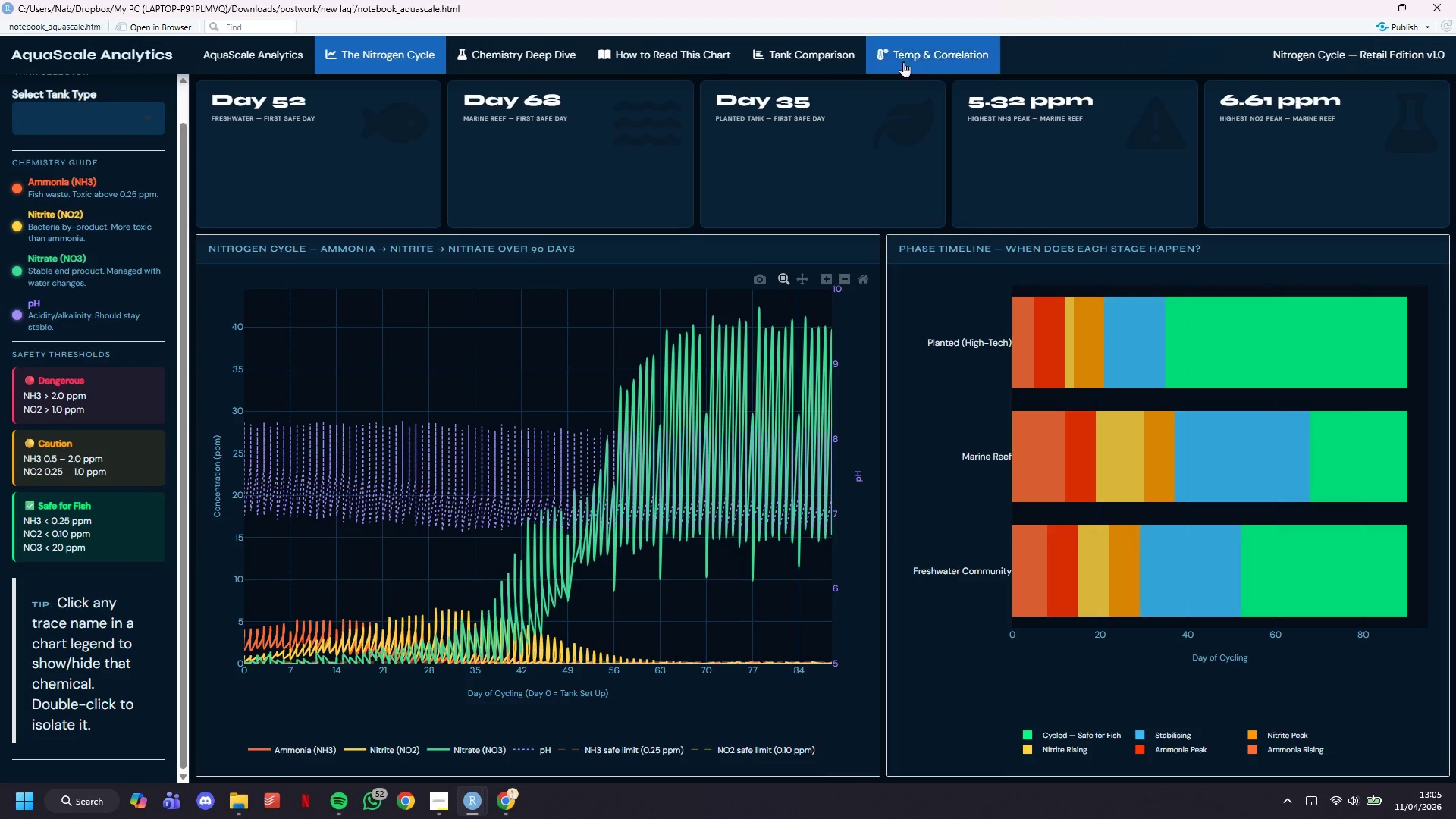 
left_click([905, 72])
 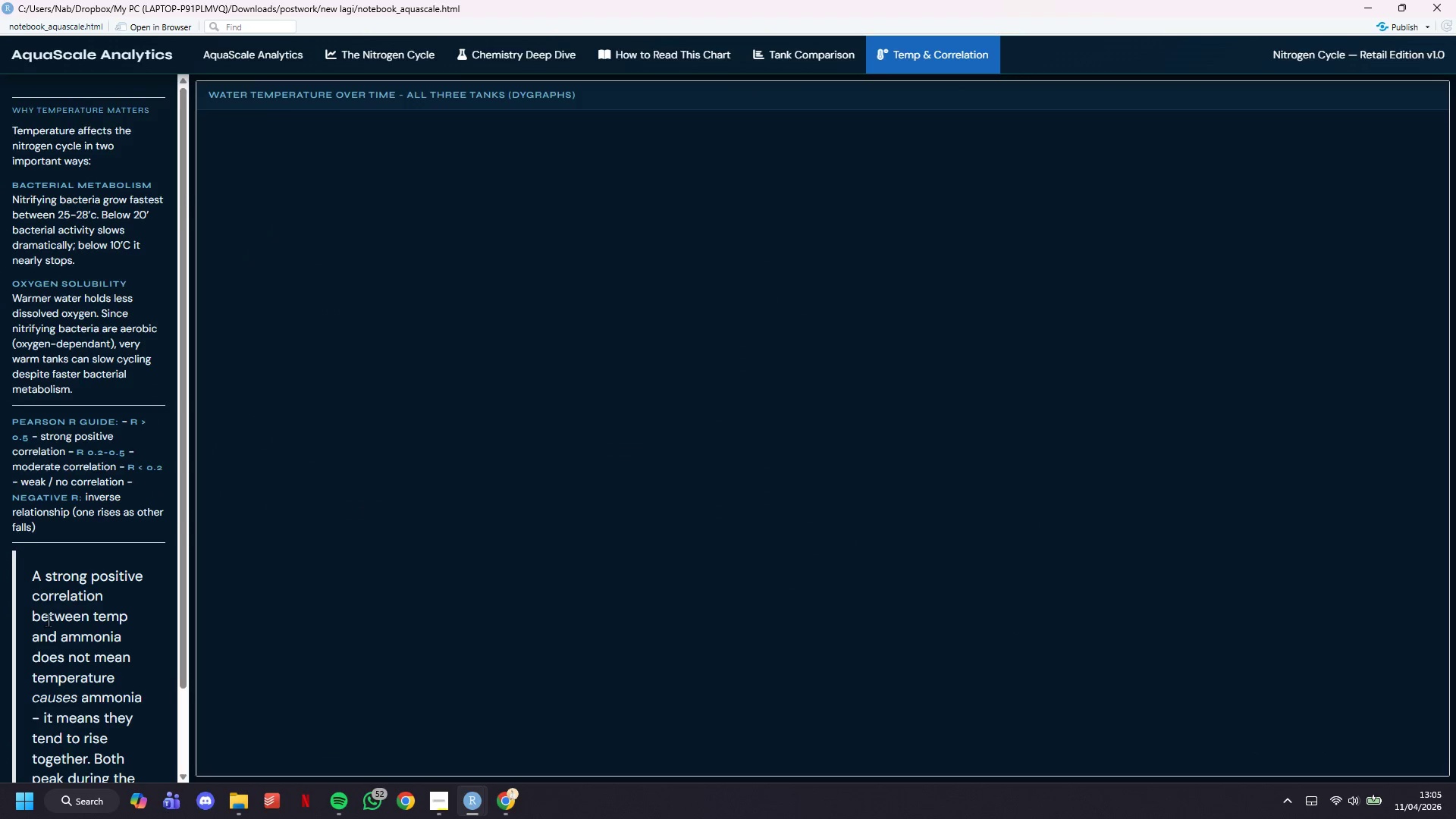 
scroll: coordinate [287, 477], scroll_direction: none, amount: 0.0
 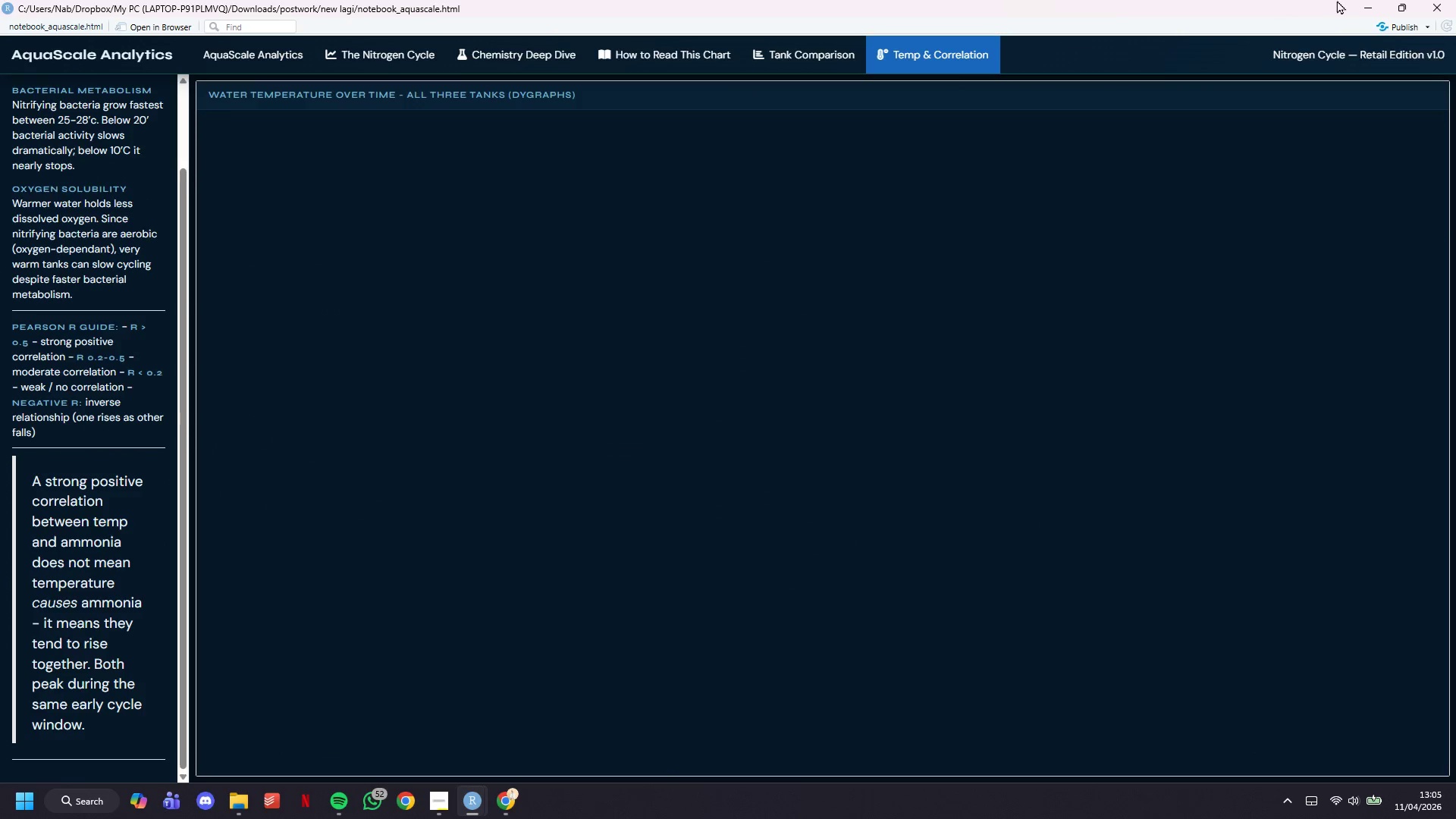 
left_click([1344, 0])
 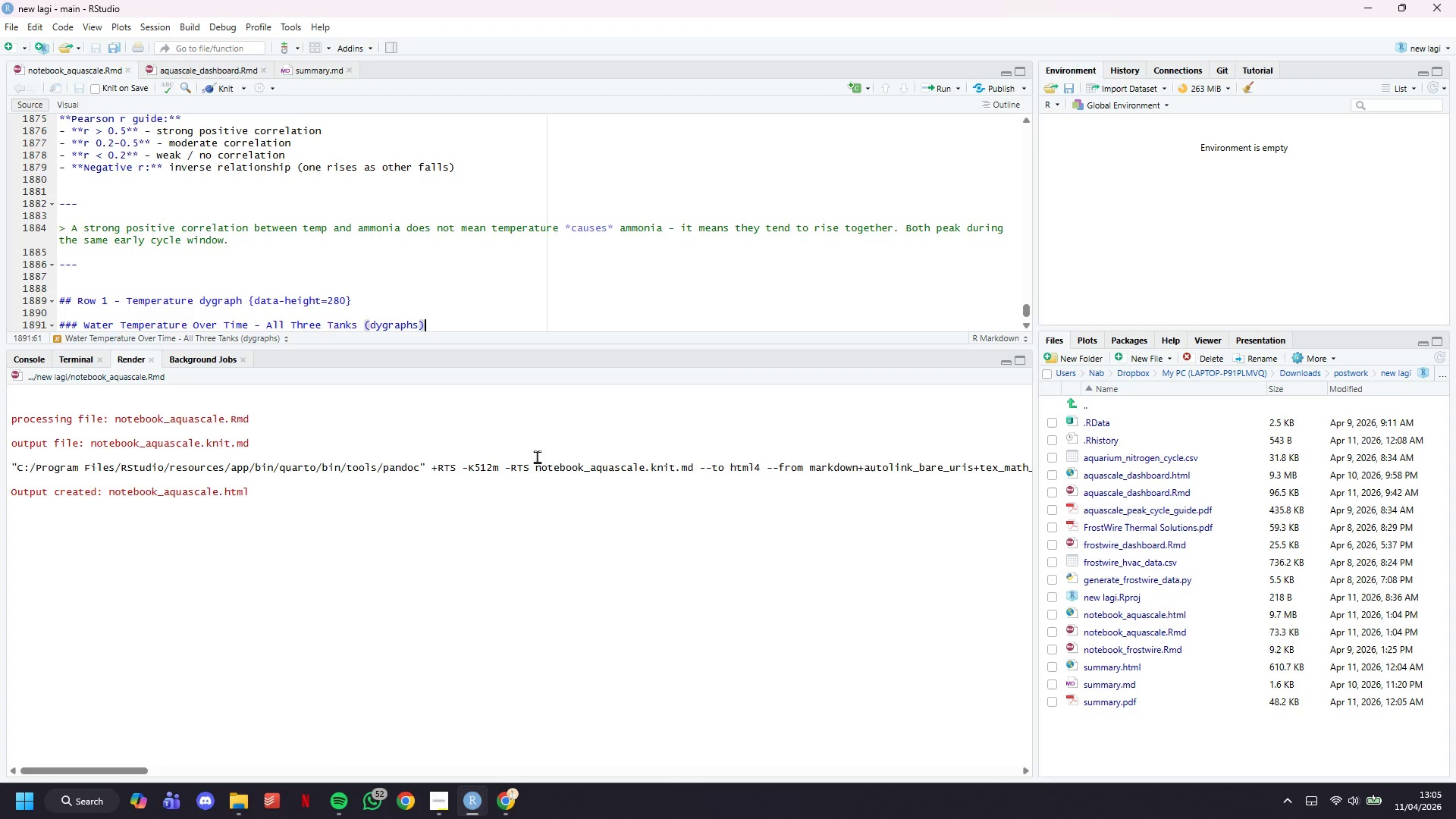 
scroll: coordinate [462, 242], scroll_direction: down, amount: 5.0
 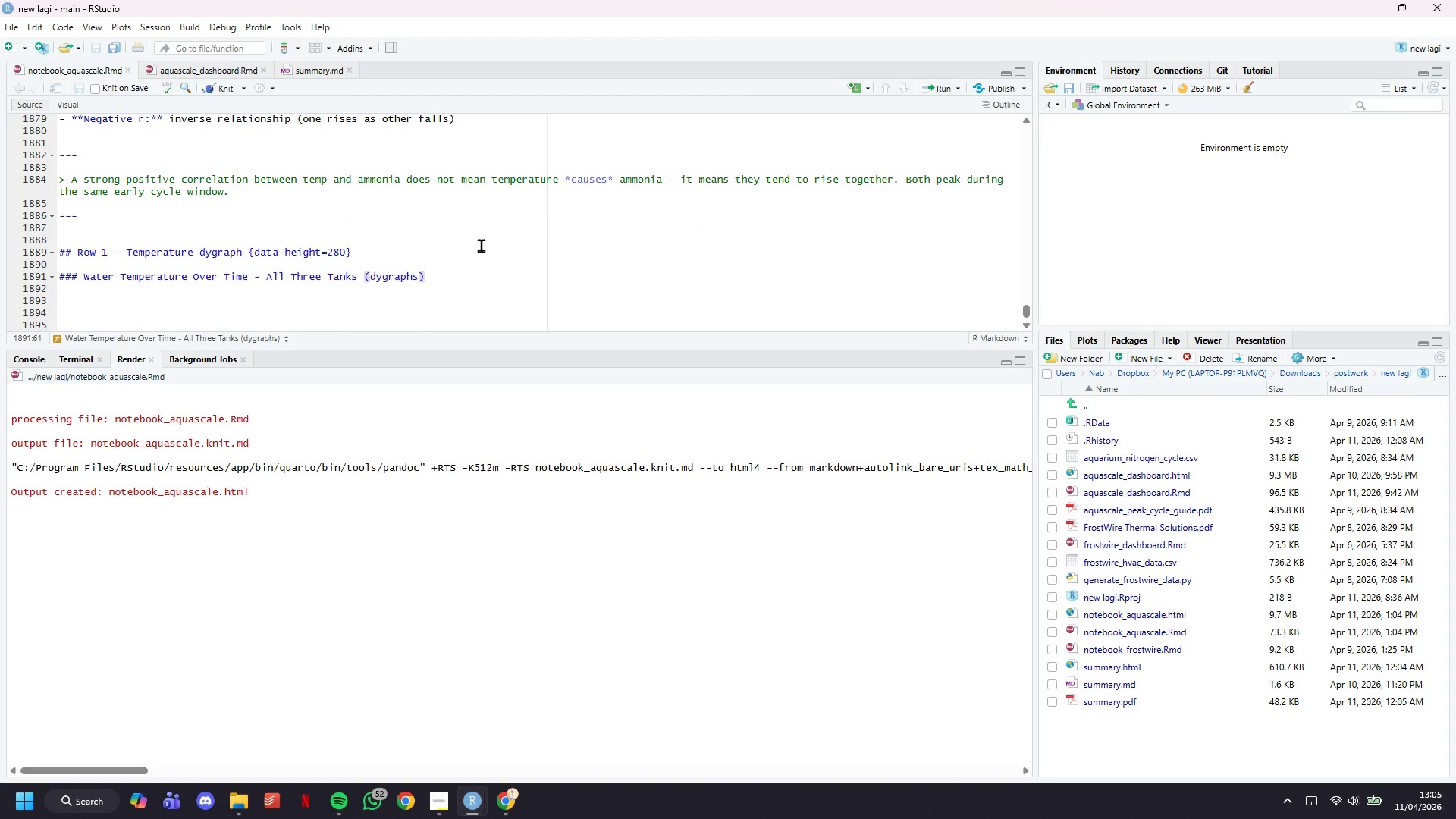 
key(Enter)
 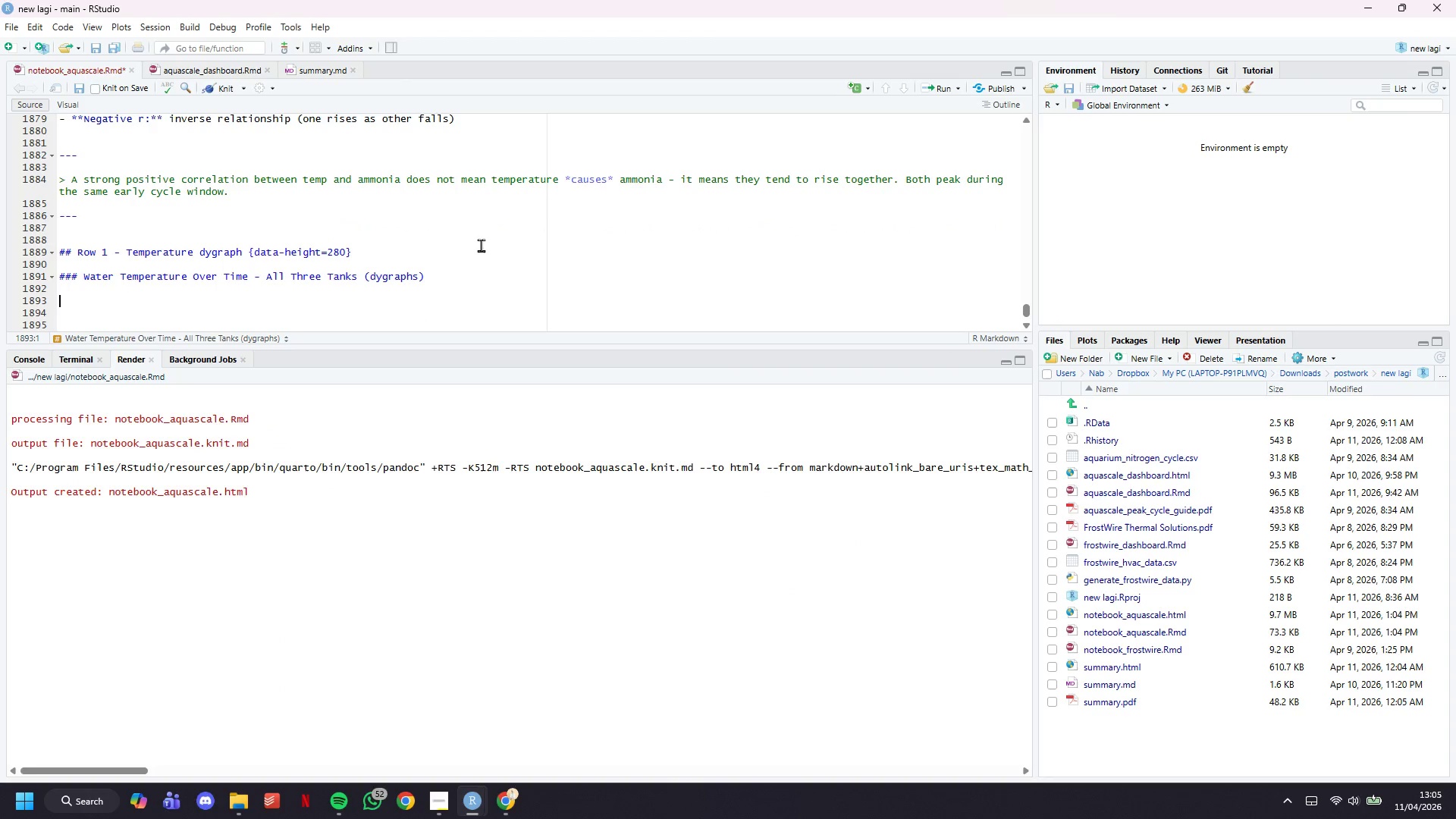 
key(Enter)
 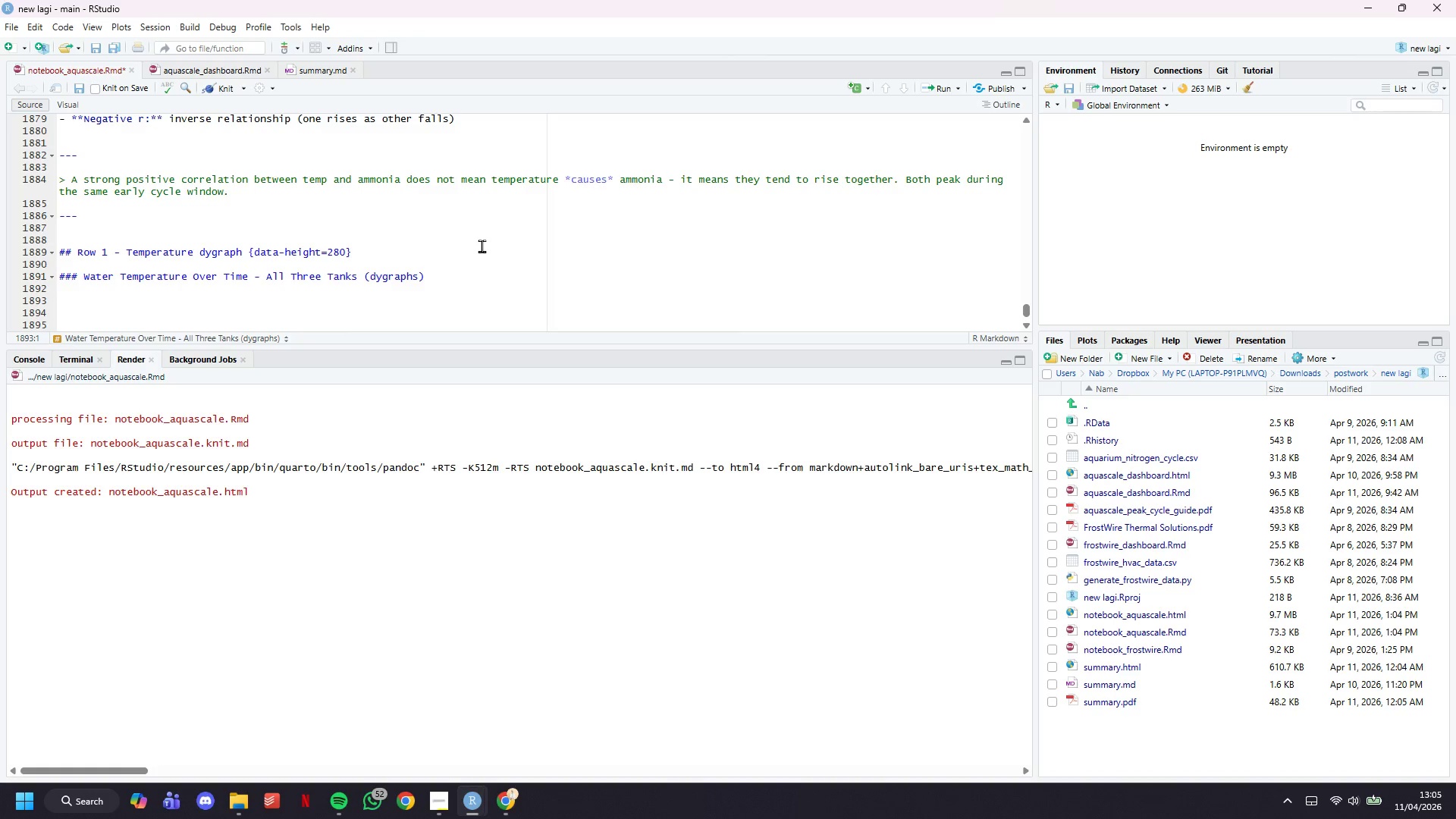 
wait(10.64)
 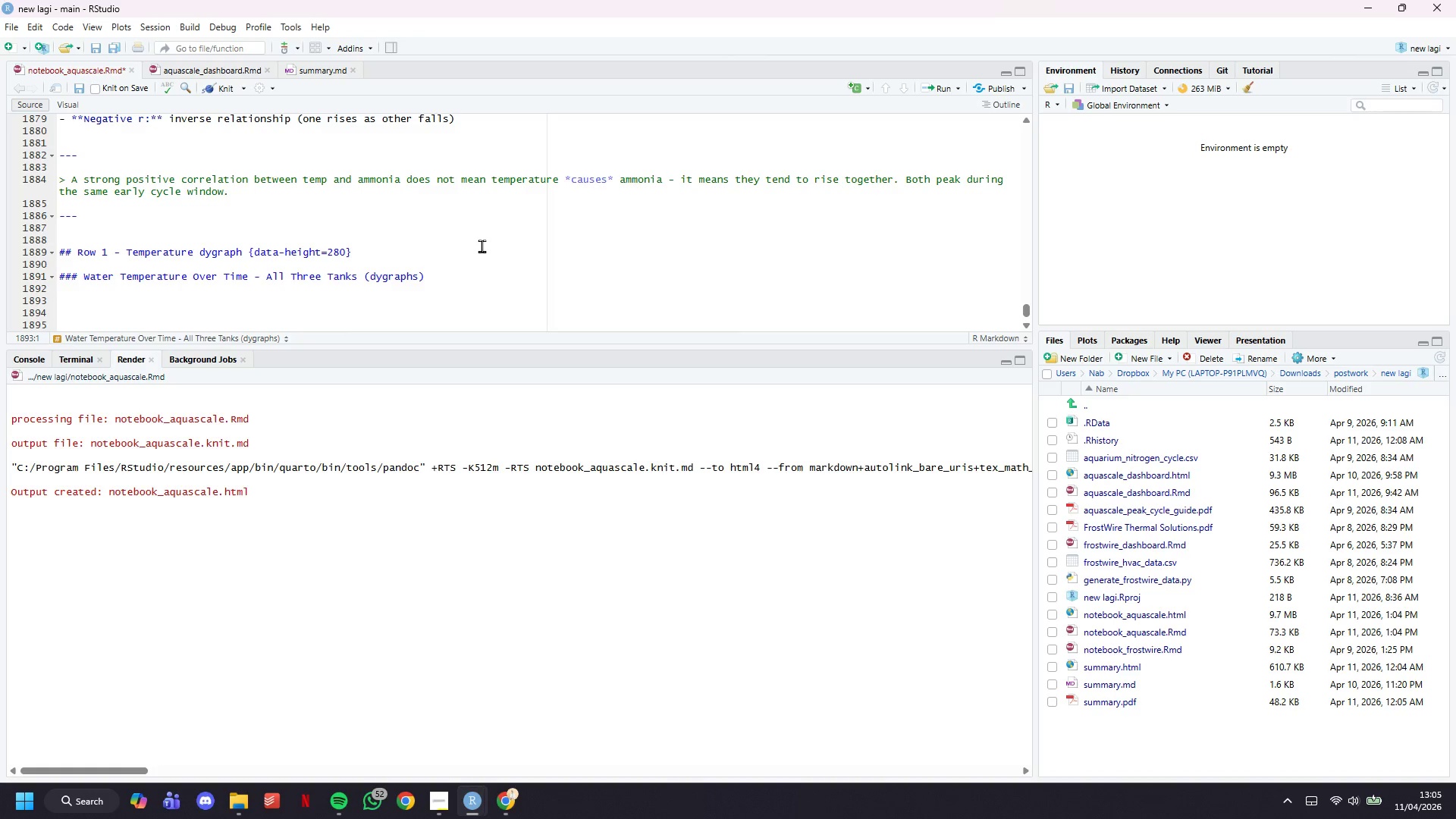 
mouse_move([493, 781])
 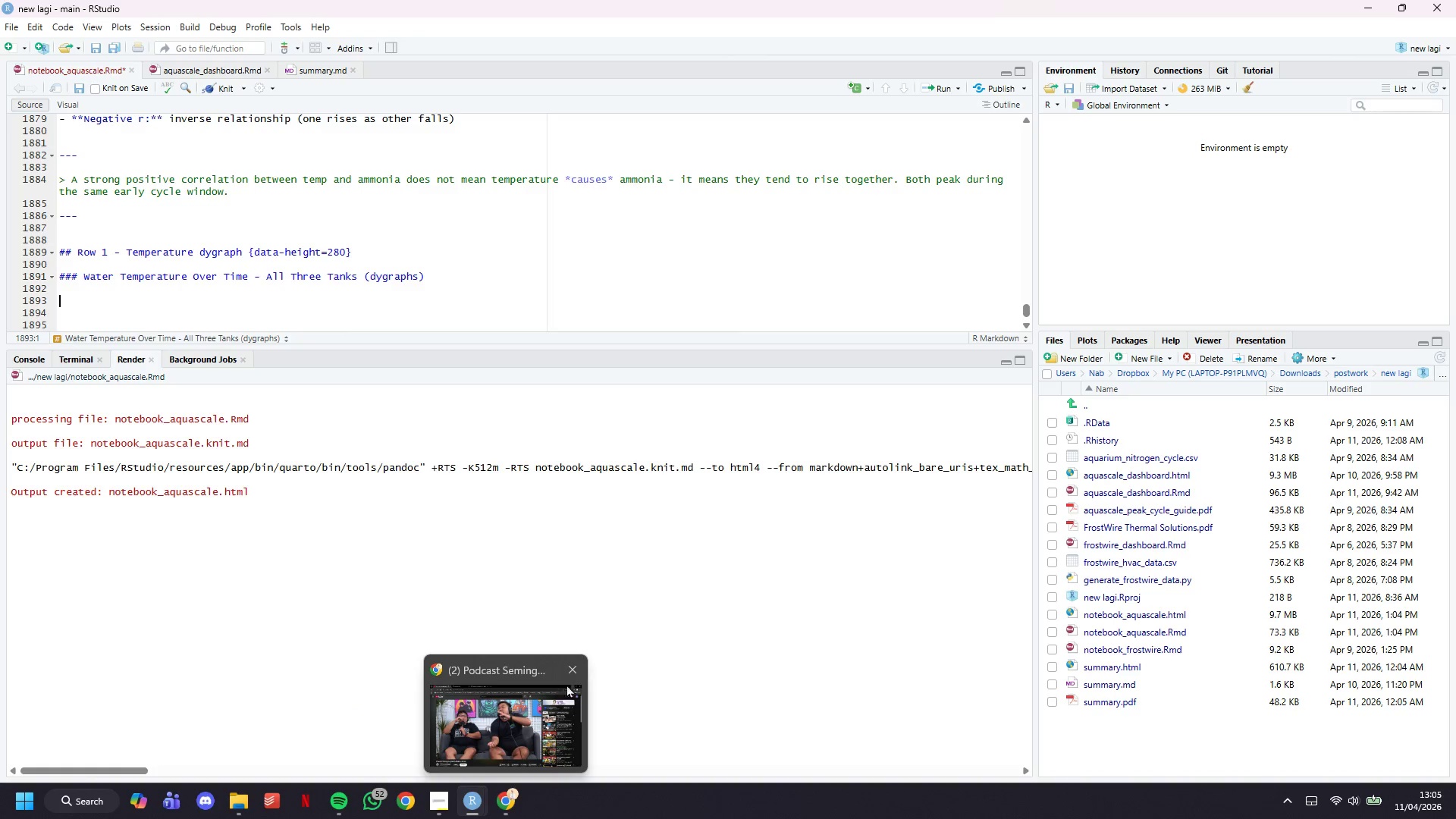 
left_click([575, 671])
 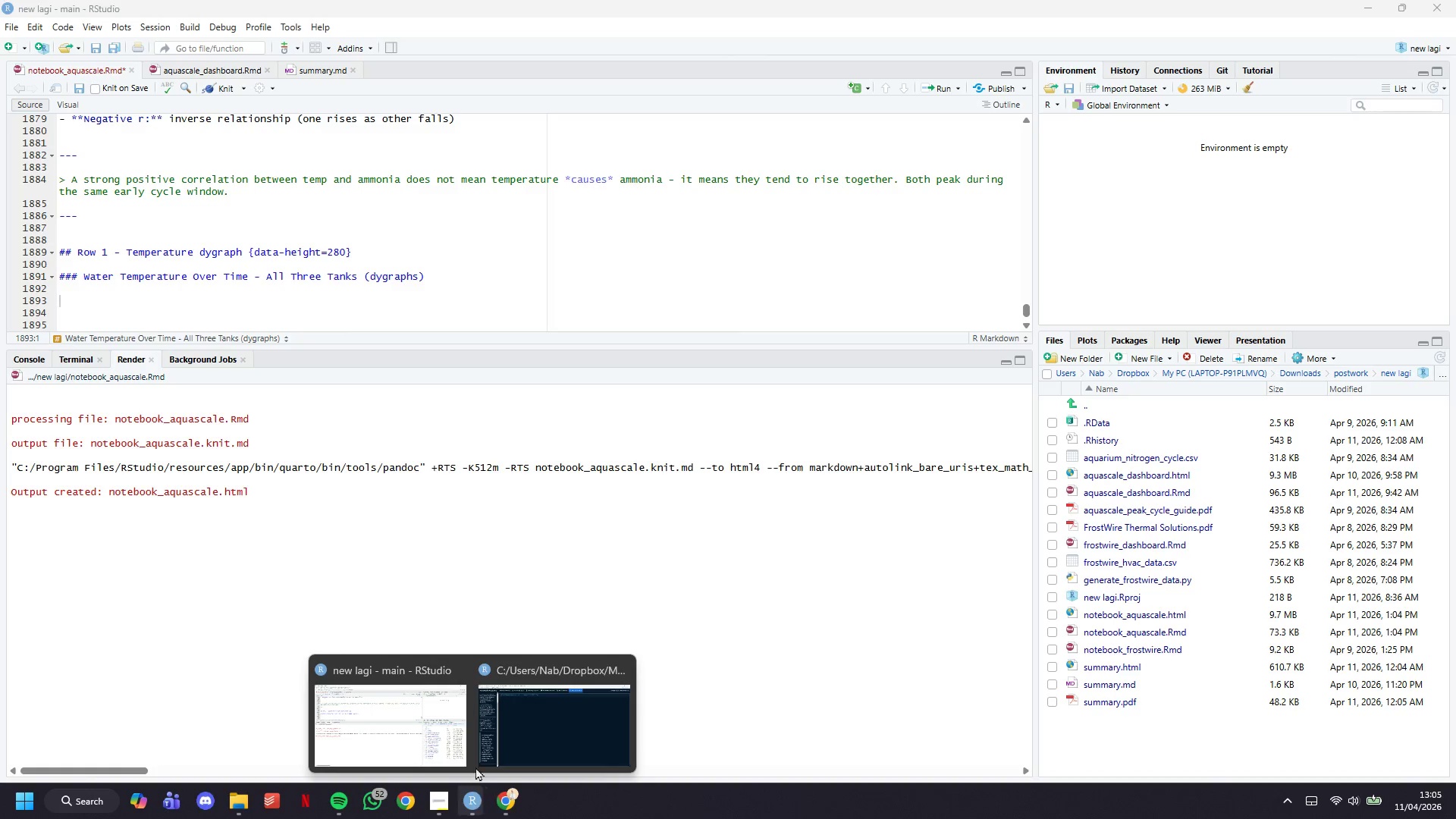 
left_click_drag(start_coordinate=[536, 716], to_coordinate=[541, 706])
 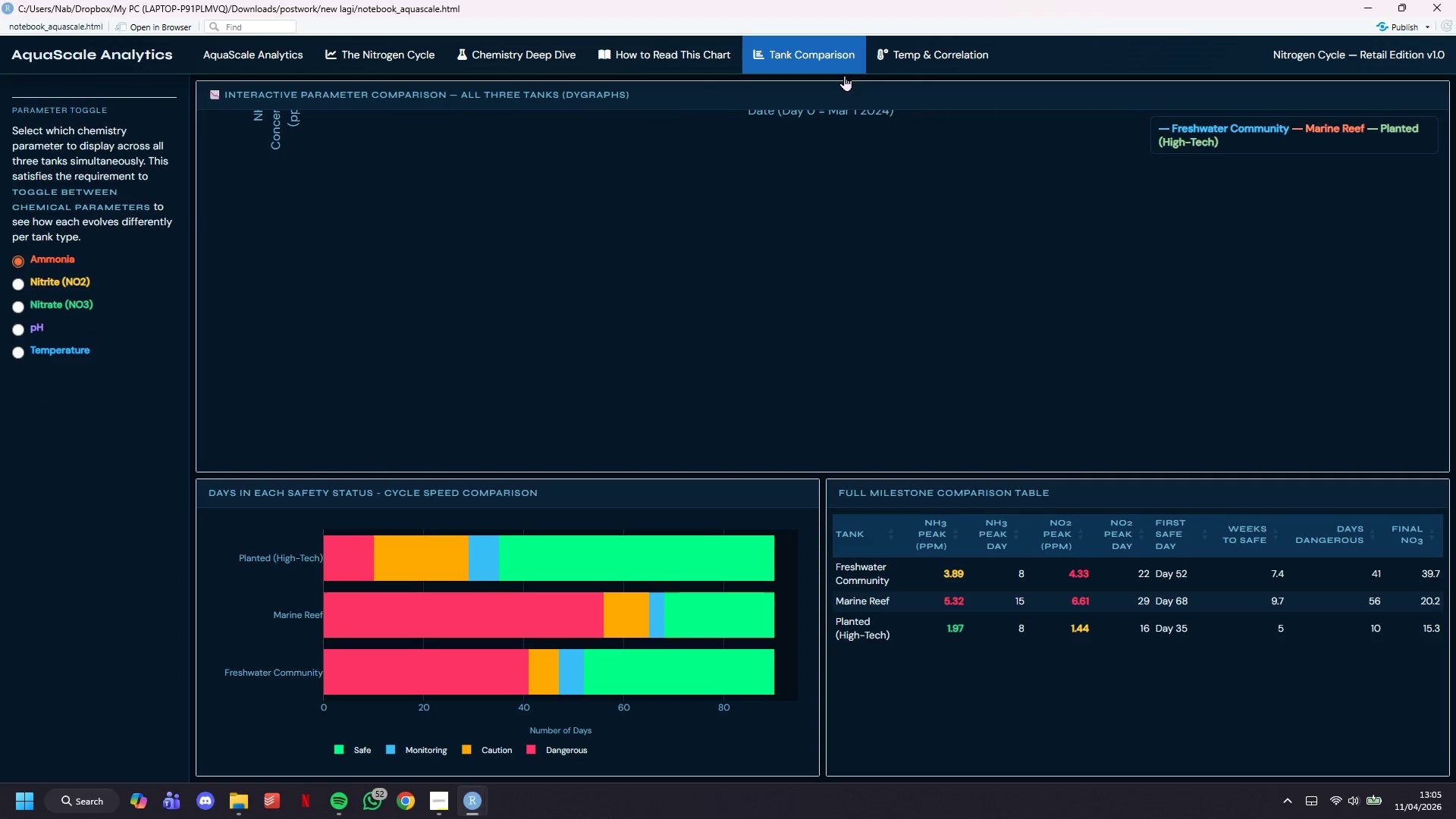 
scroll: coordinate [460, 291], scroll_direction: up, amount: 4.0
 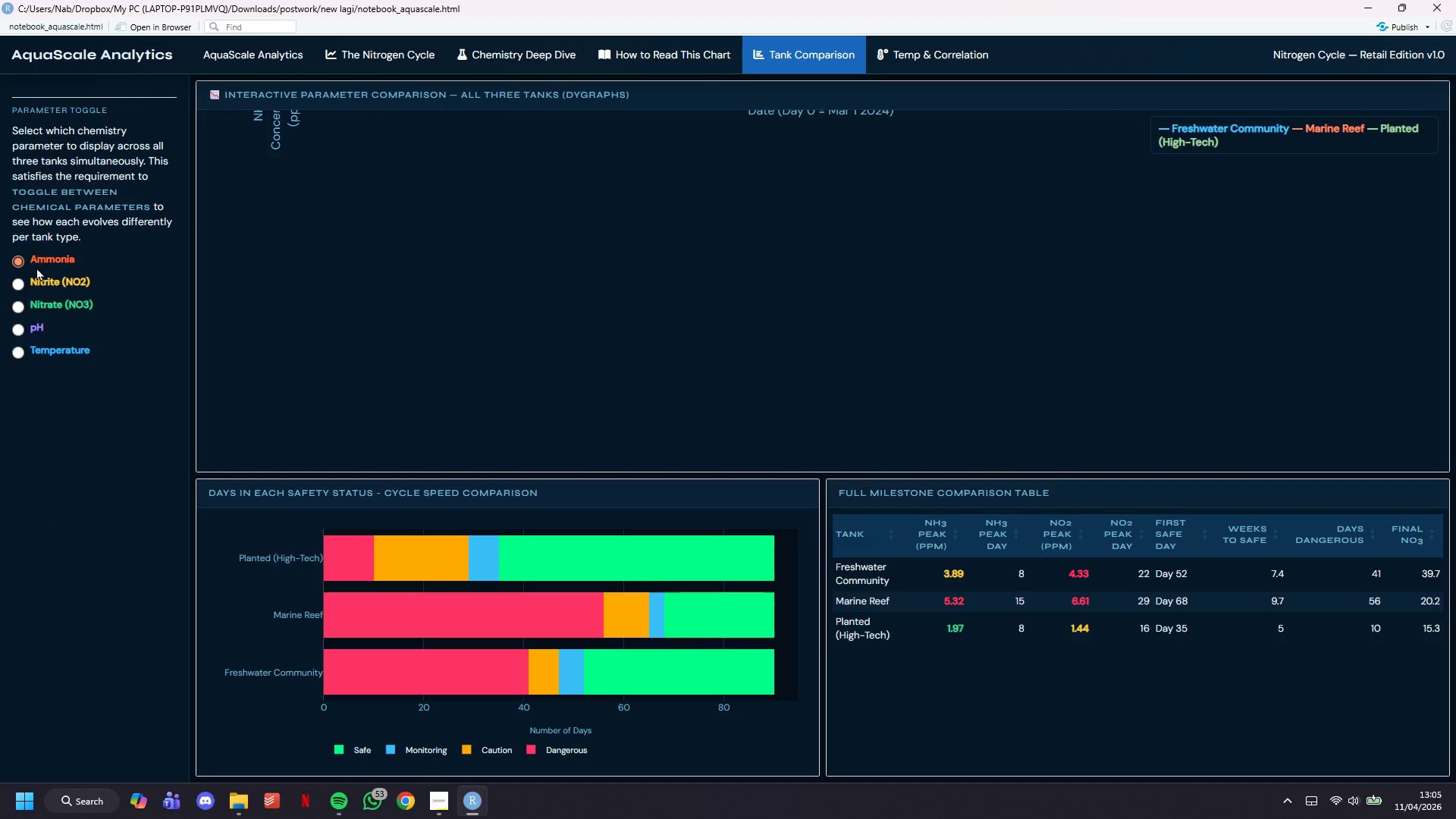 
left_click([33, 260])
 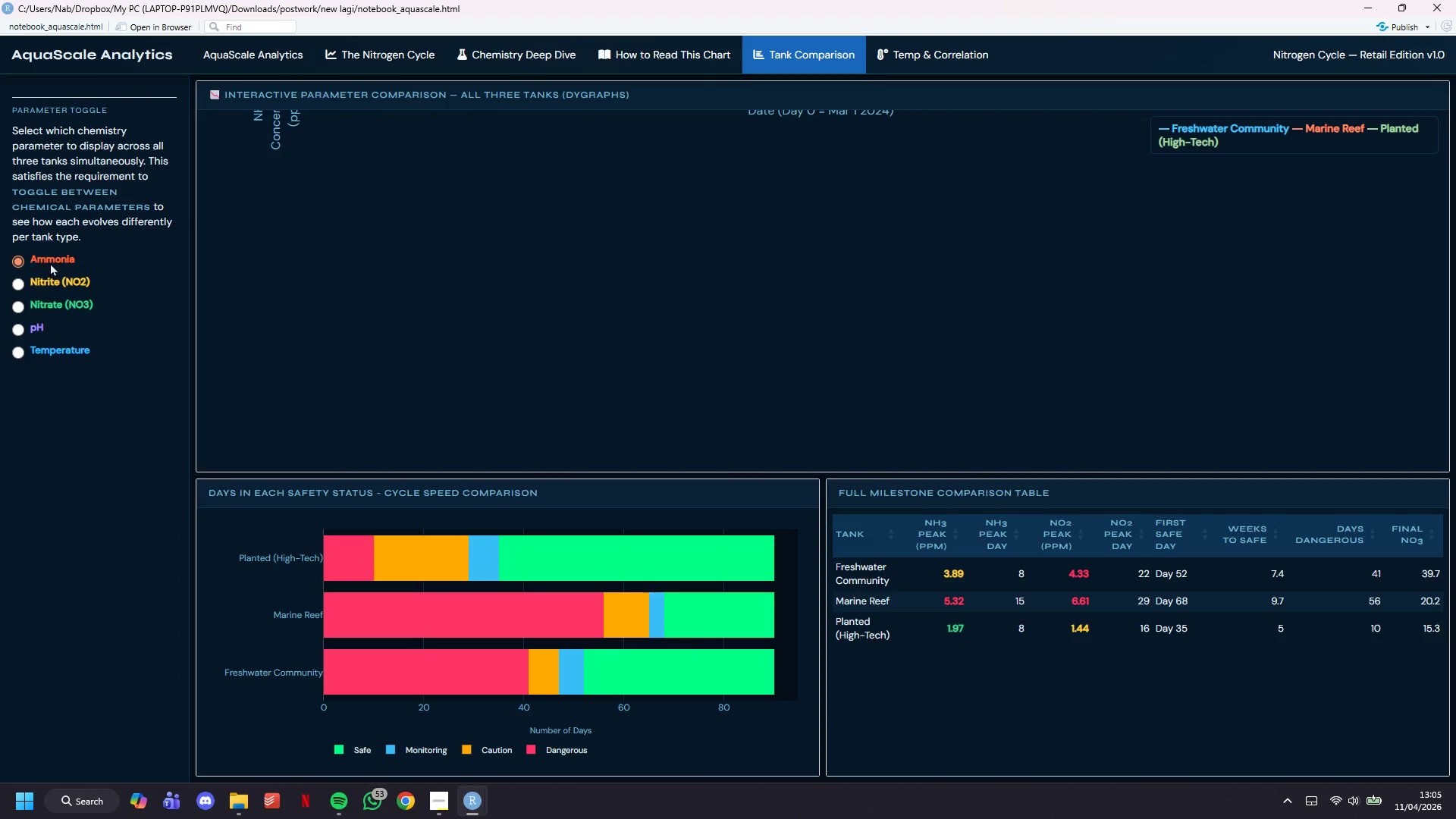 
scroll: coordinate [452, 292], scroll_direction: up, amount: 14.0
 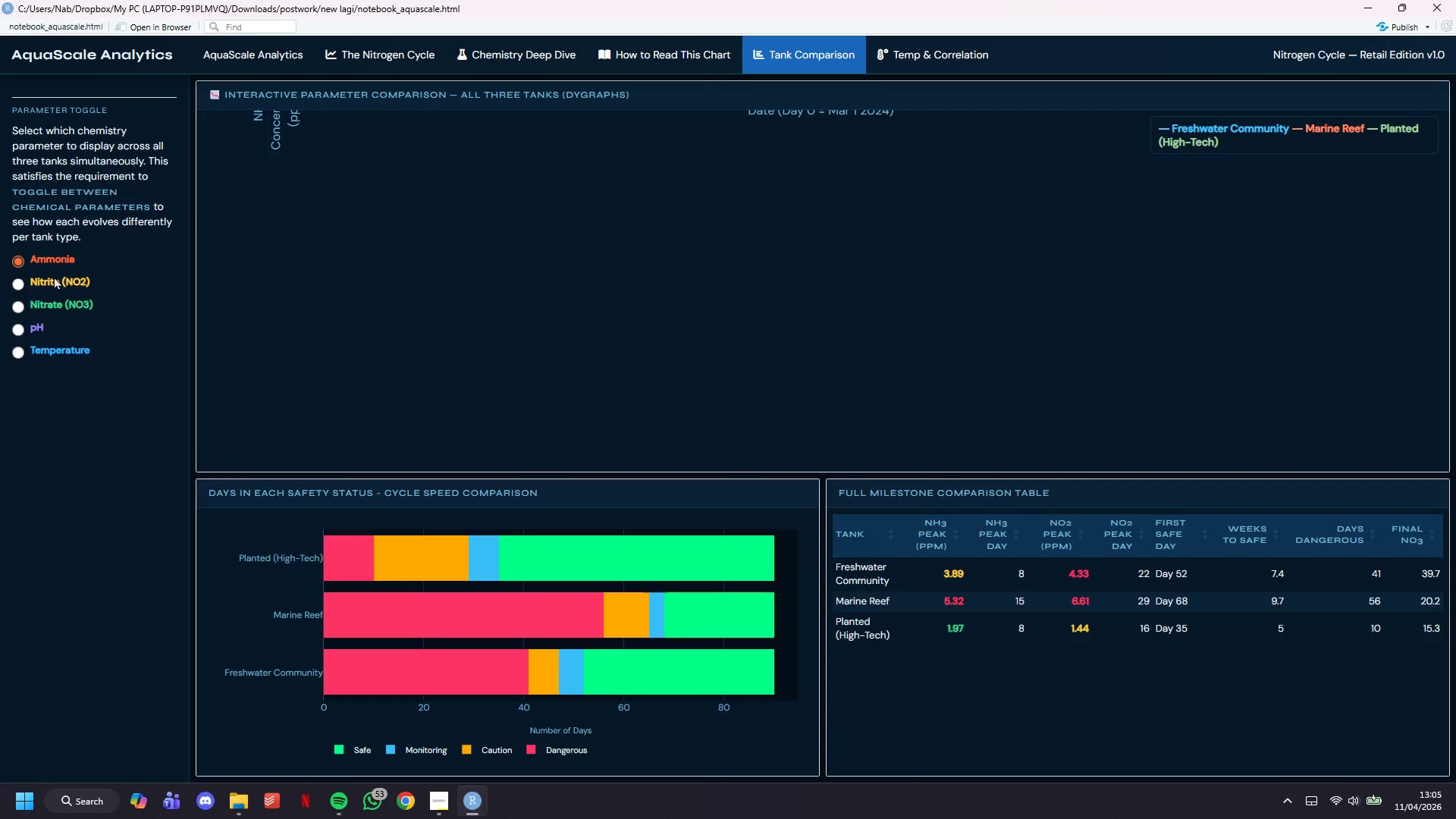 
left_click([45, 279])
 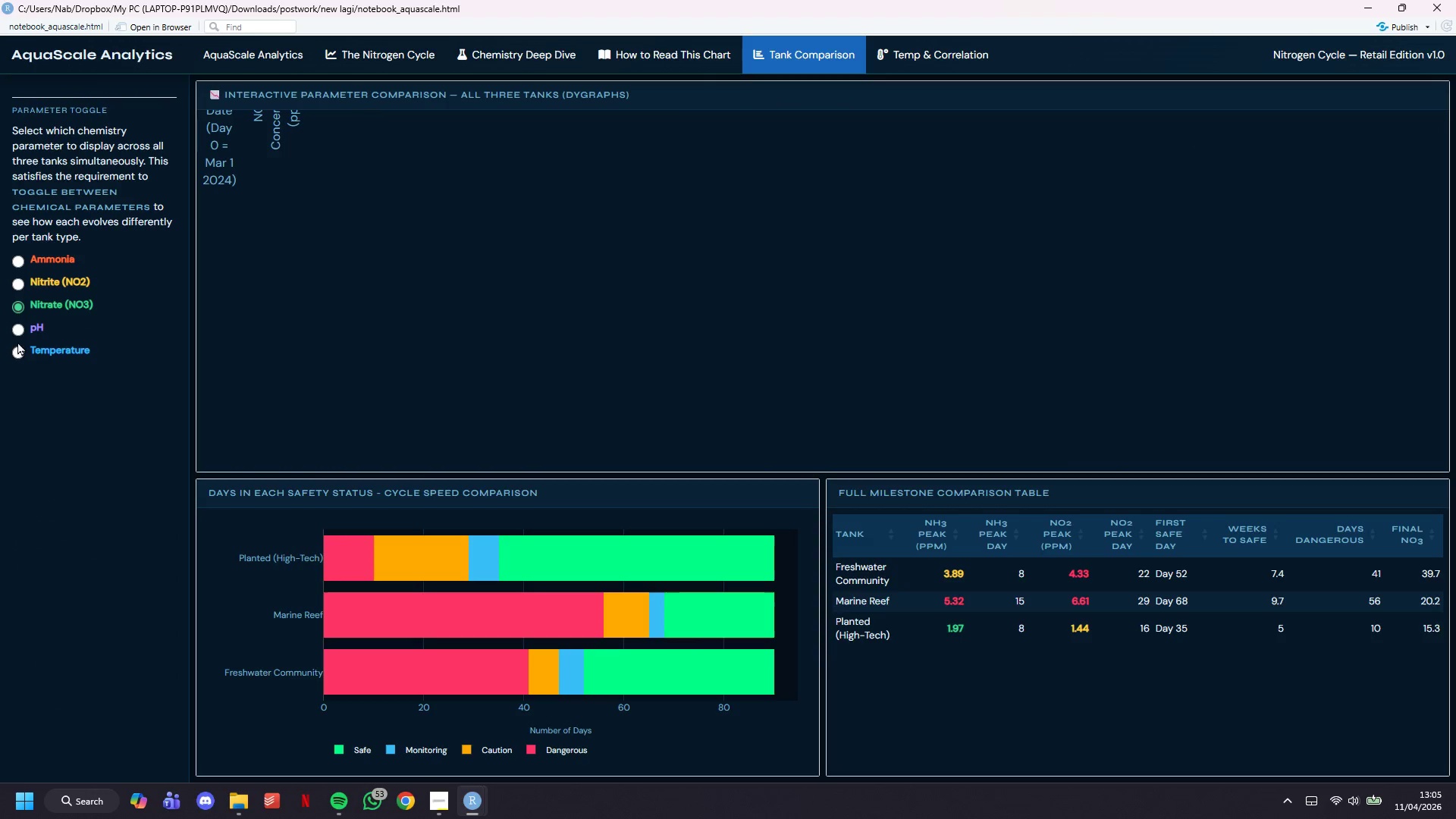 
left_click([17, 334])
 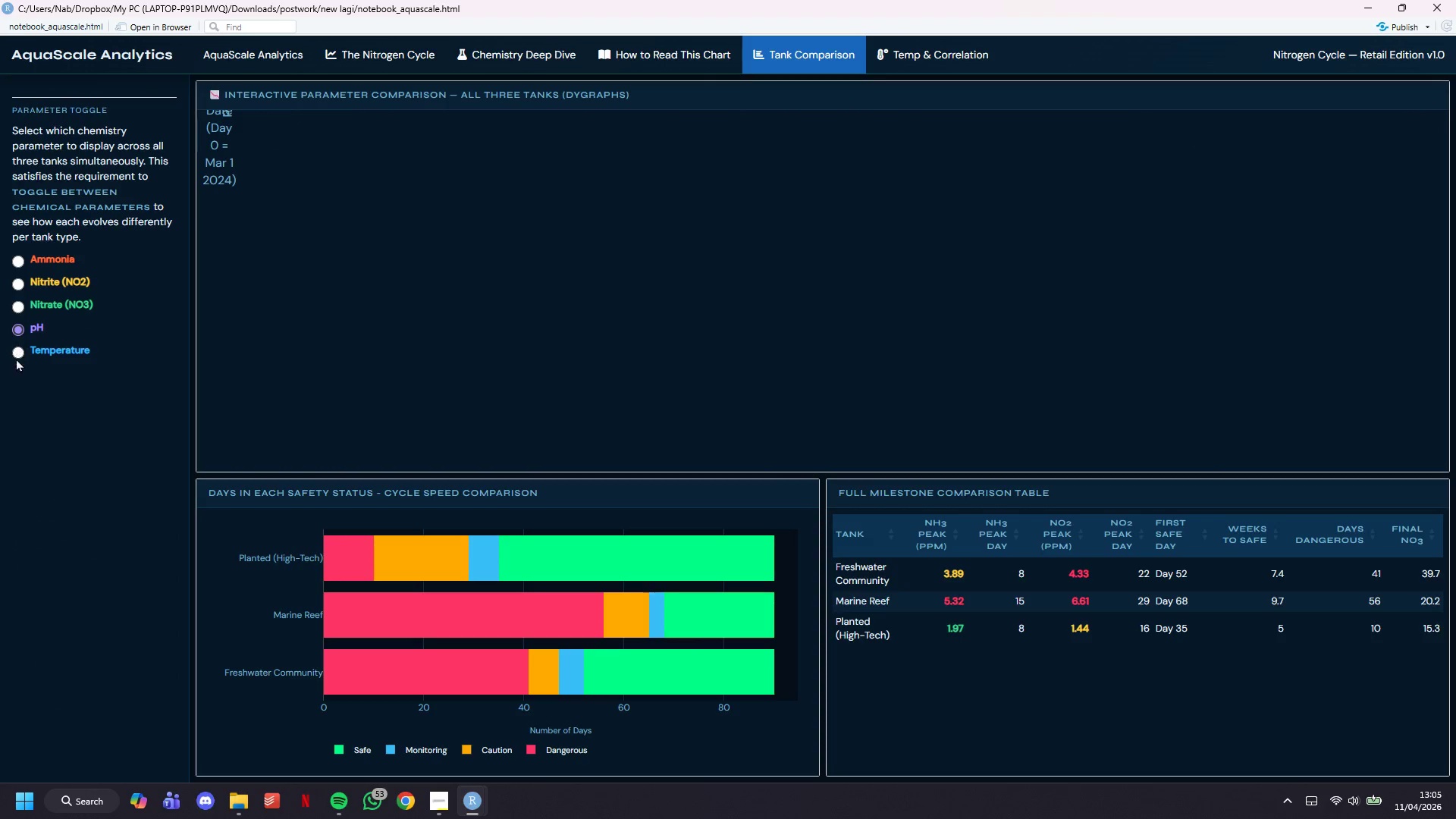 
left_click([16, 358])
 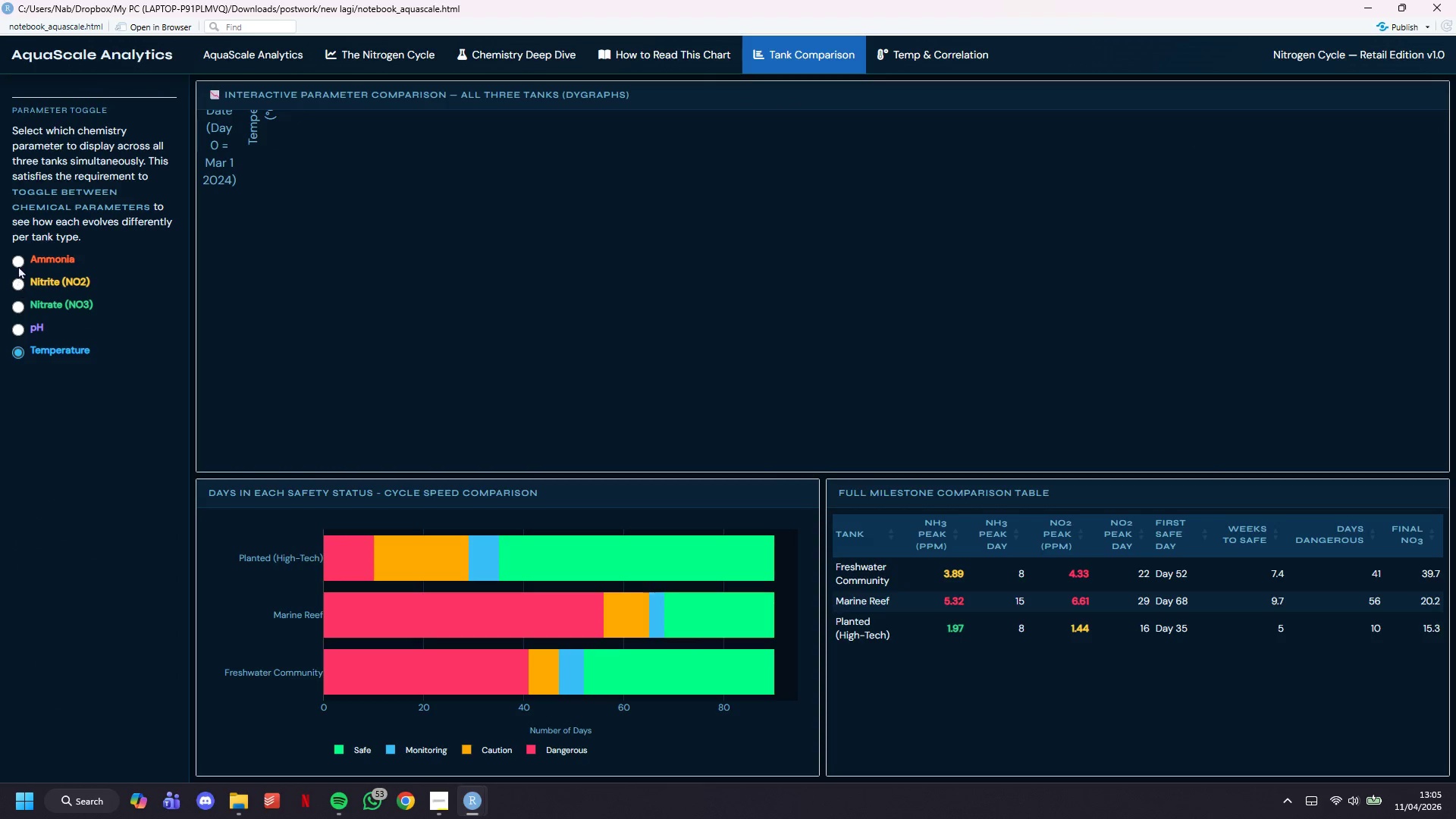 
left_click([18, 253])
 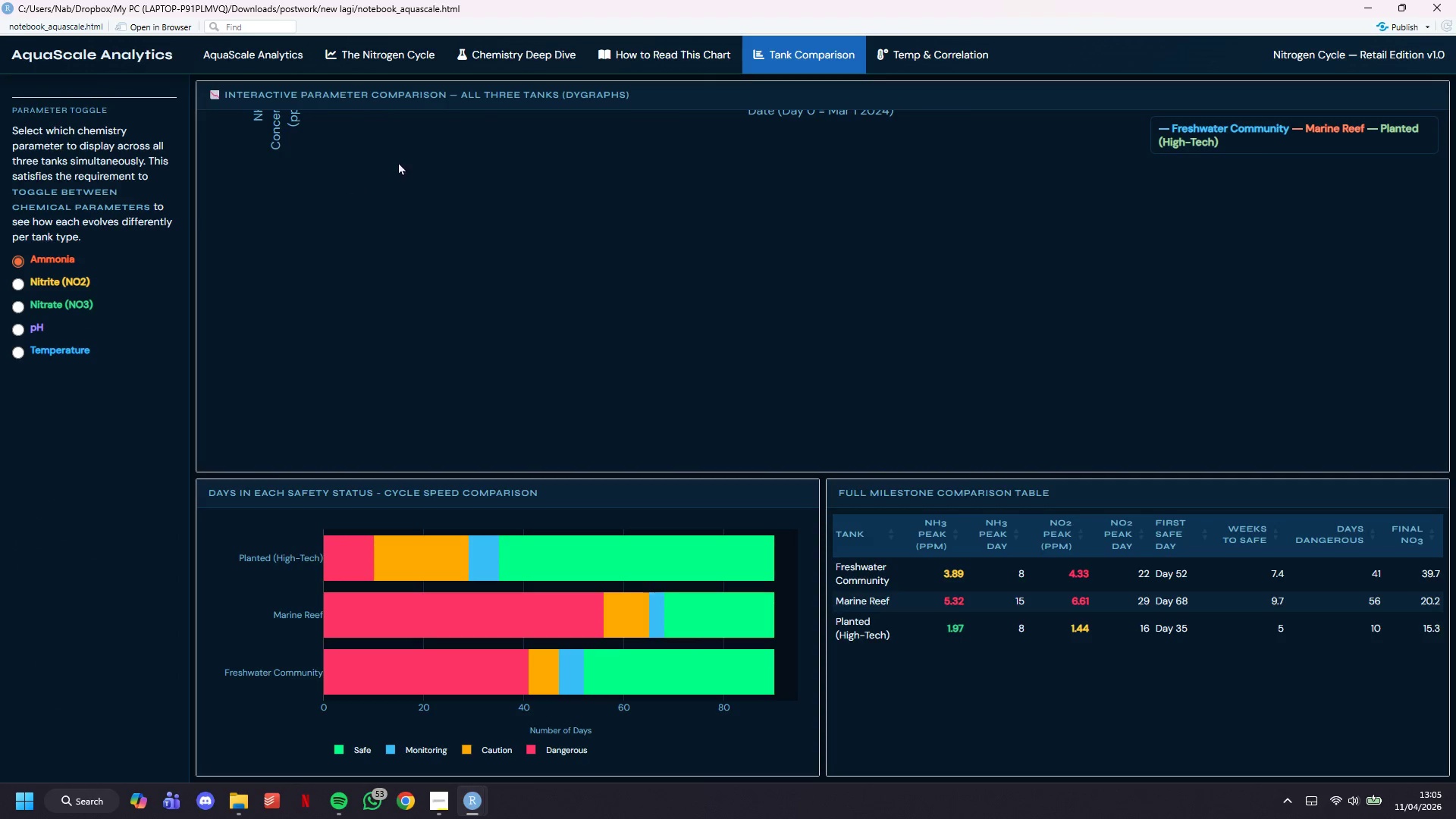 
scroll: coordinate [644, 701], scroll_direction: up, amount: 10.0
 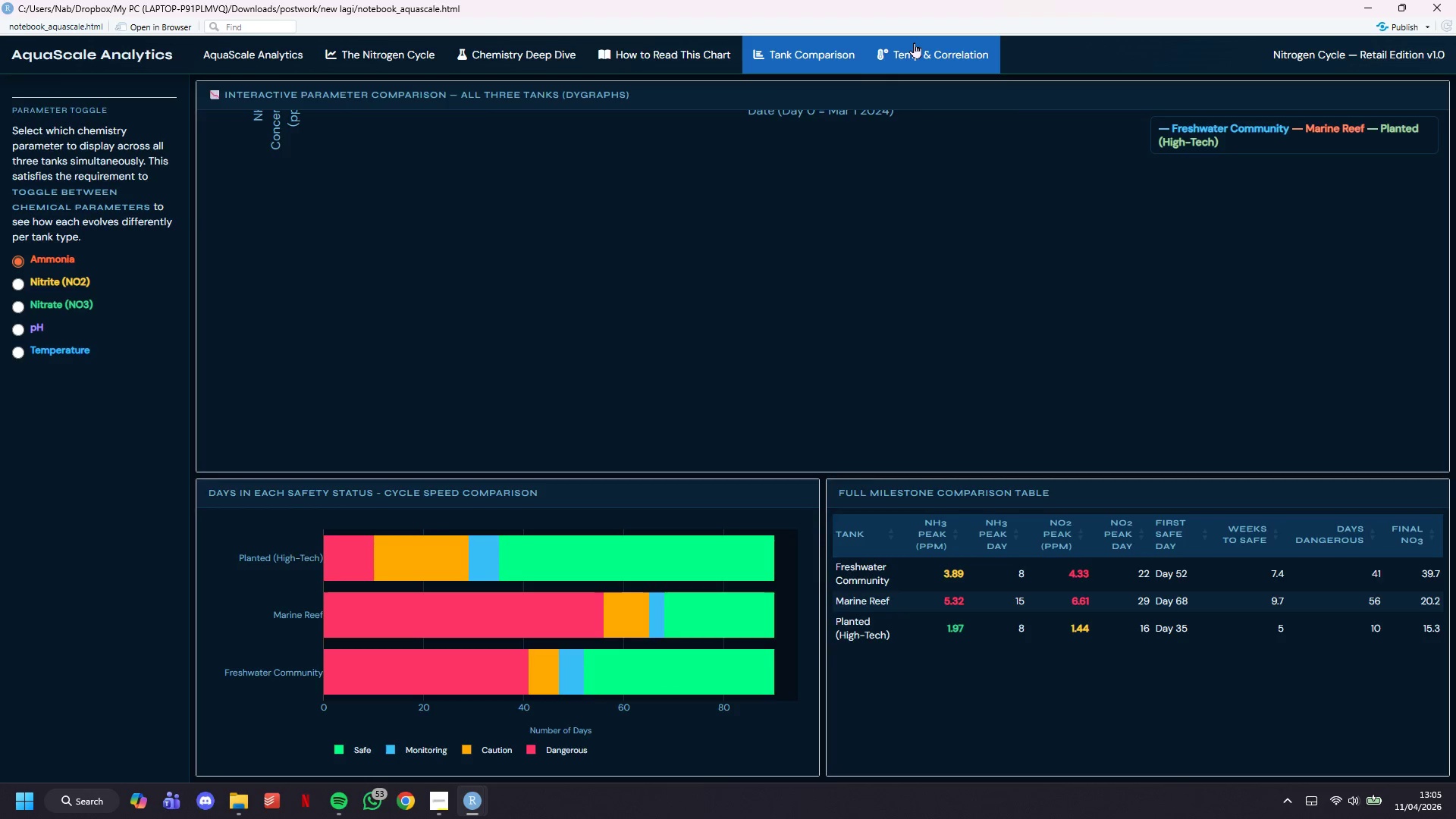 
left_click([789, 59])
 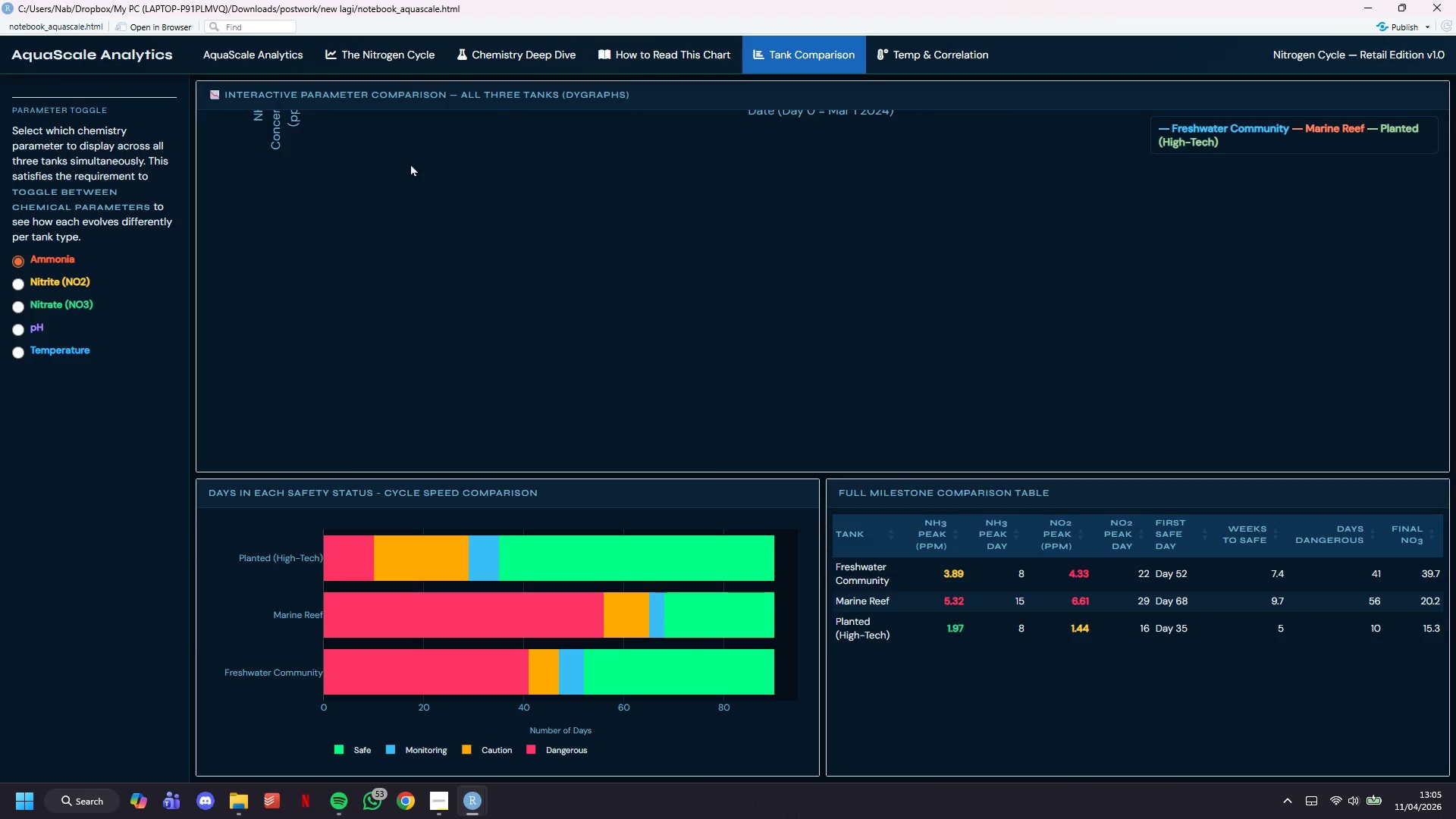 
left_click([289, 133])
 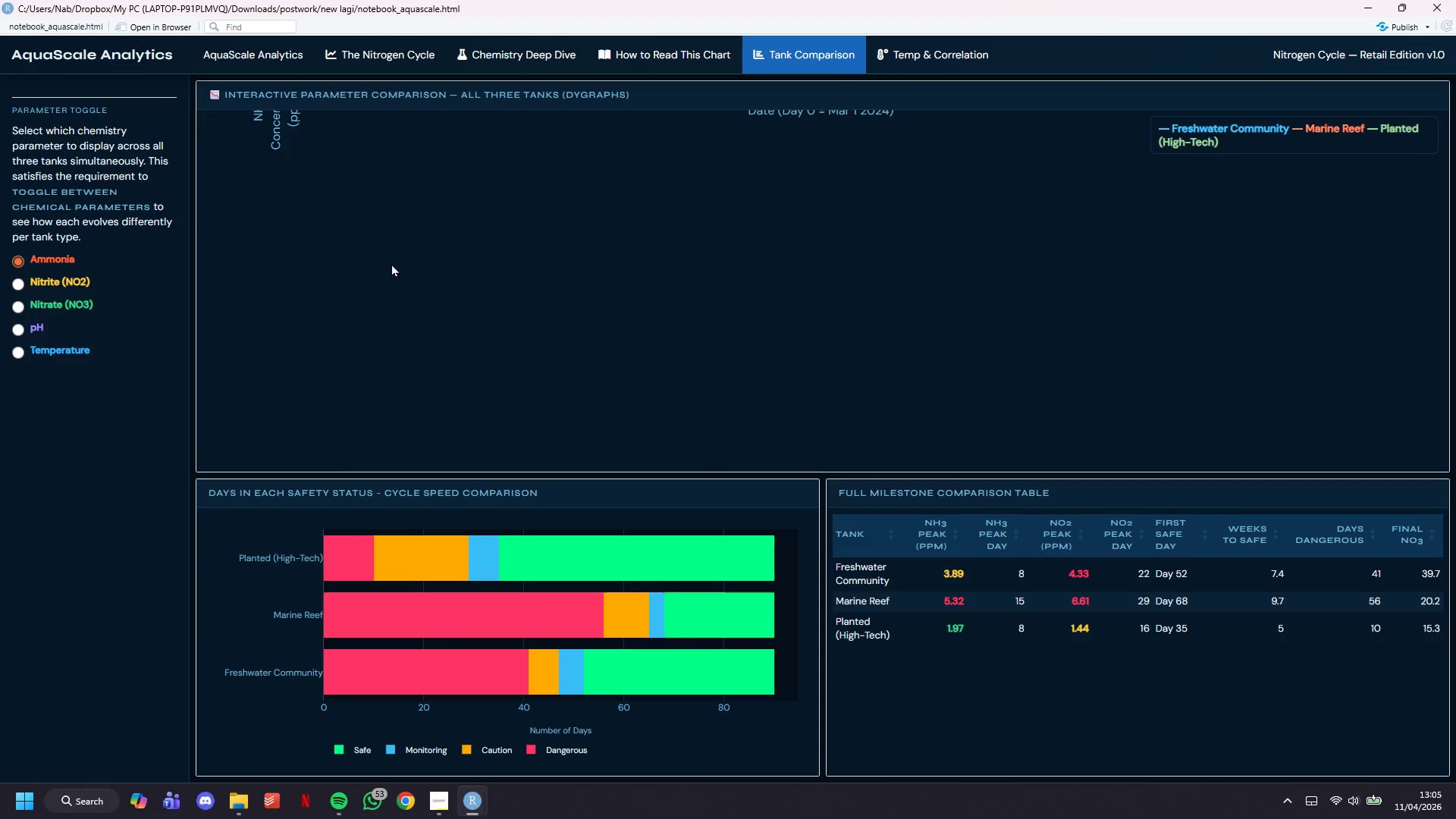 
left_click_drag(start_coordinate=[350, 215], to_coordinate=[401, 270])
 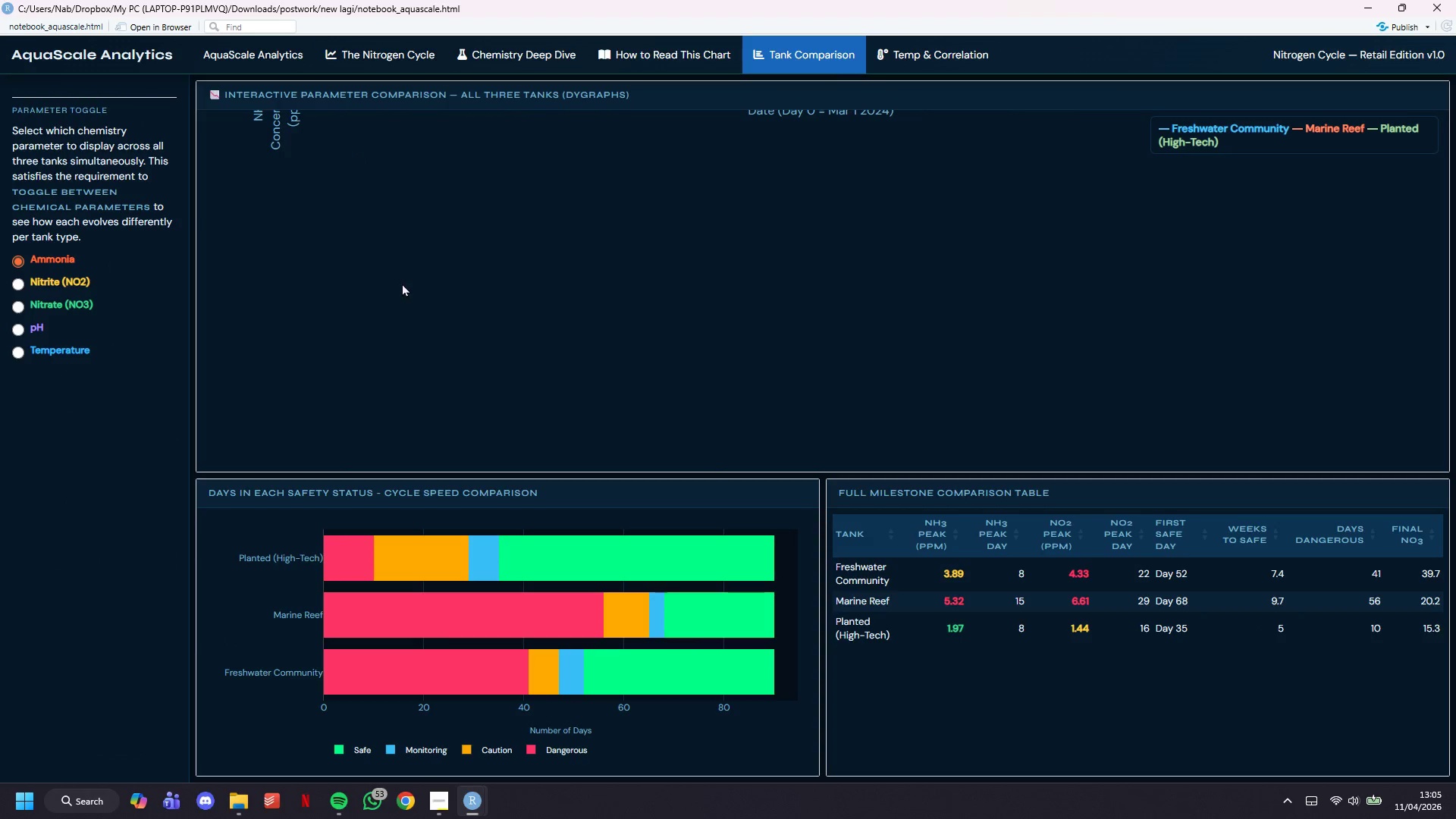 
left_click_drag(start_coordinate=[413, 337], to_coordinate=[425, 353])
 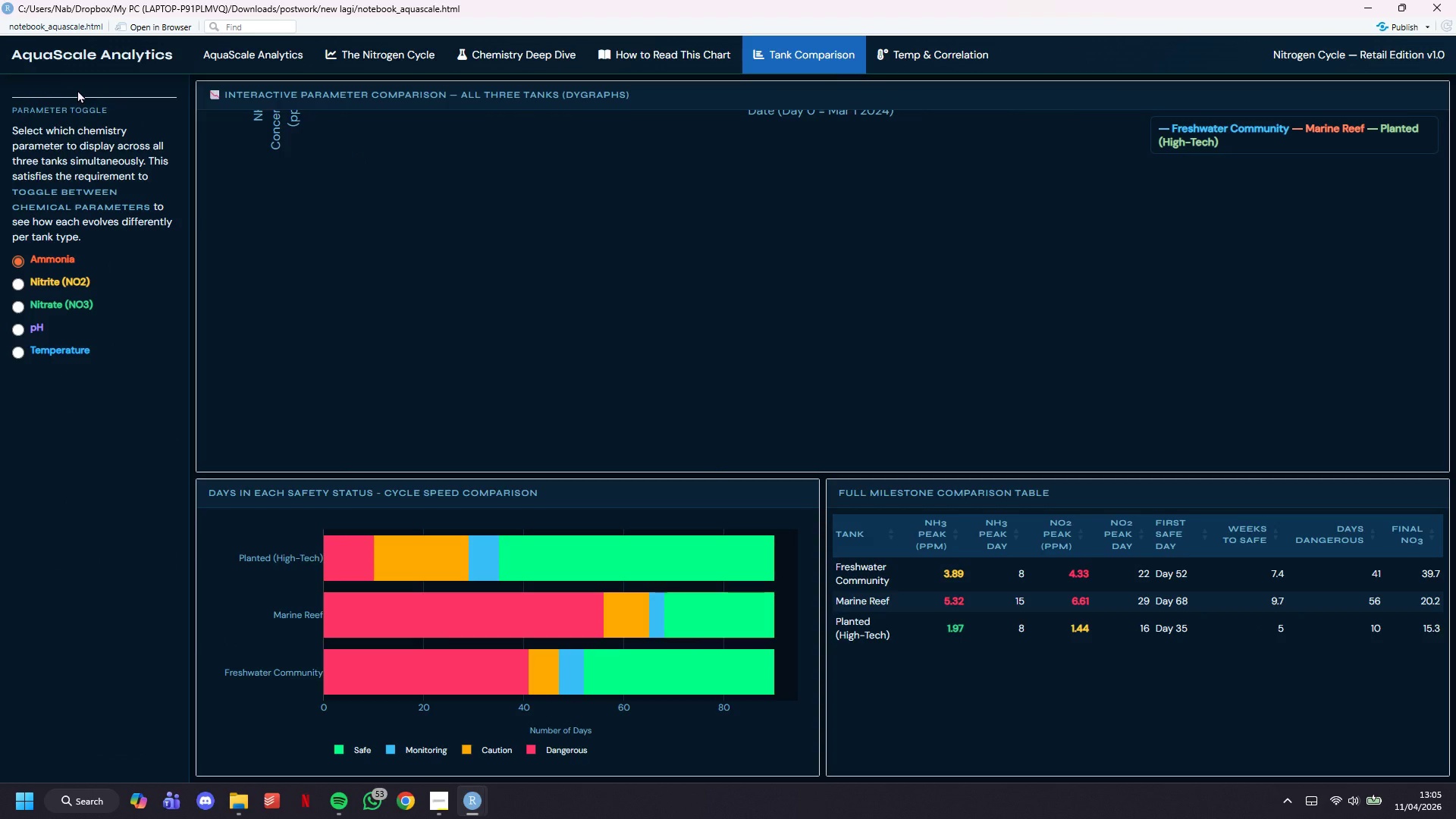 
wait(10.05)
 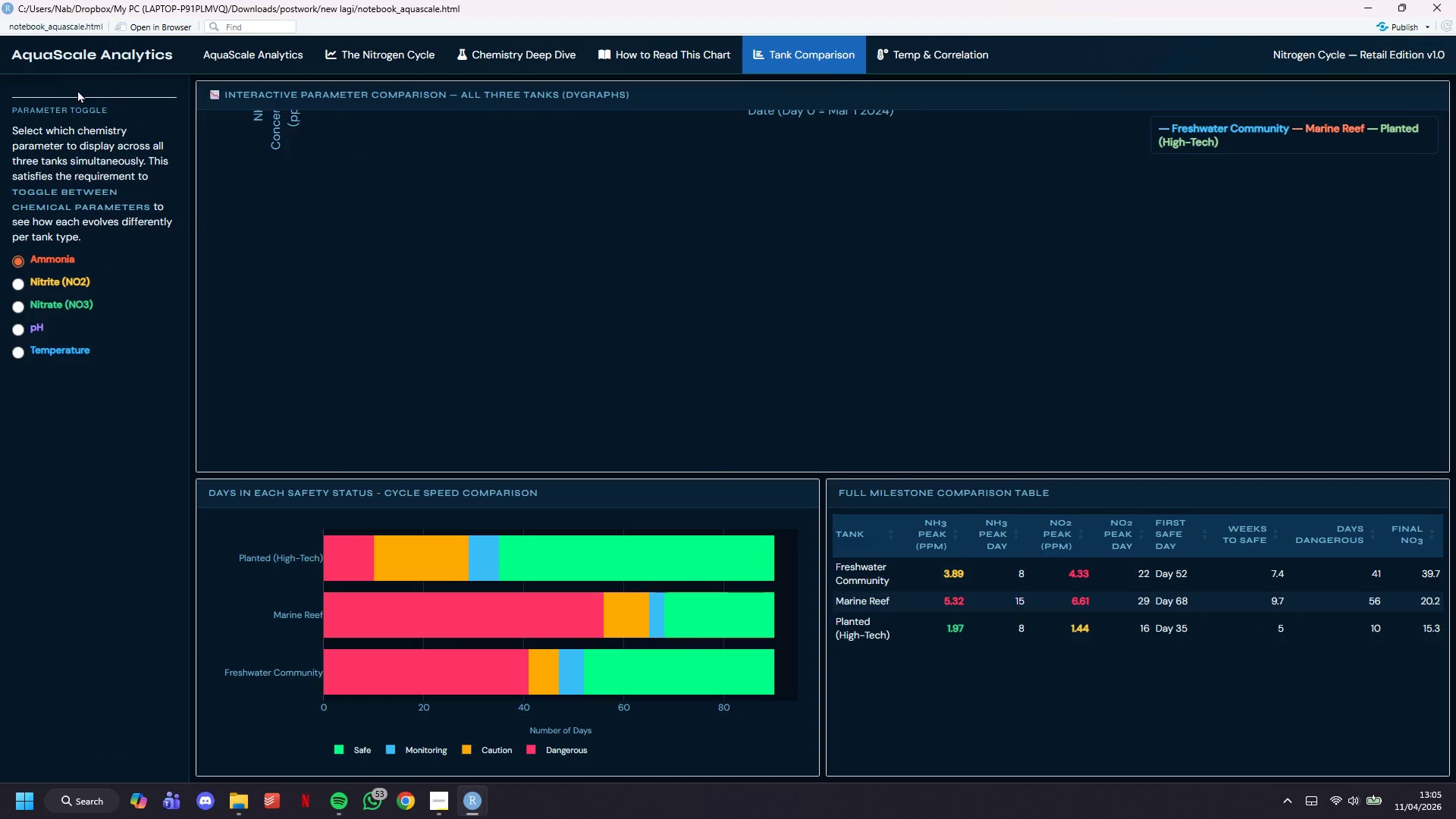 
left_click([1448, 3])
 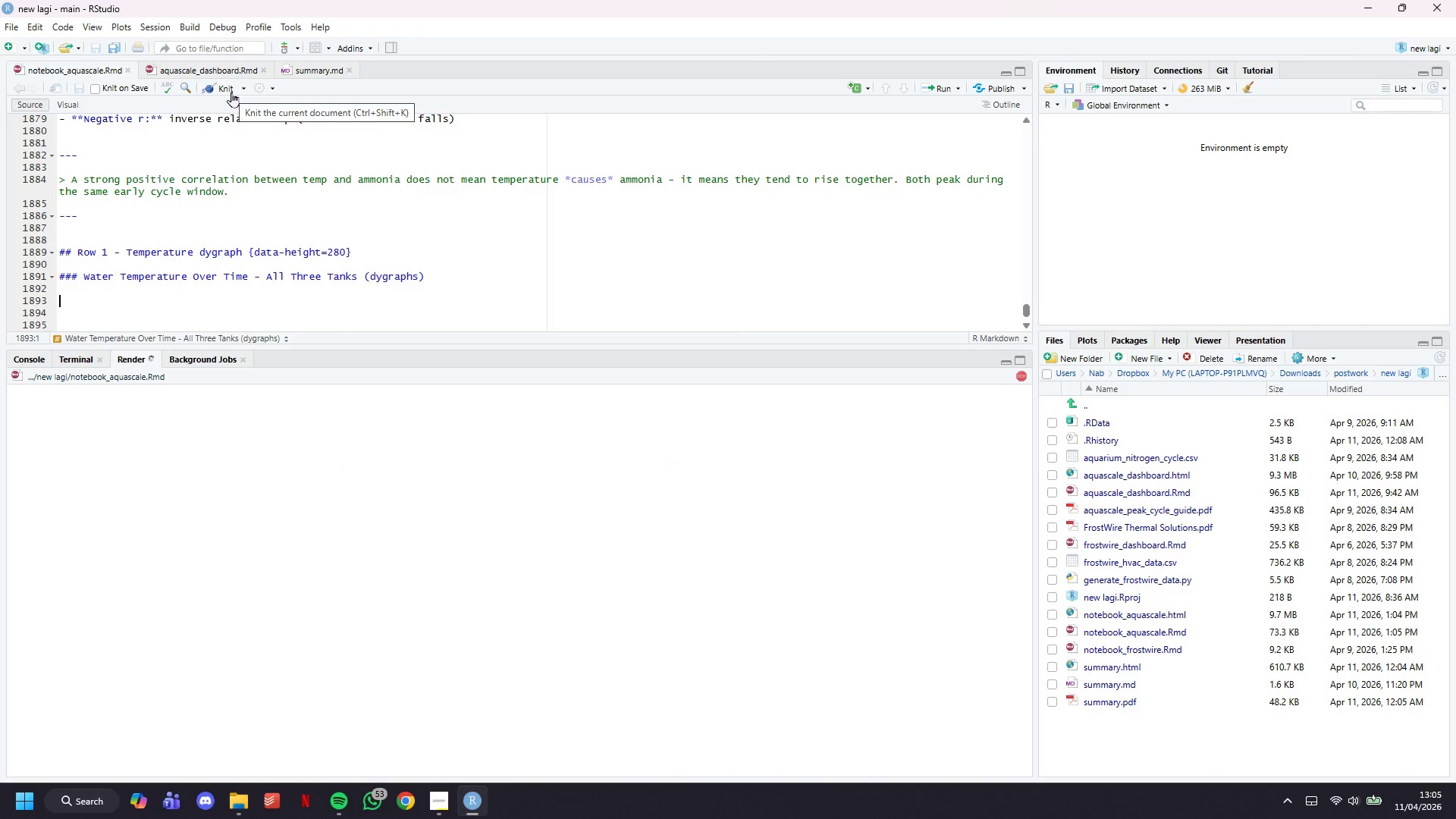 
scroll: coordinate [416, 275], scroll_direction: up, amount: 2.0
 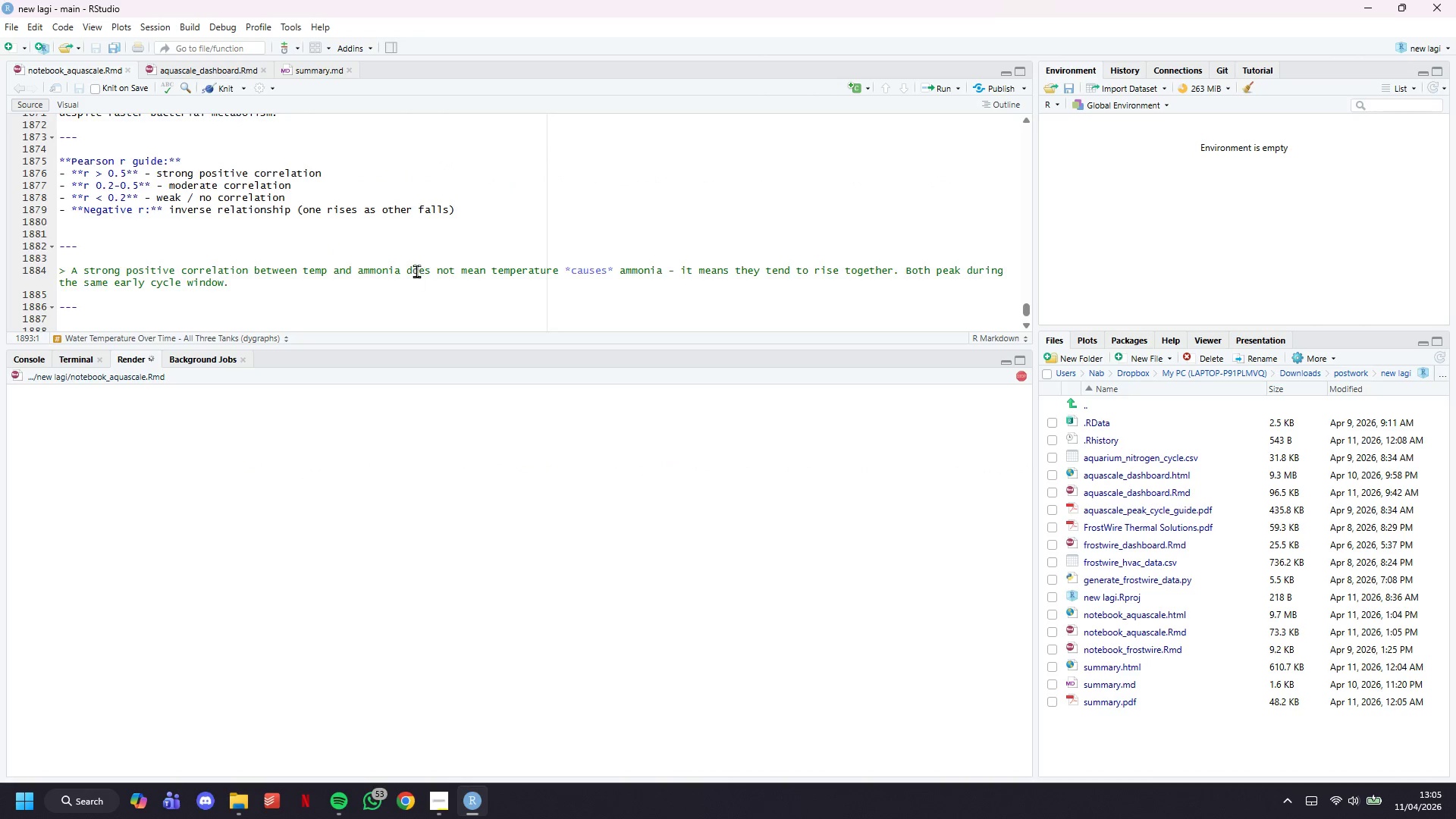 
scroll: coordinate [408, 244], scroll_direction: down, amount: 3.0
 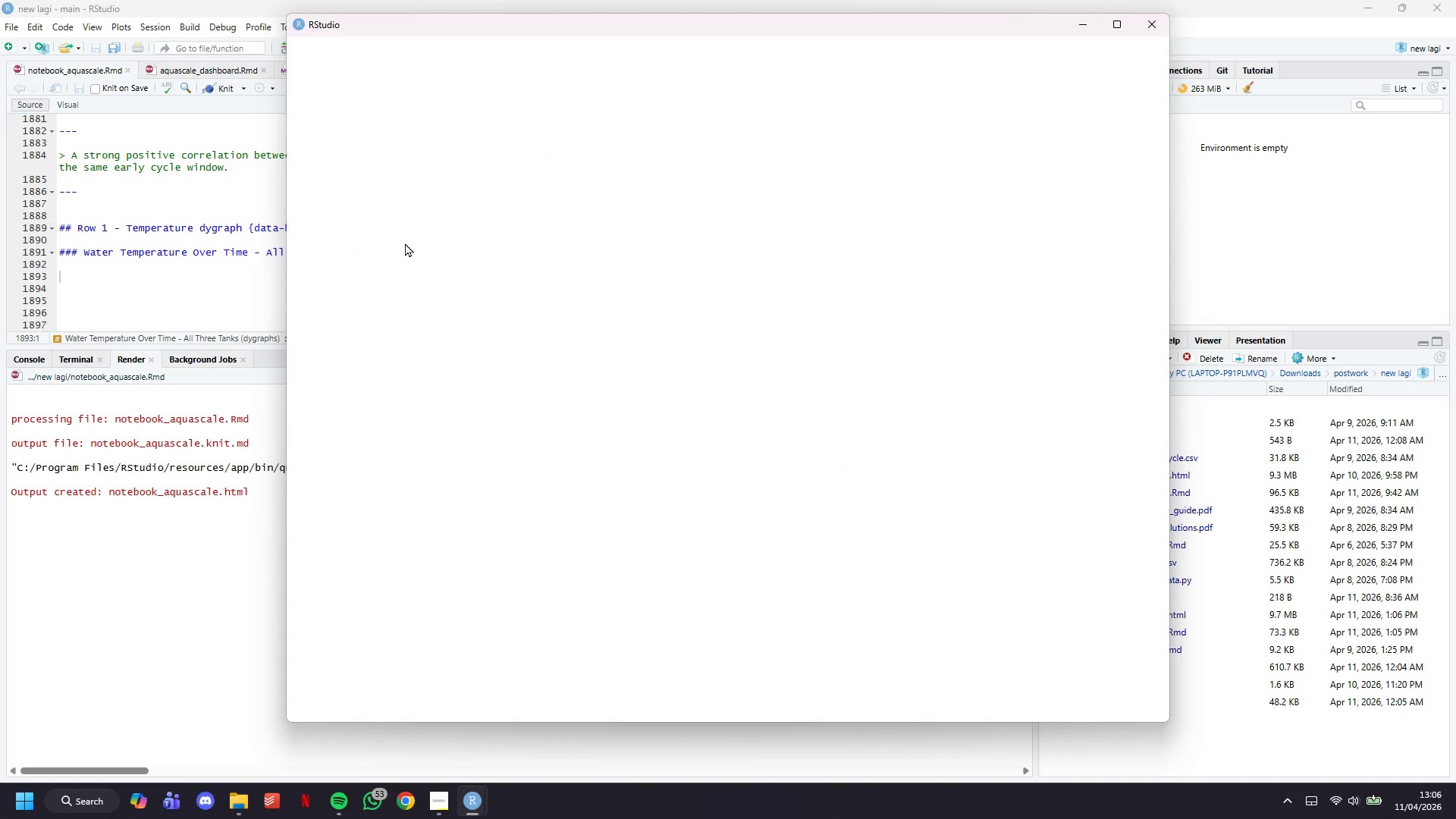 
wait(16.62)
 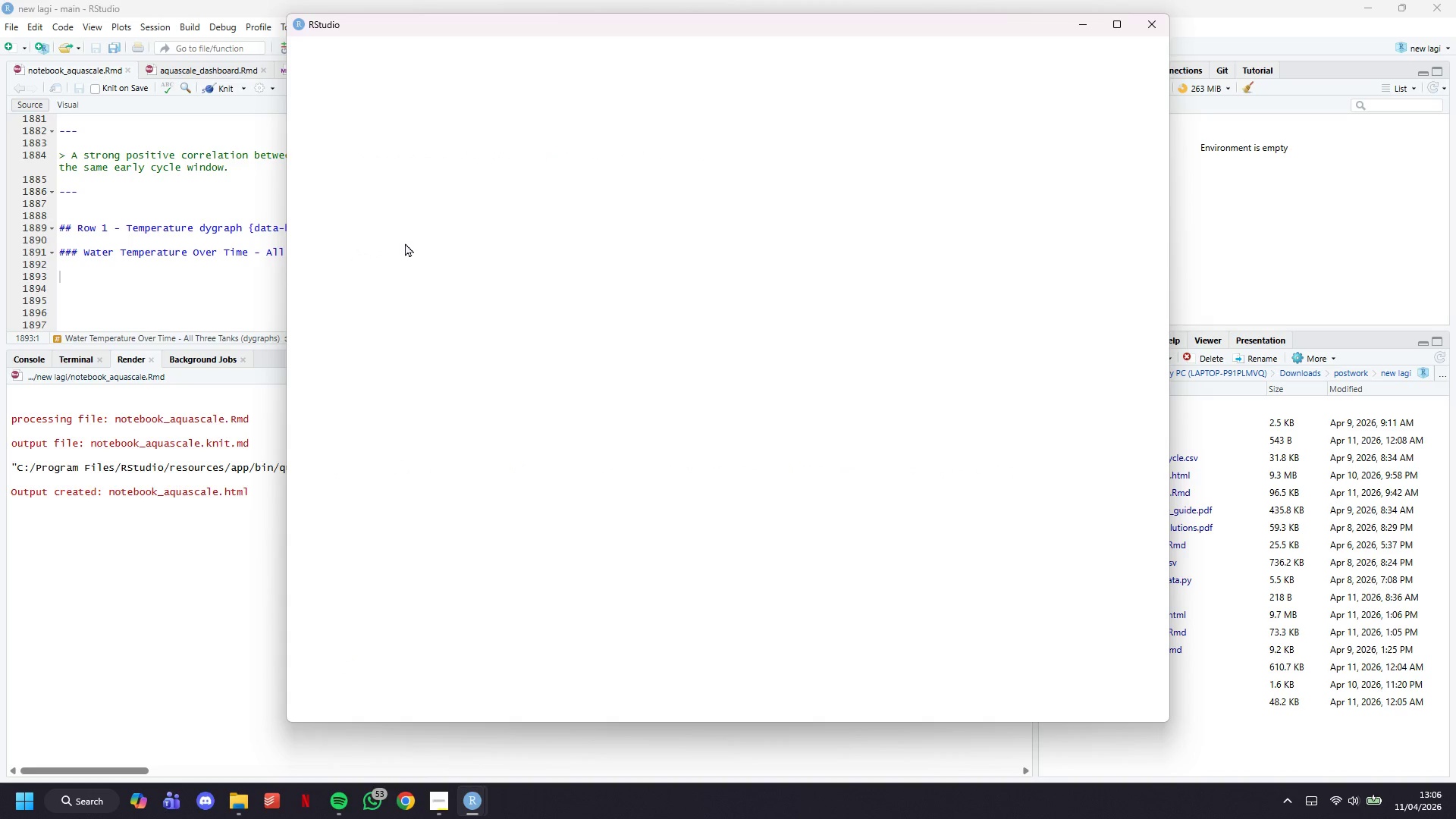 
left_click([942, 120])
 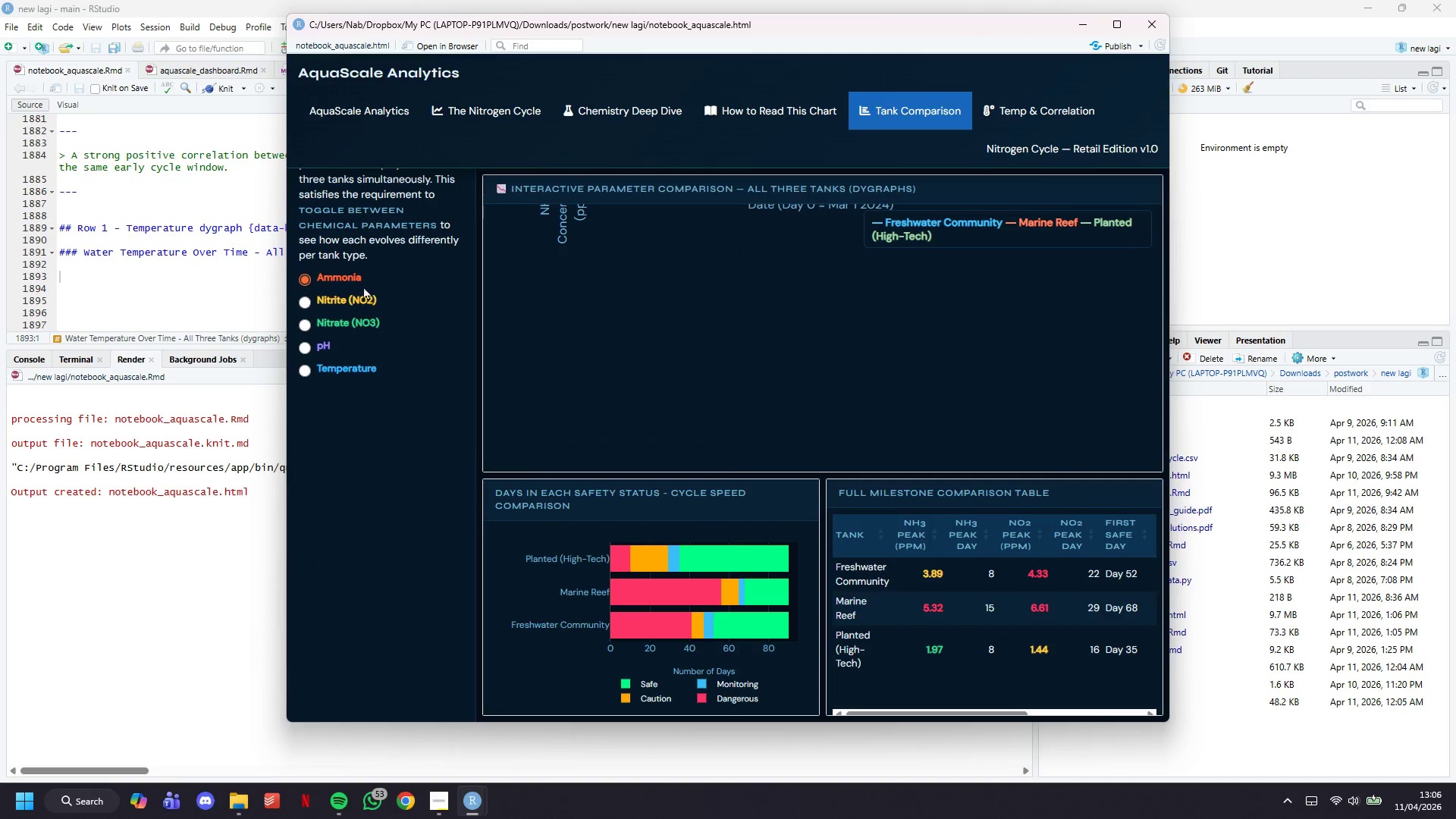 
left_click([305, 303])
 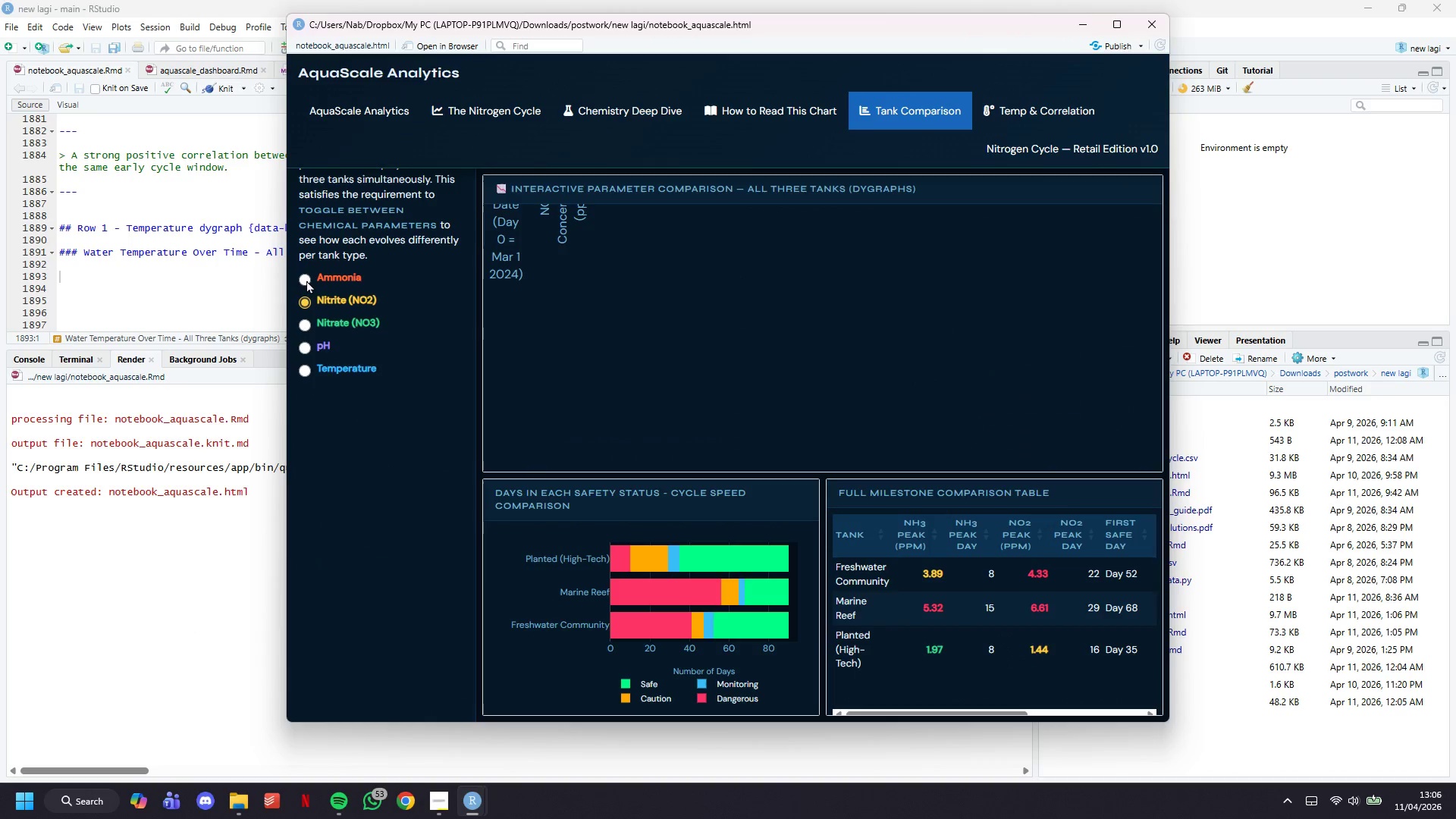 
left_click([306, 278])
 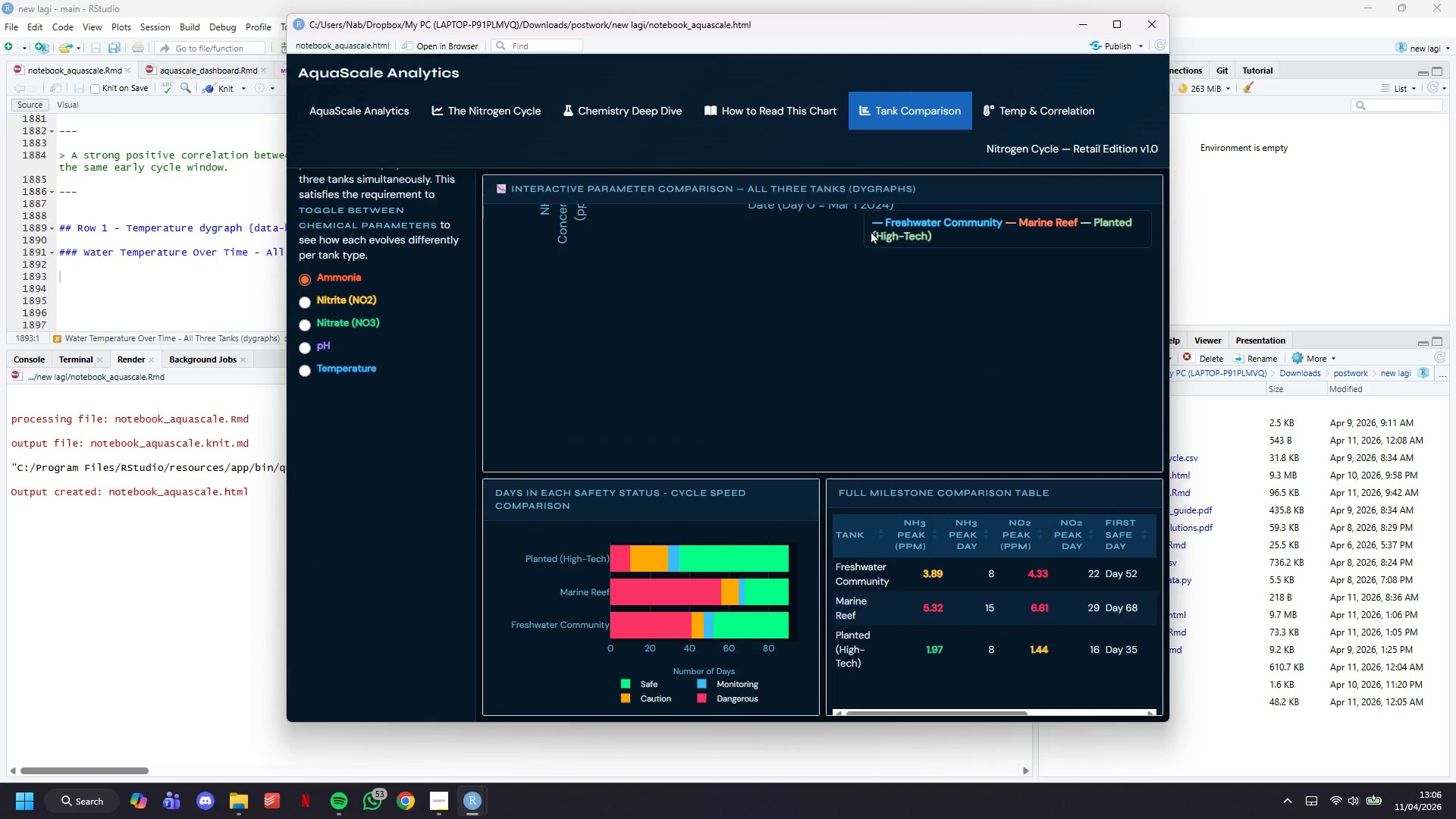 
scroll: coordinate [865, 233], scroll_direction: up, amount: 4.0
 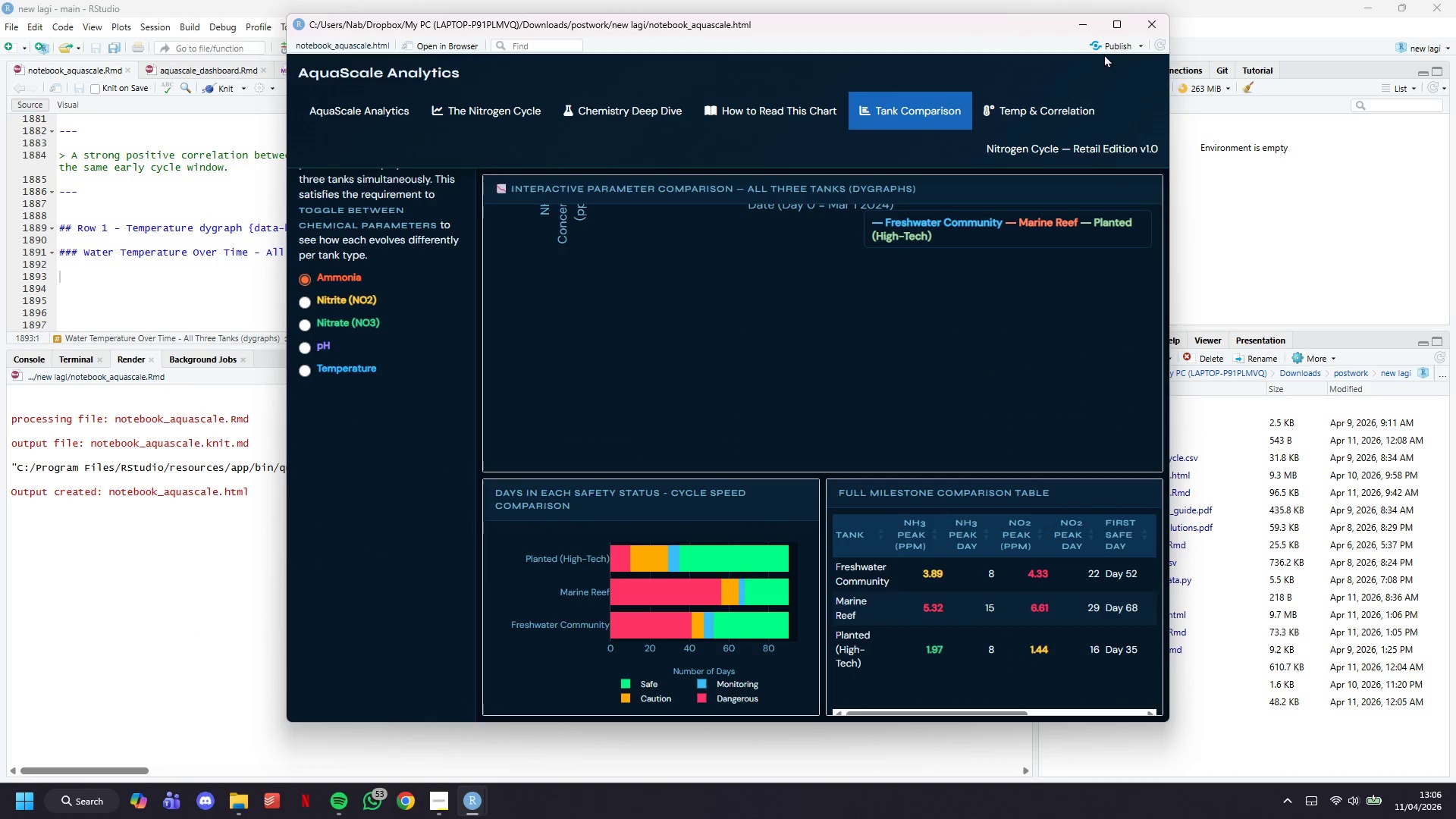 
left_click([1115, 29])
 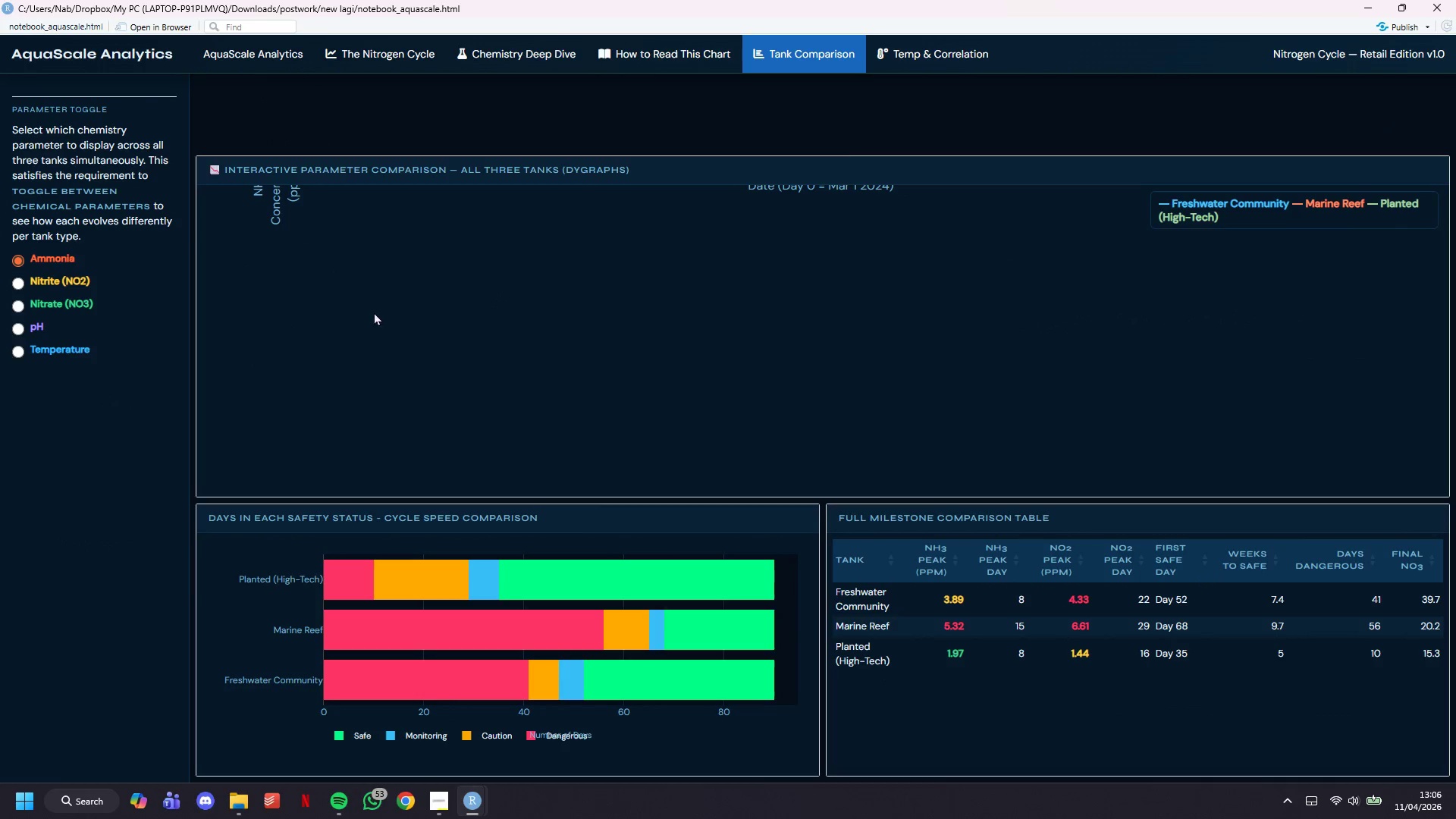 
scroll: coordinate [342, 310], scroll_direction: up, amount: 4.0
 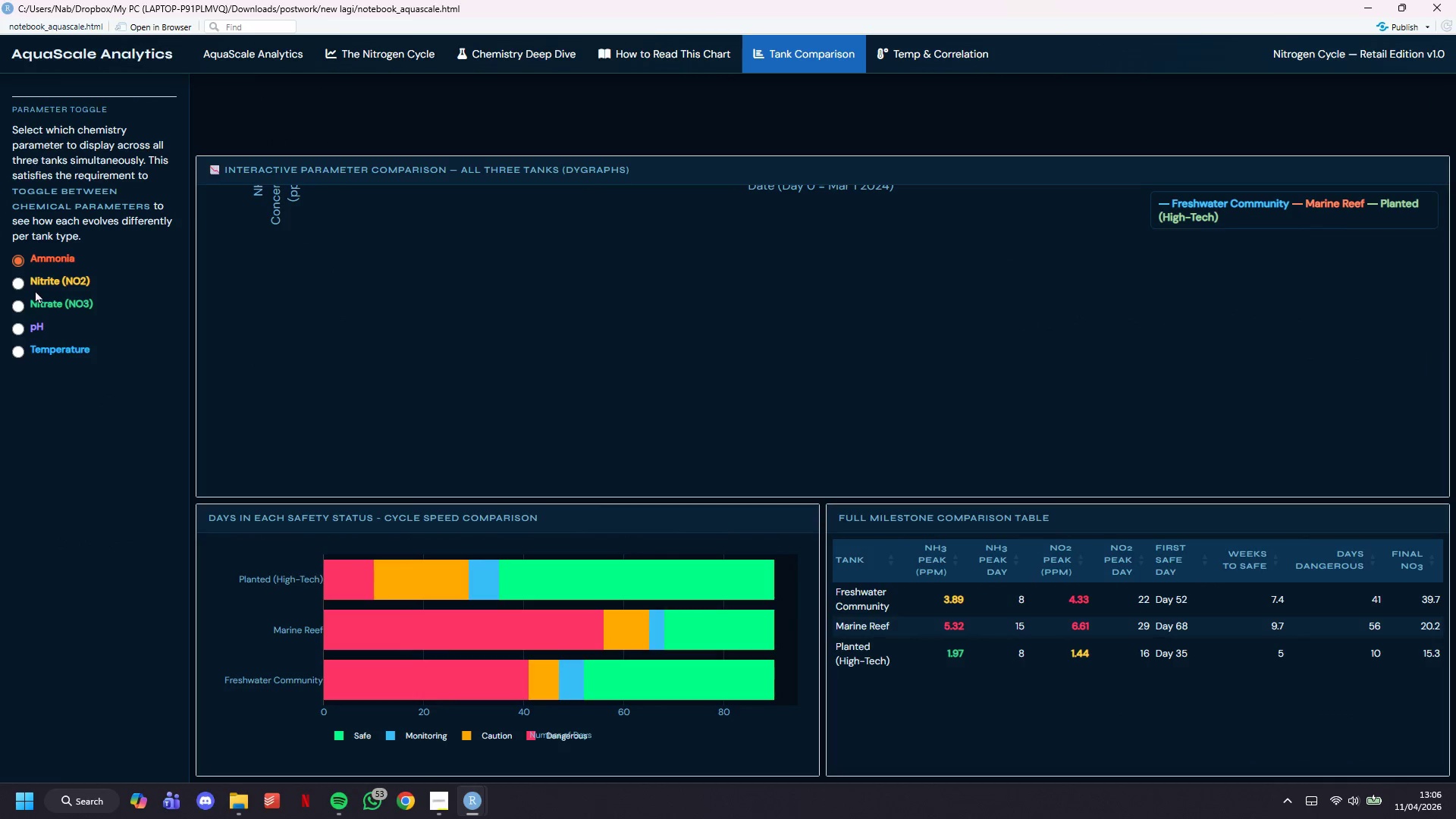 
left_click([26, 290])
 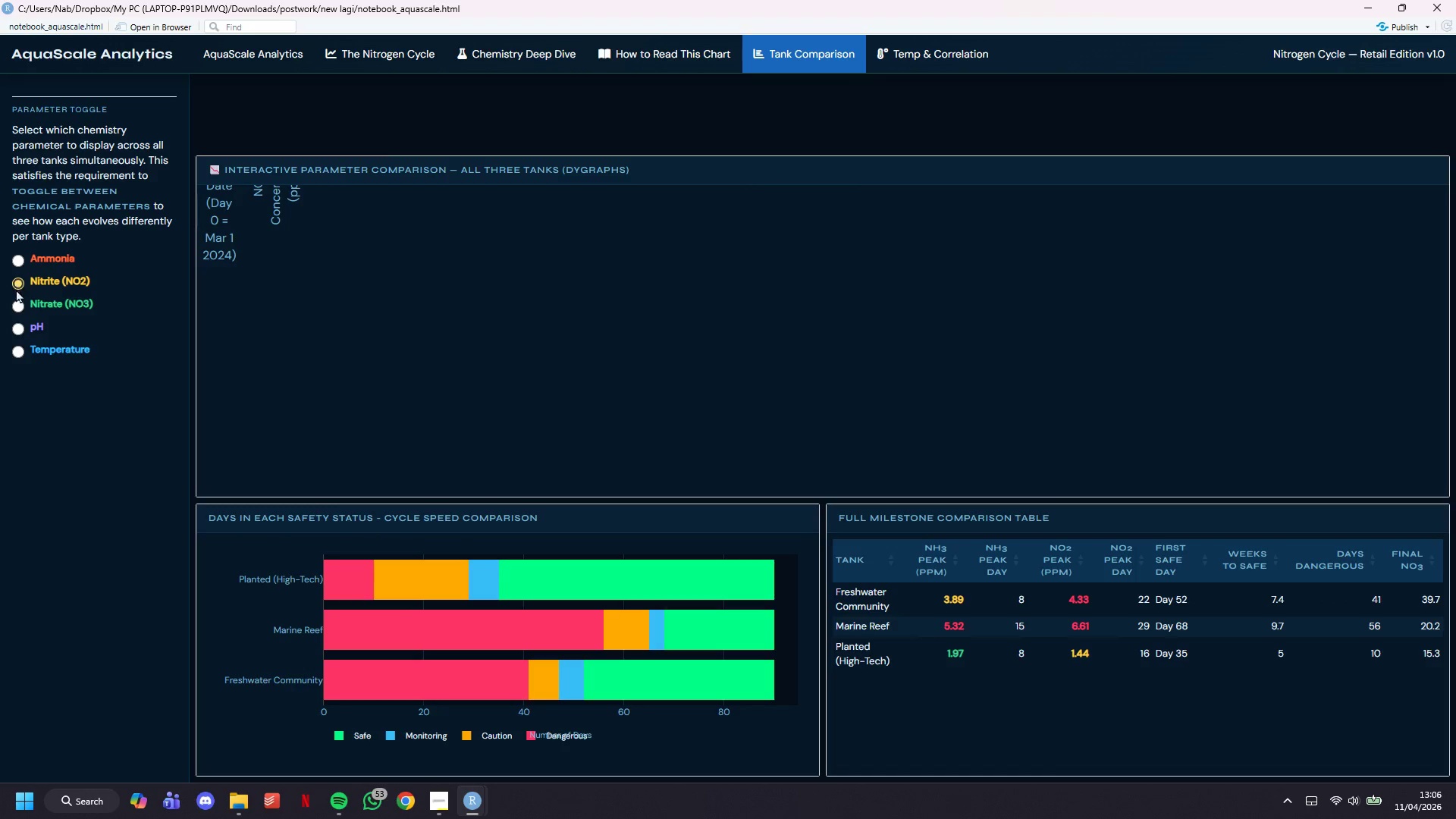 
double_click([15, 303])
 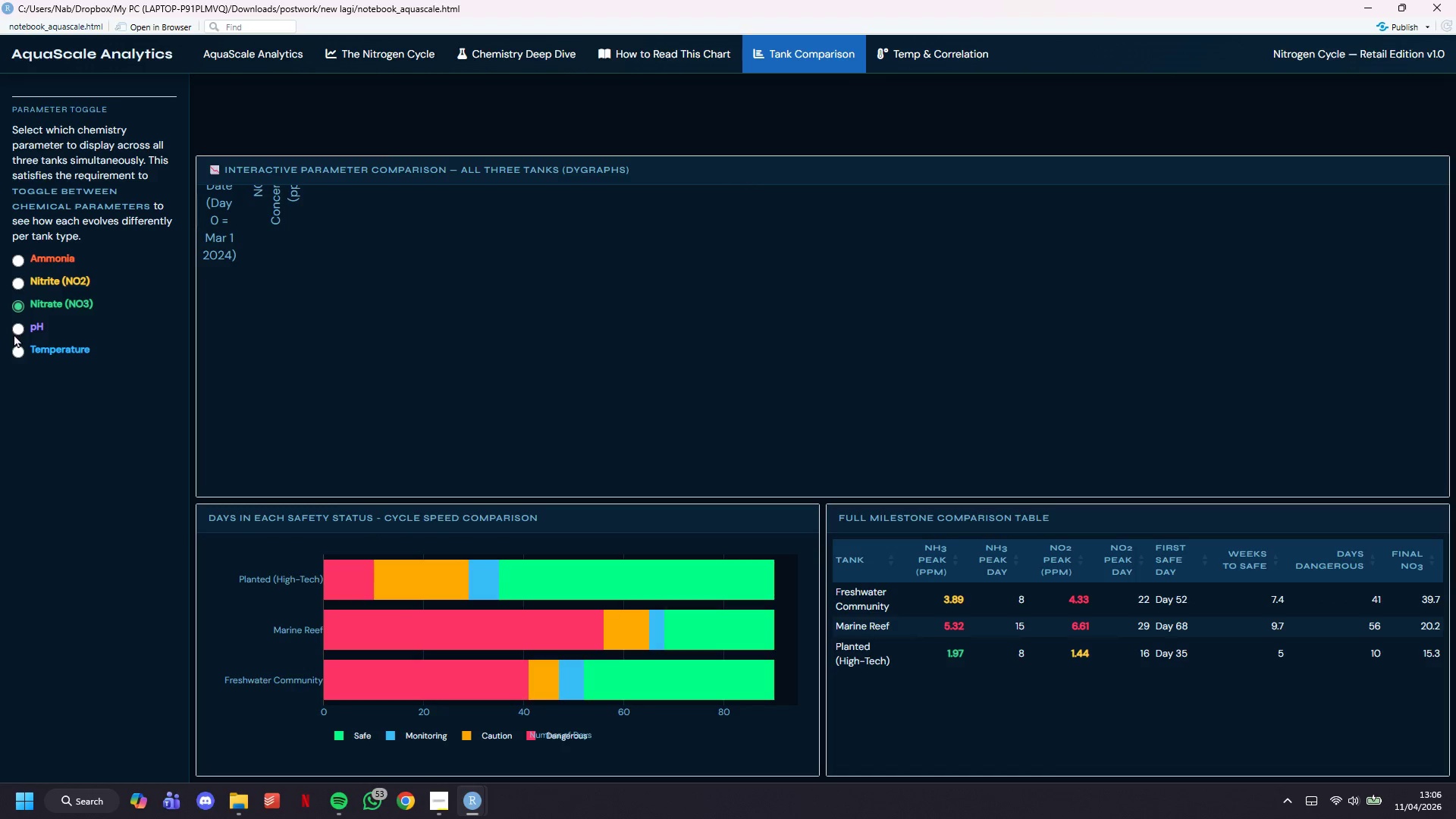 
triple_click([14, 334])
 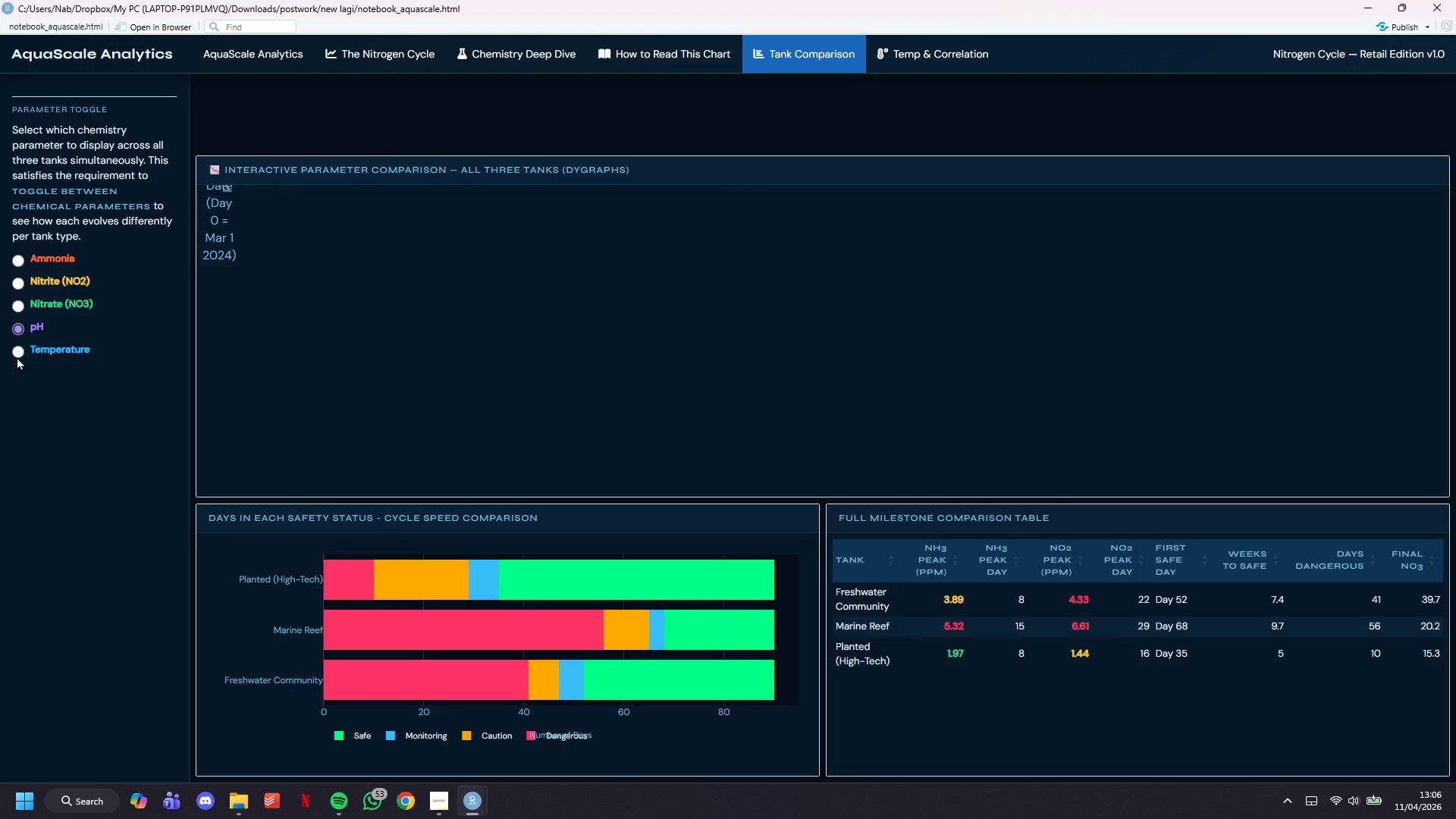 
left_click([17, 356])
 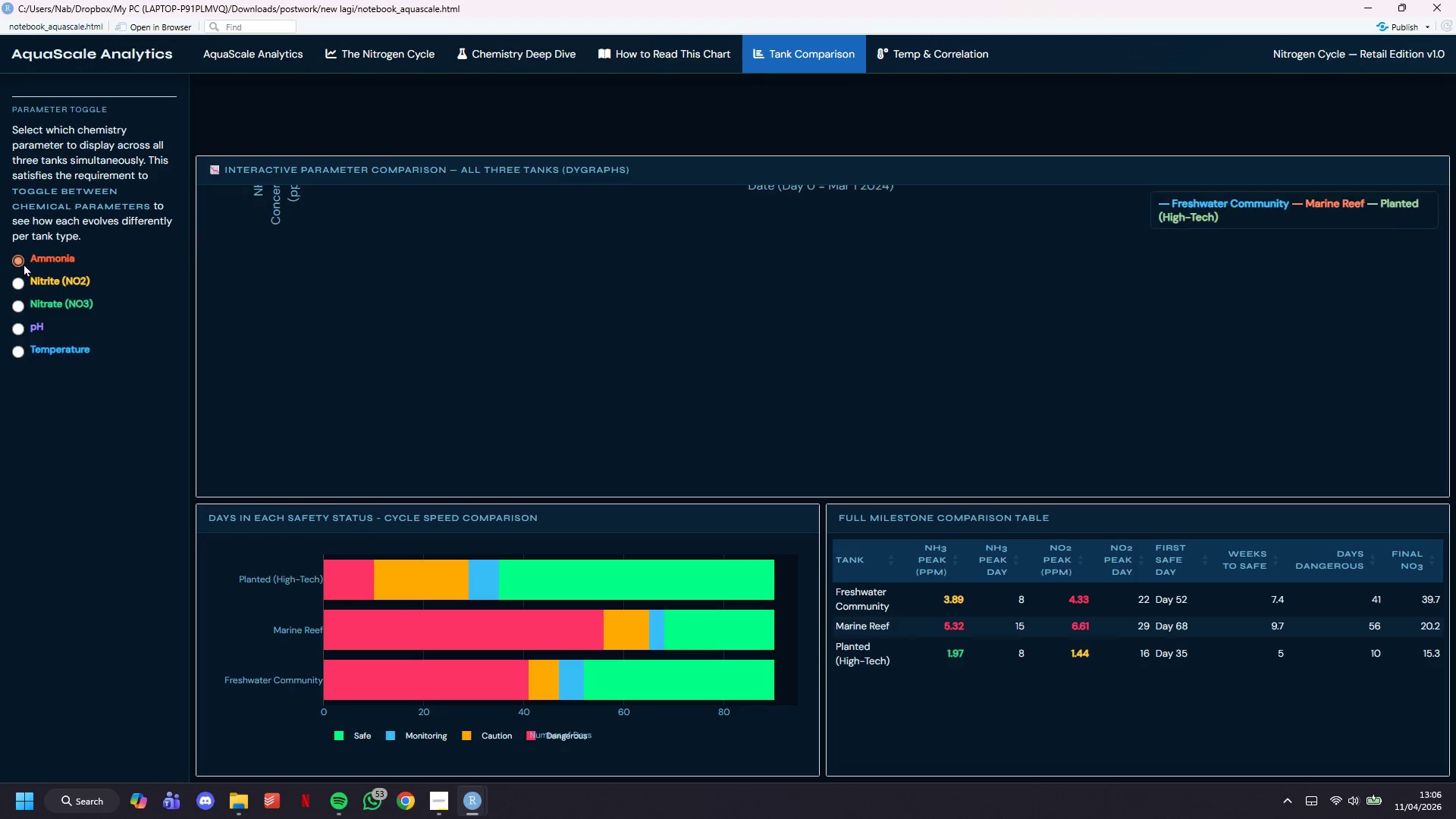 
left_click([26, 290])
 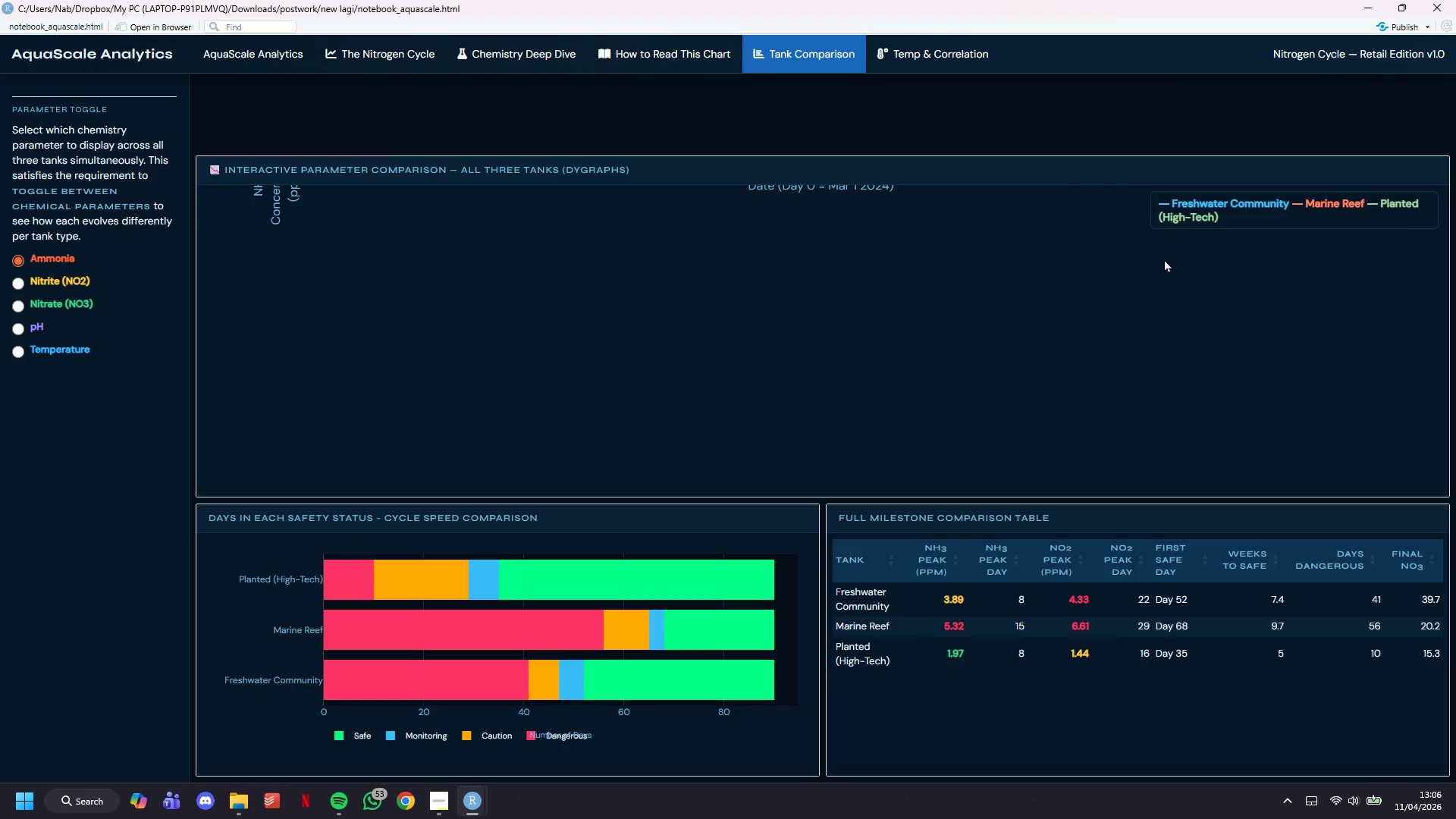 
left_click([747, 175])
 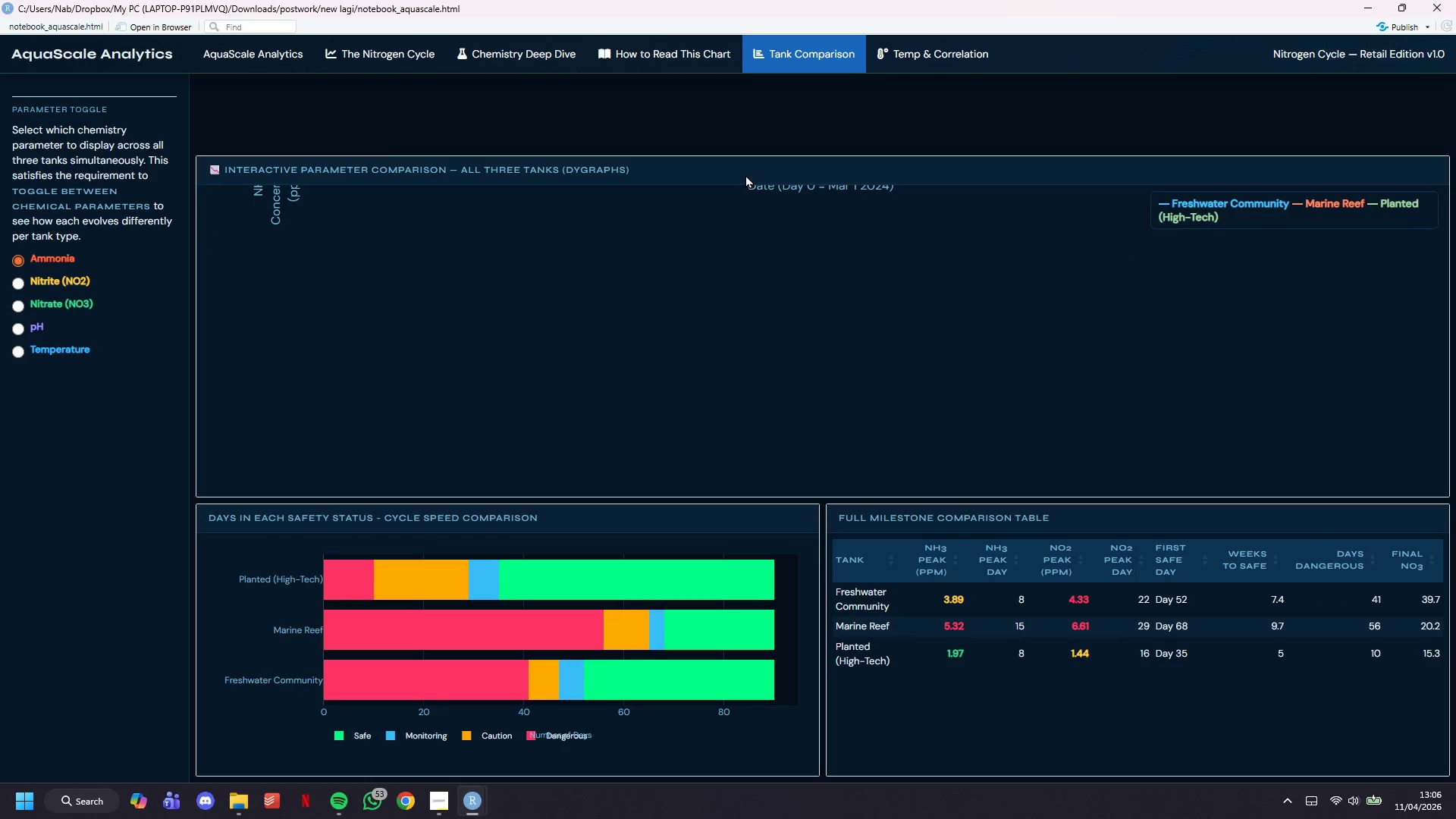 
scroll: coordinate [1153, 331], scroll_direction: up, amount: 6.0
 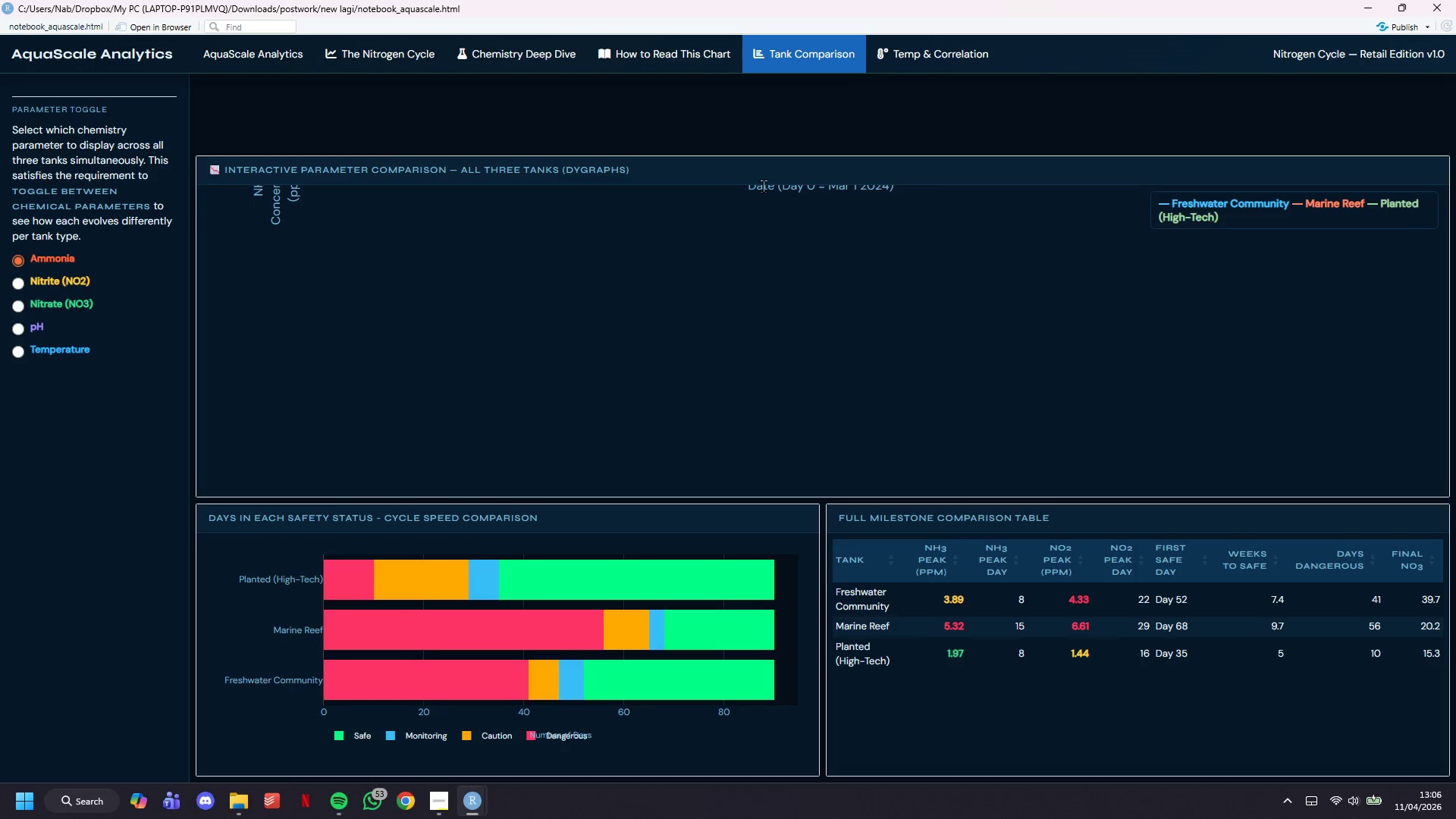 
double_click([745, 174])
 